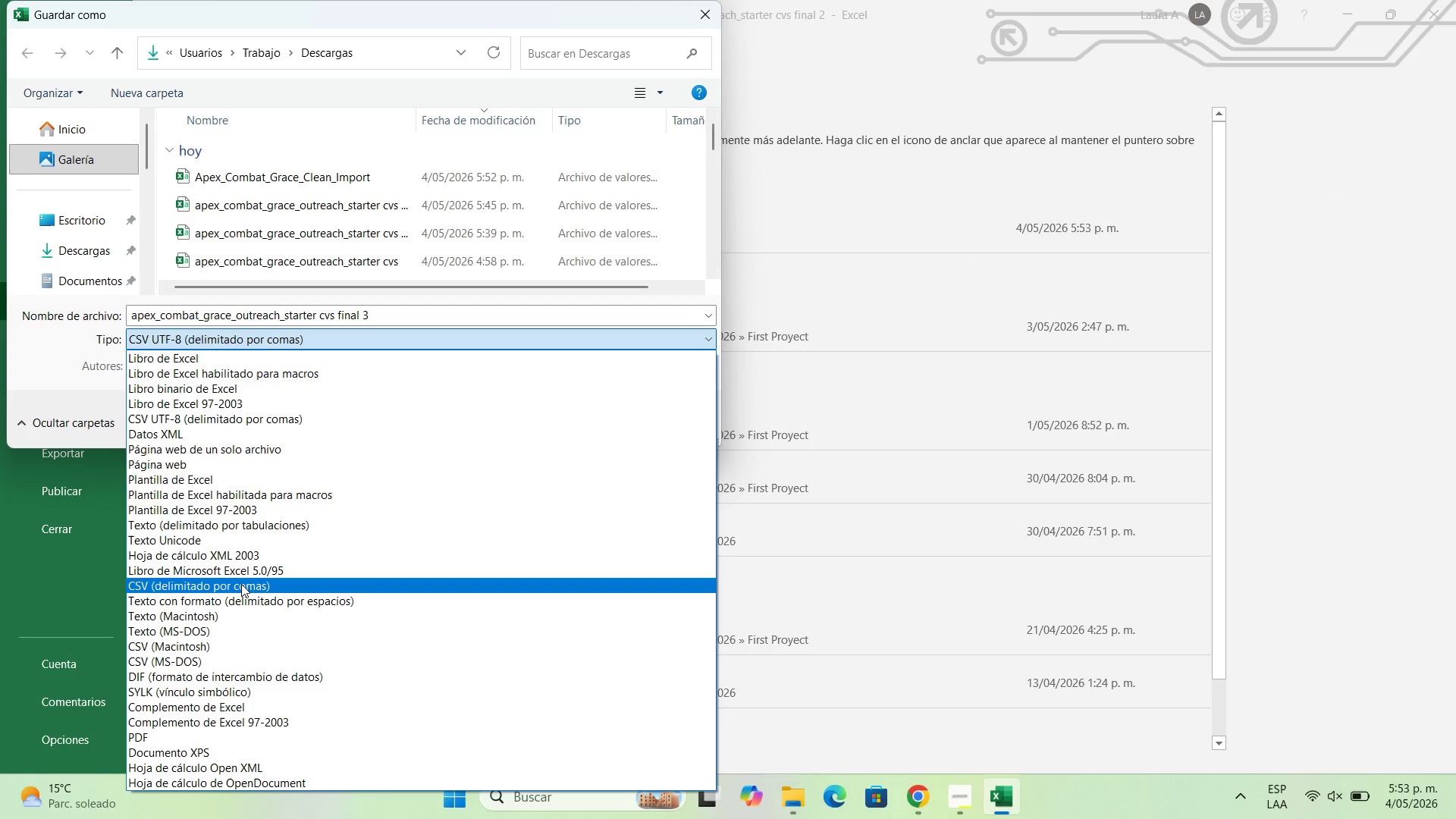 
left_click([243, 581])
 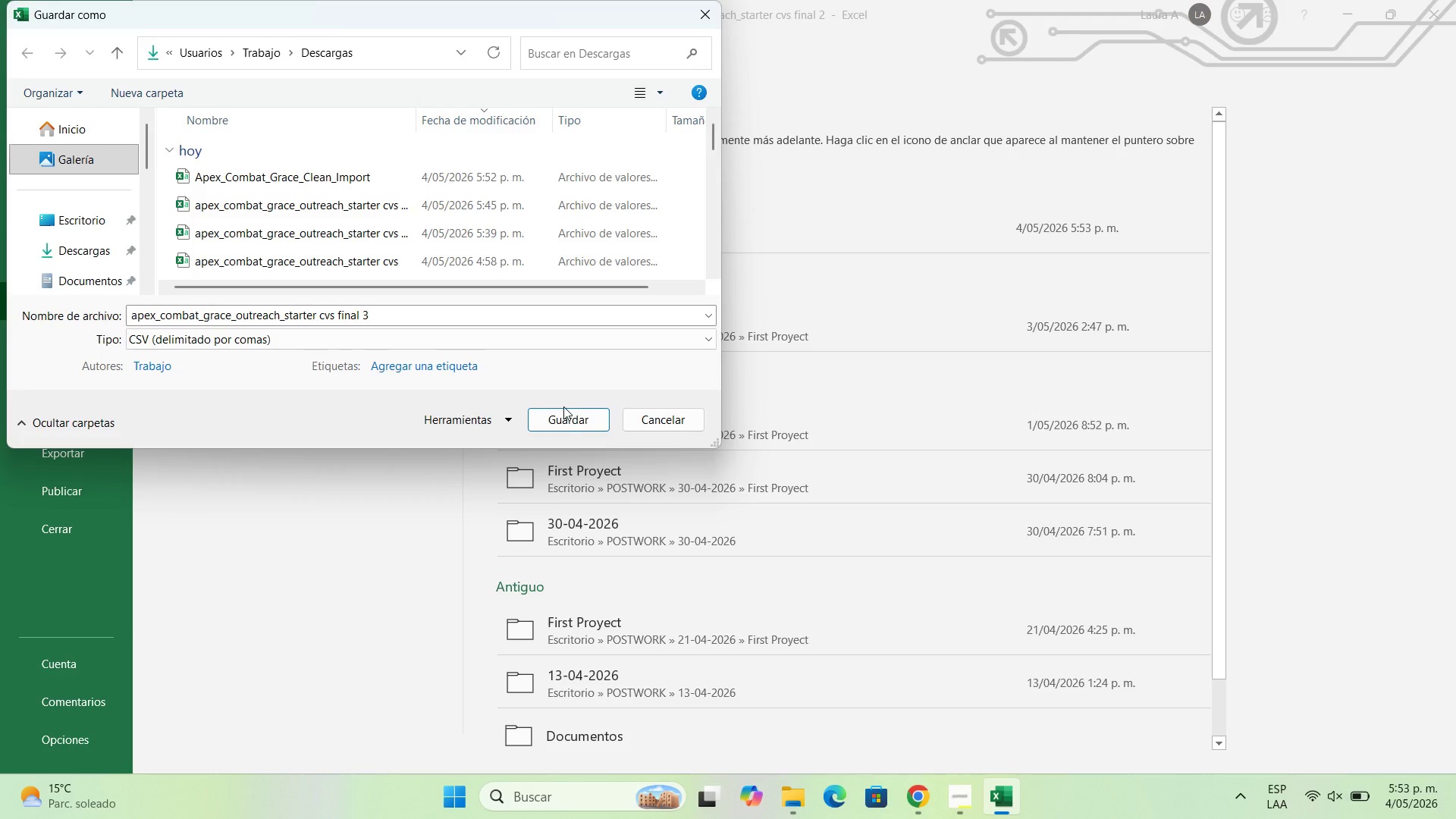 
double_click([570, 417])
 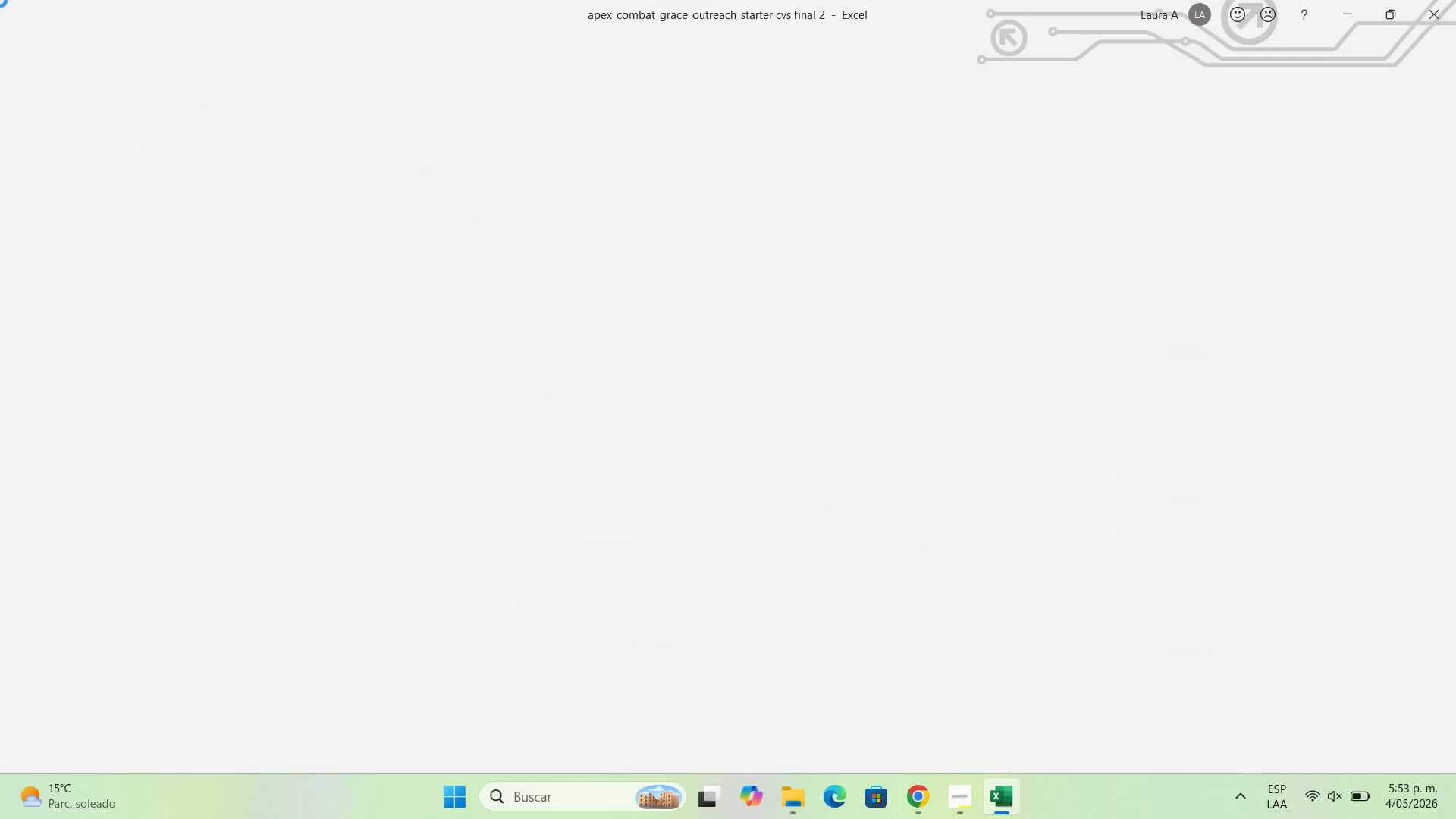 
mouse_move([0, 17])
 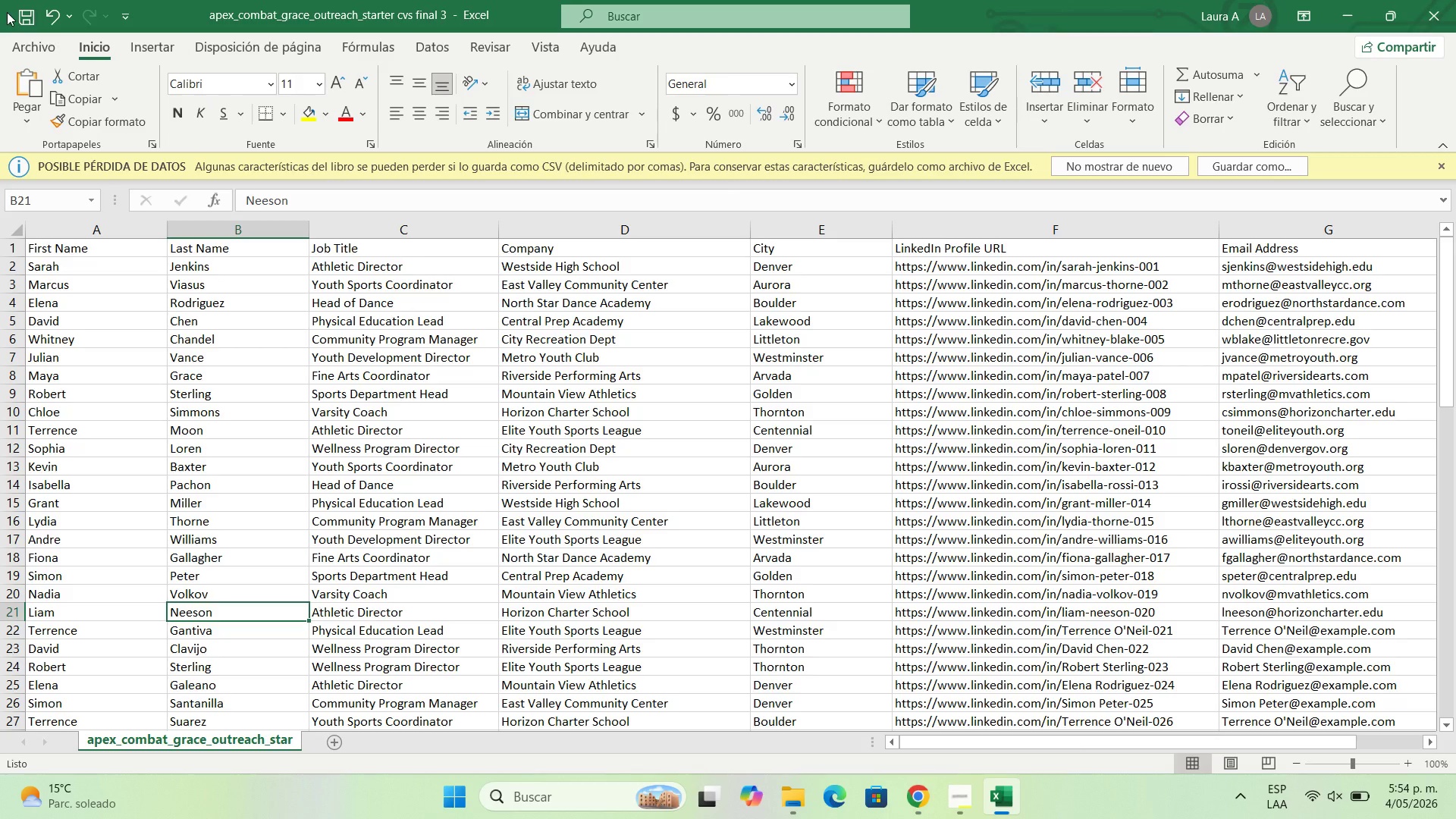 
wait(5.12)
 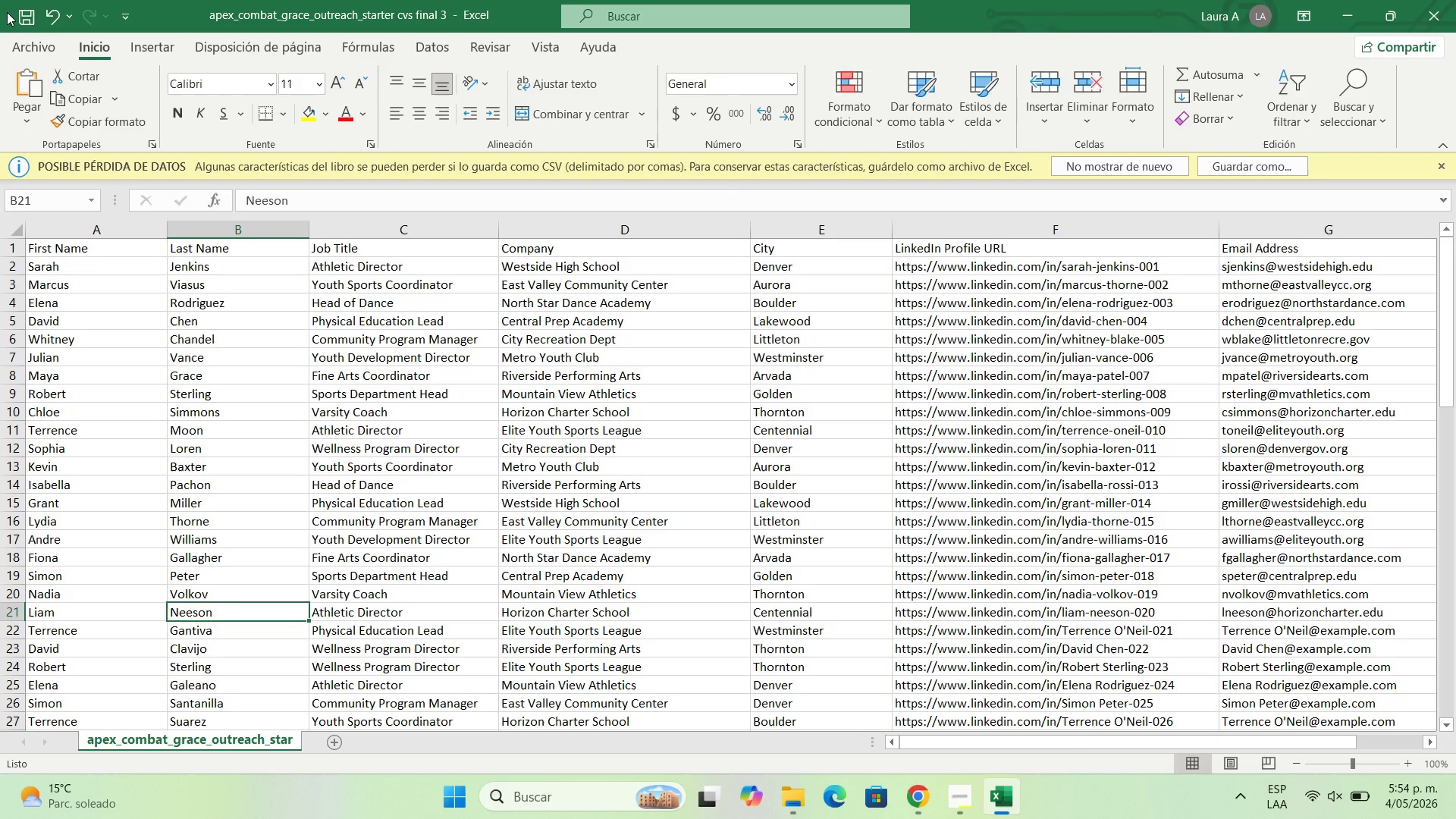 
mouse_move([32, -7])
 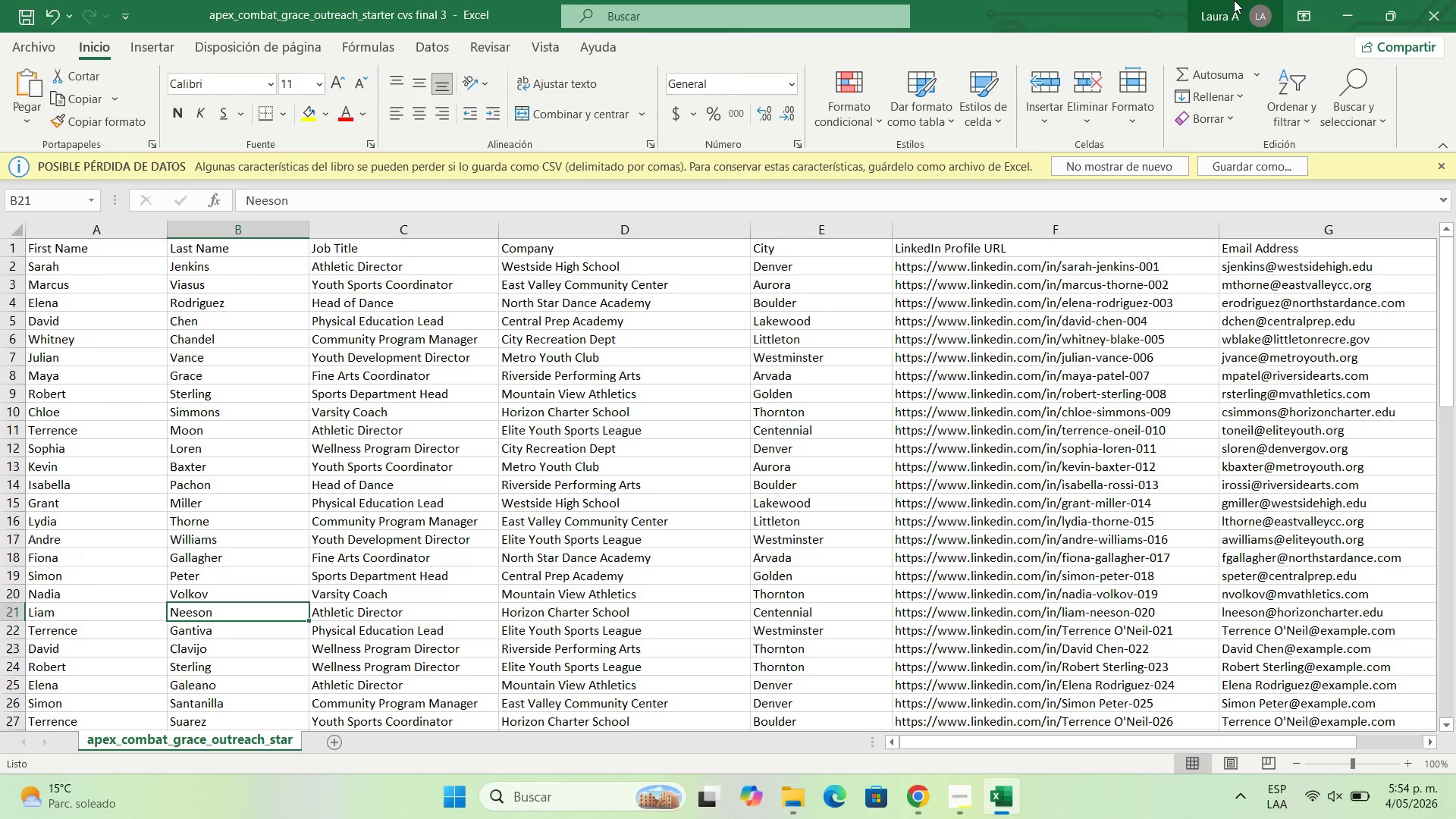 
left_click([1344, 0])
 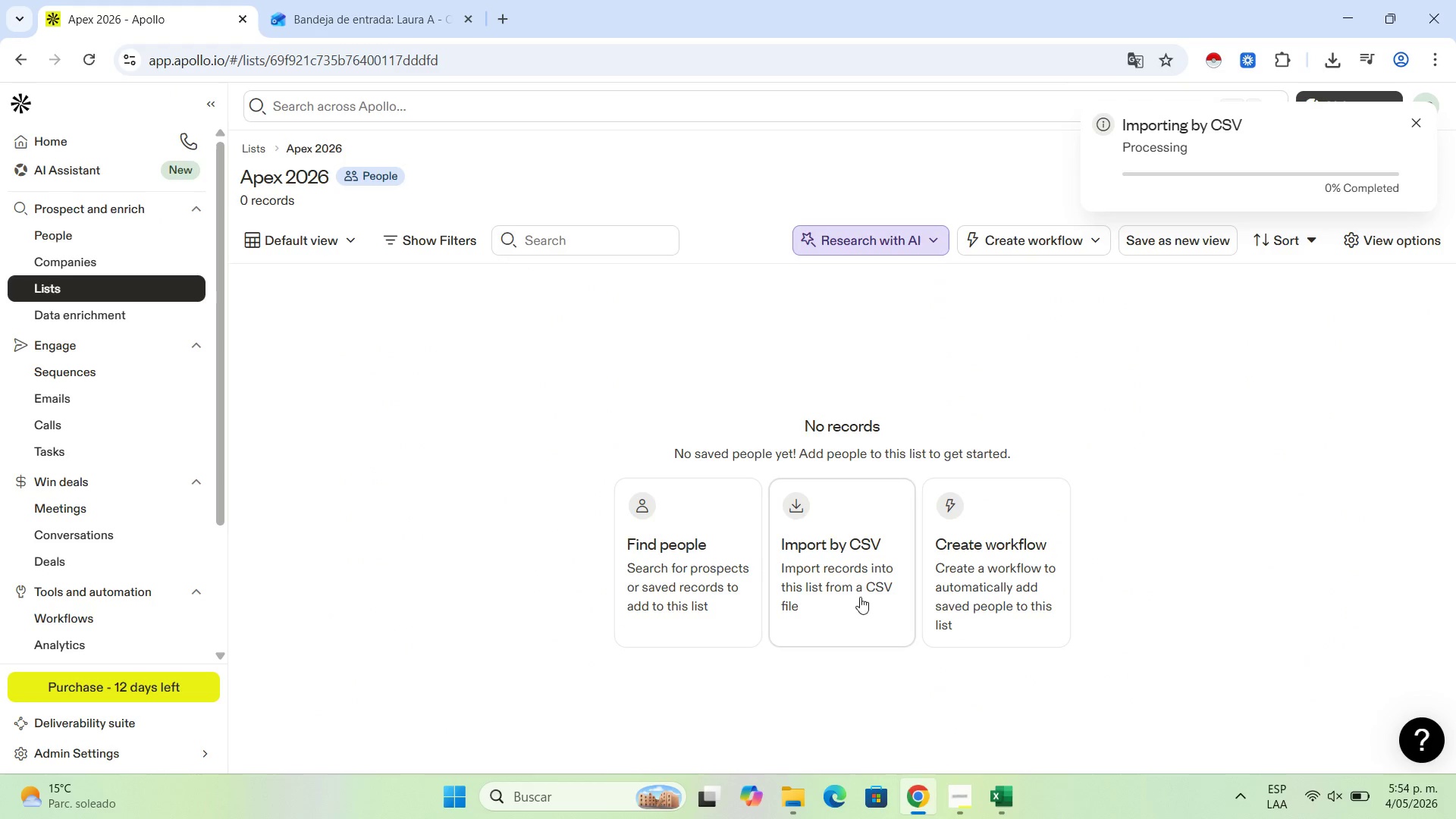 
left_click([832, 580])
 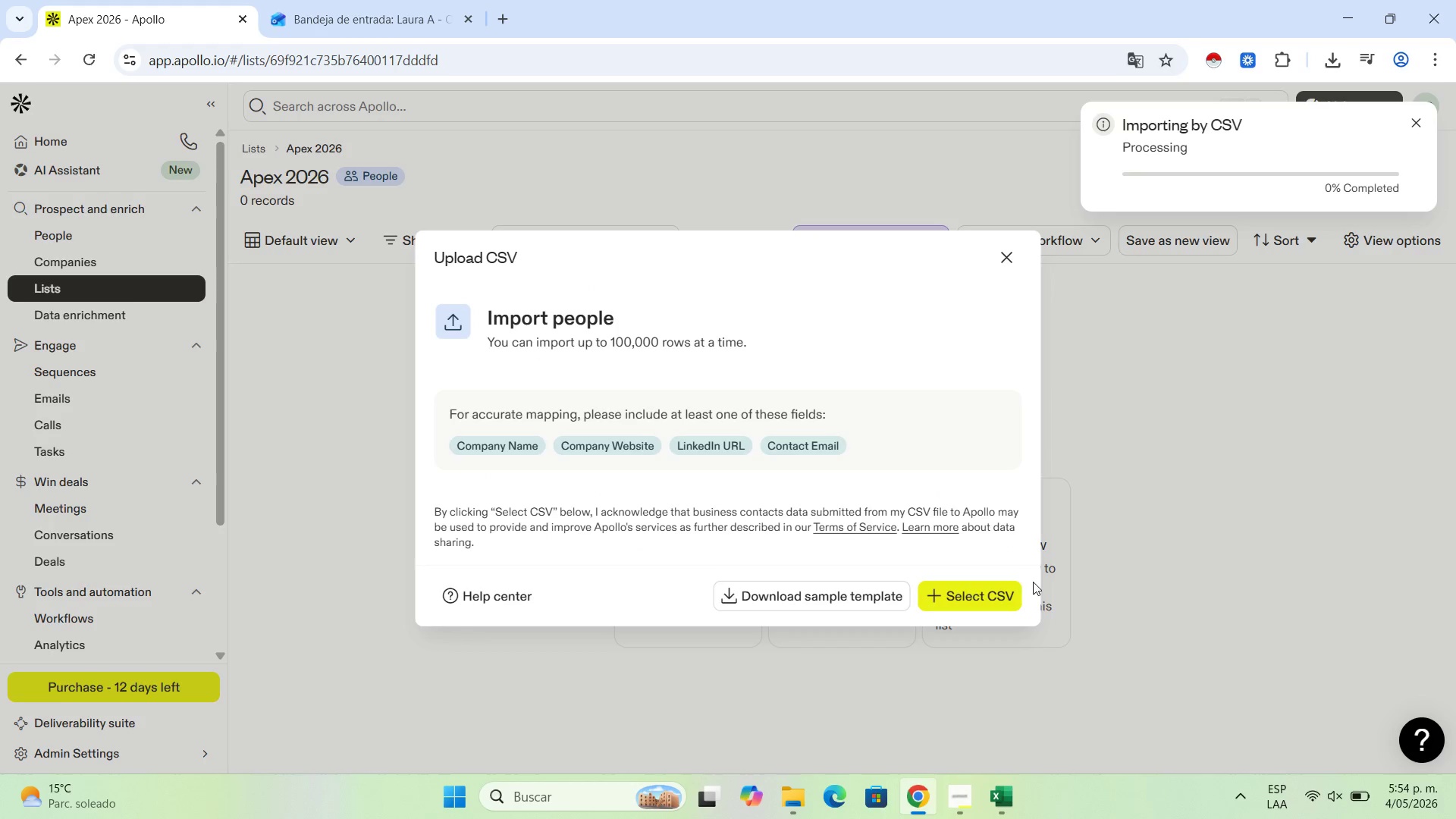 
left_click([1006, 597])
 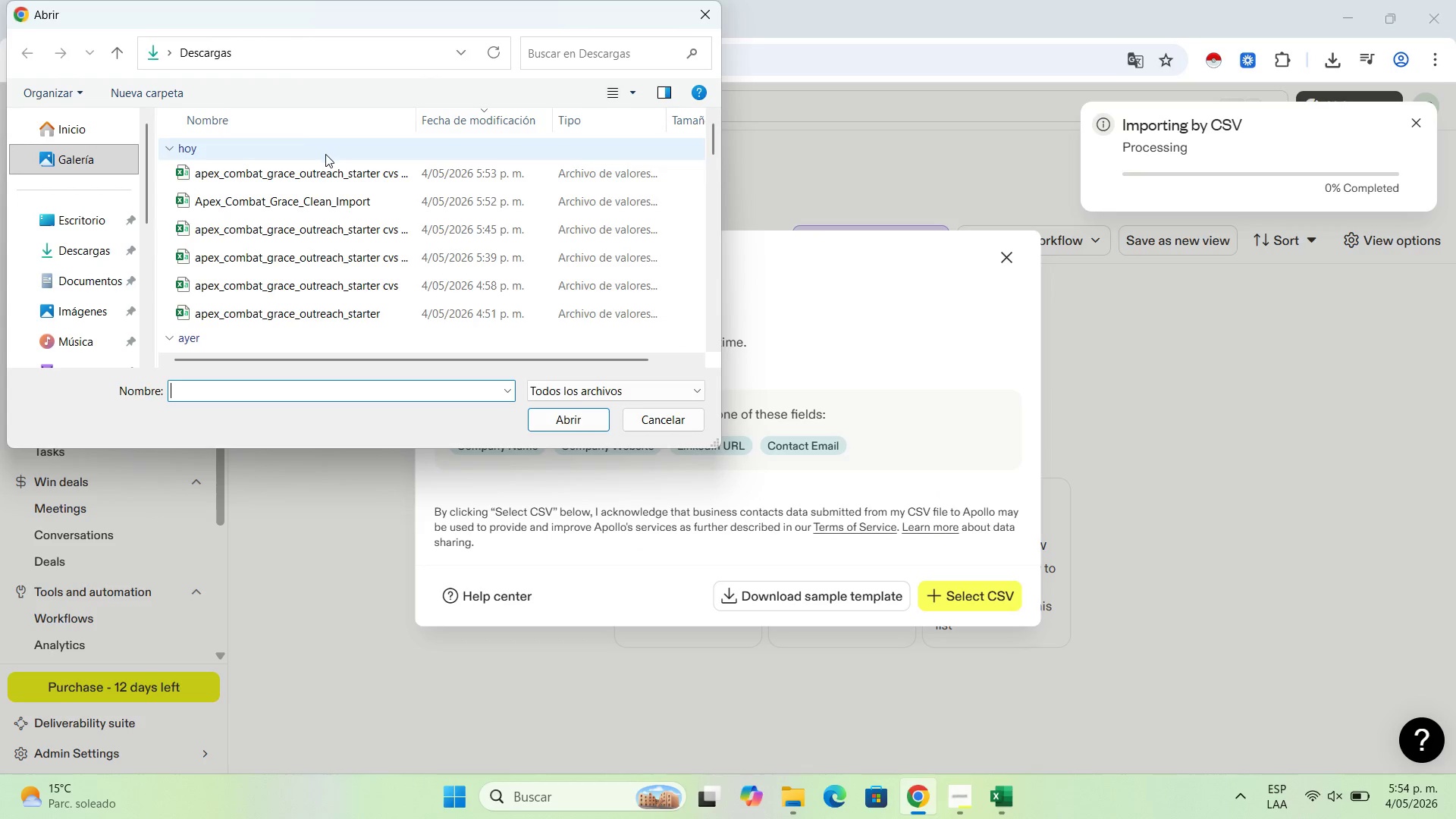 
double_click([338, 175])
 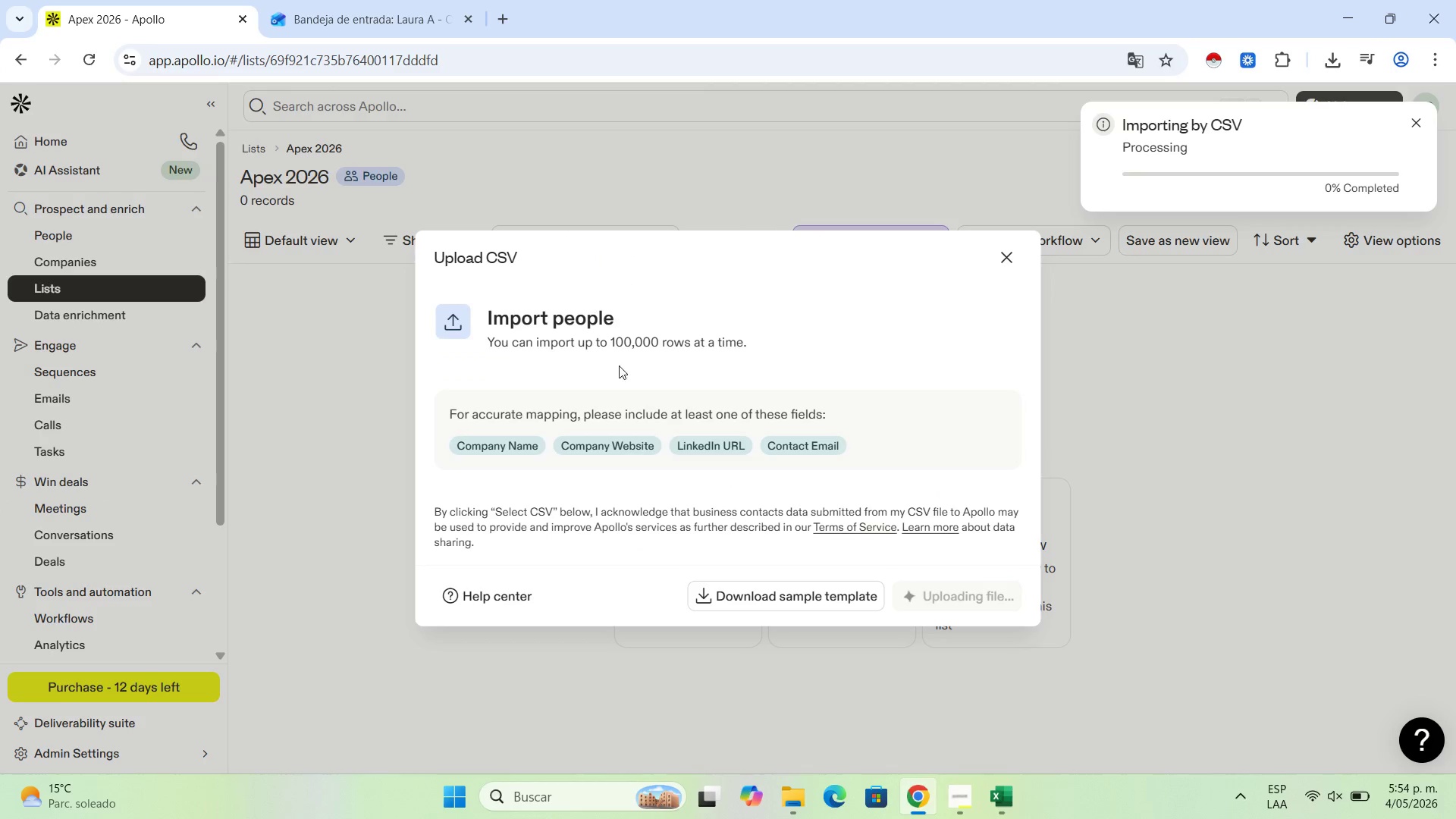 
mouse_move([657, 425])
 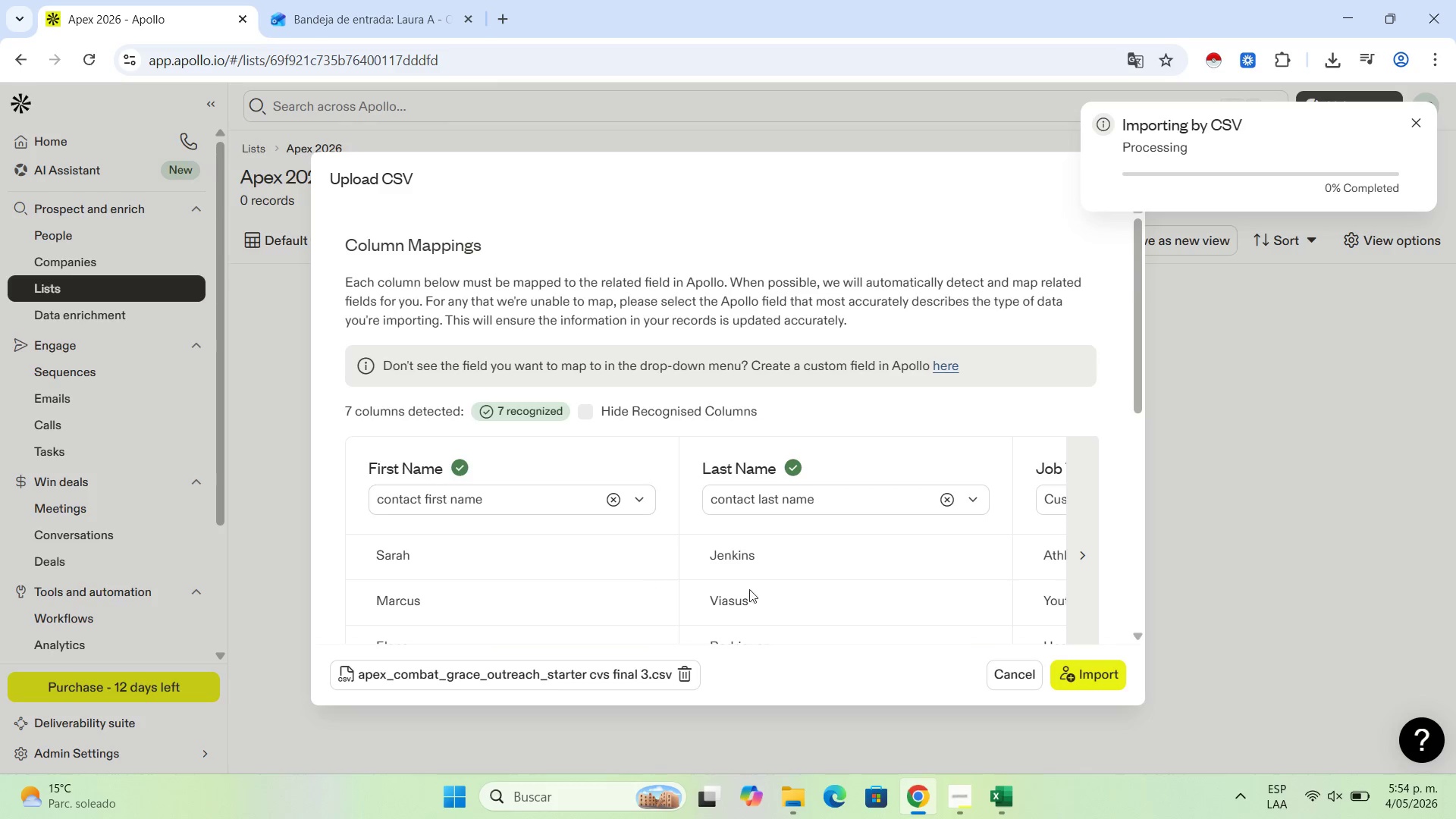 
scroll: coordinate [895, 447], scroll_direction: down, amount: 1.0
 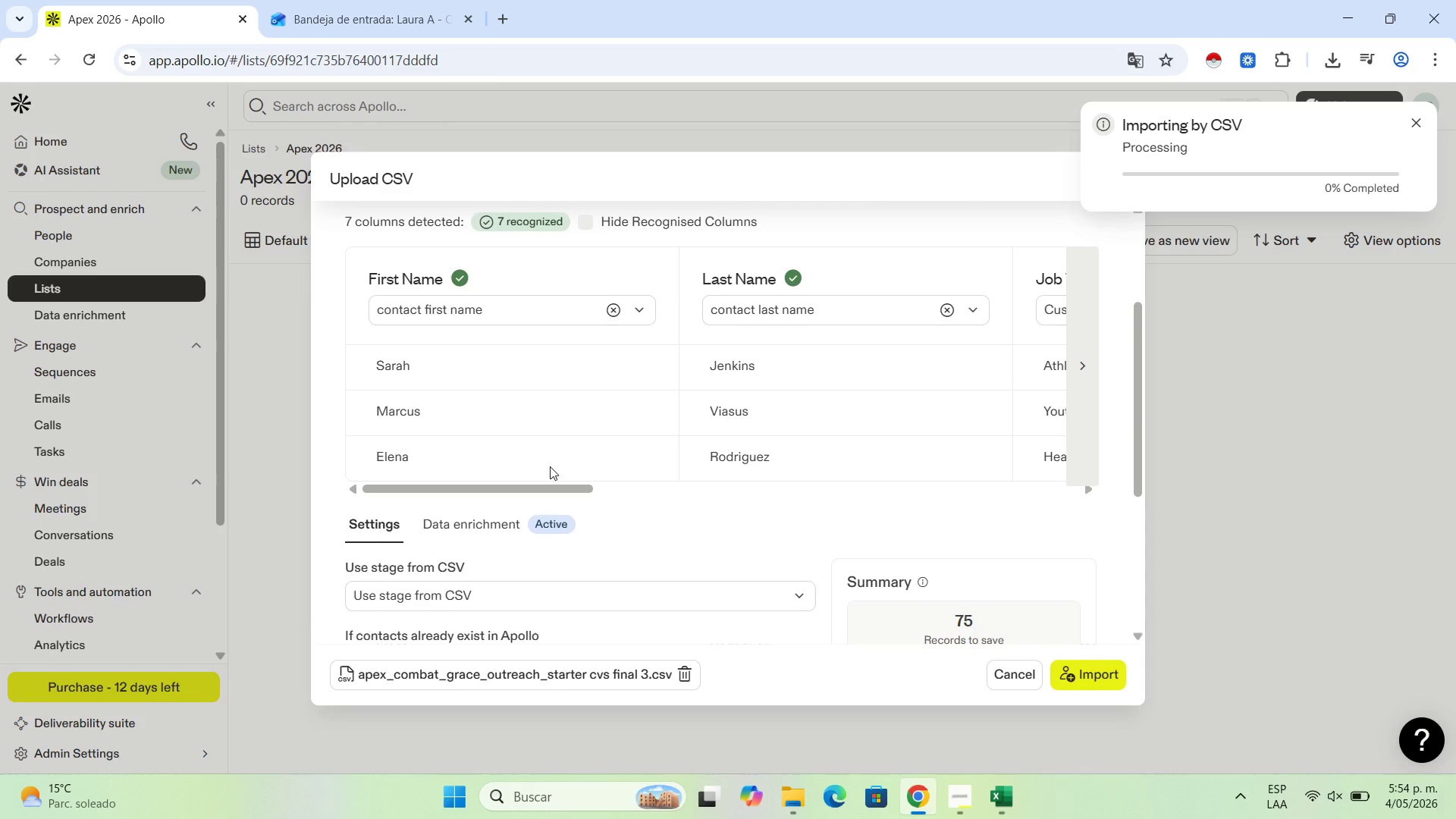 
scroll: coordinate [555, 461], scroll_direction: none, amount: 0.0
 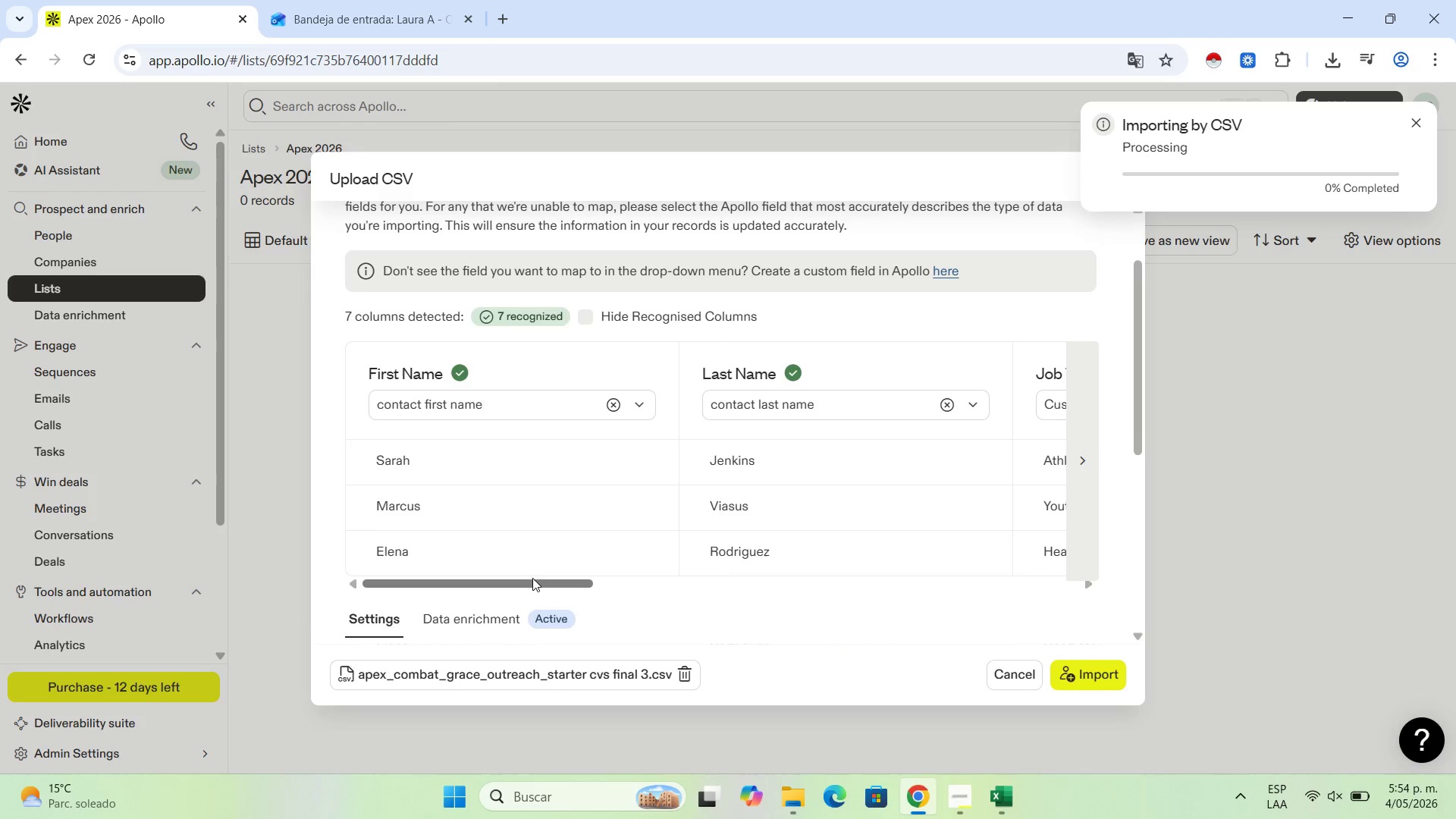 
left_click_drag(start_coordinate=[532, 580], to_coordinate=[674, 582])
 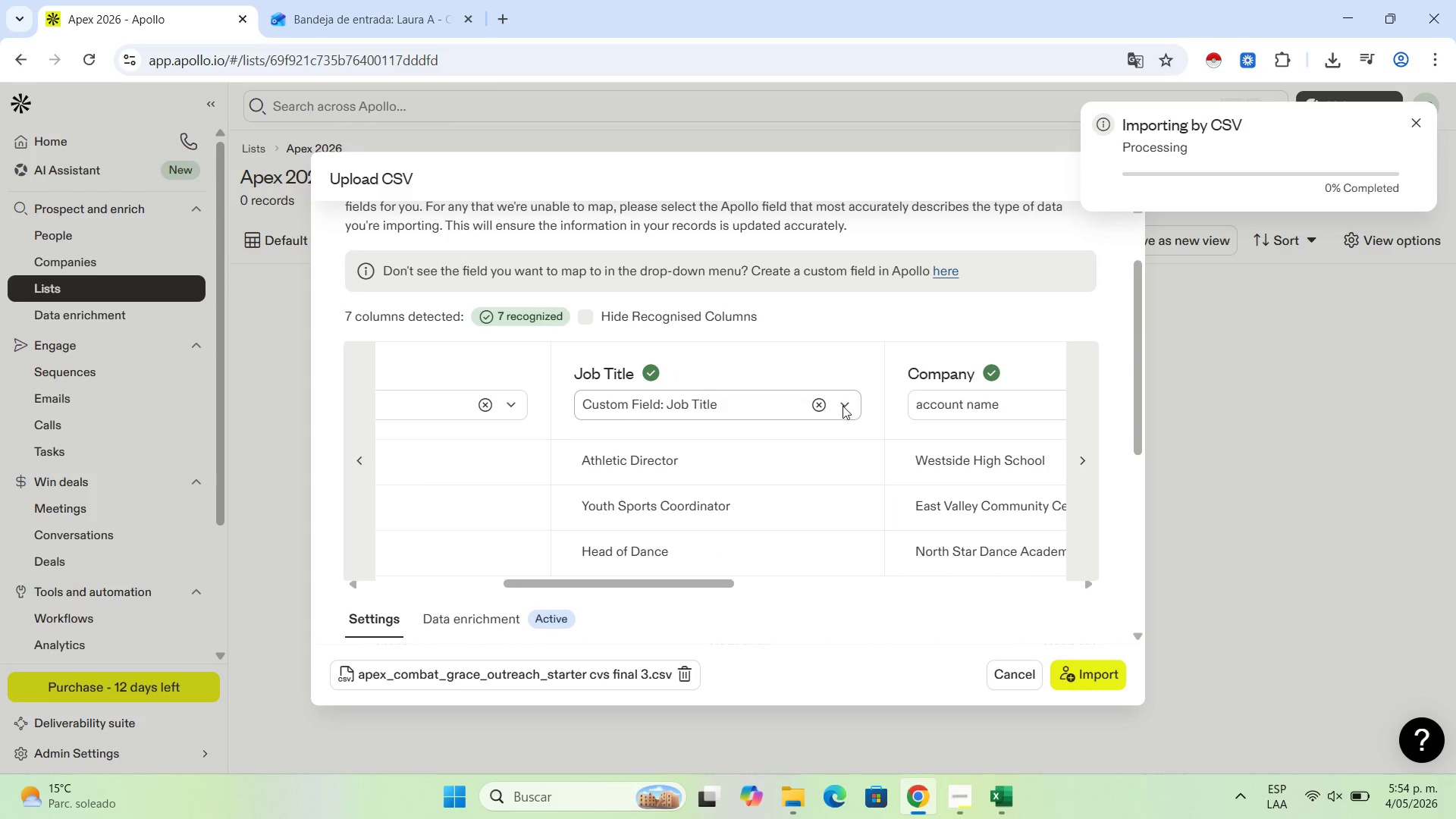 
left_click([843, 406])
 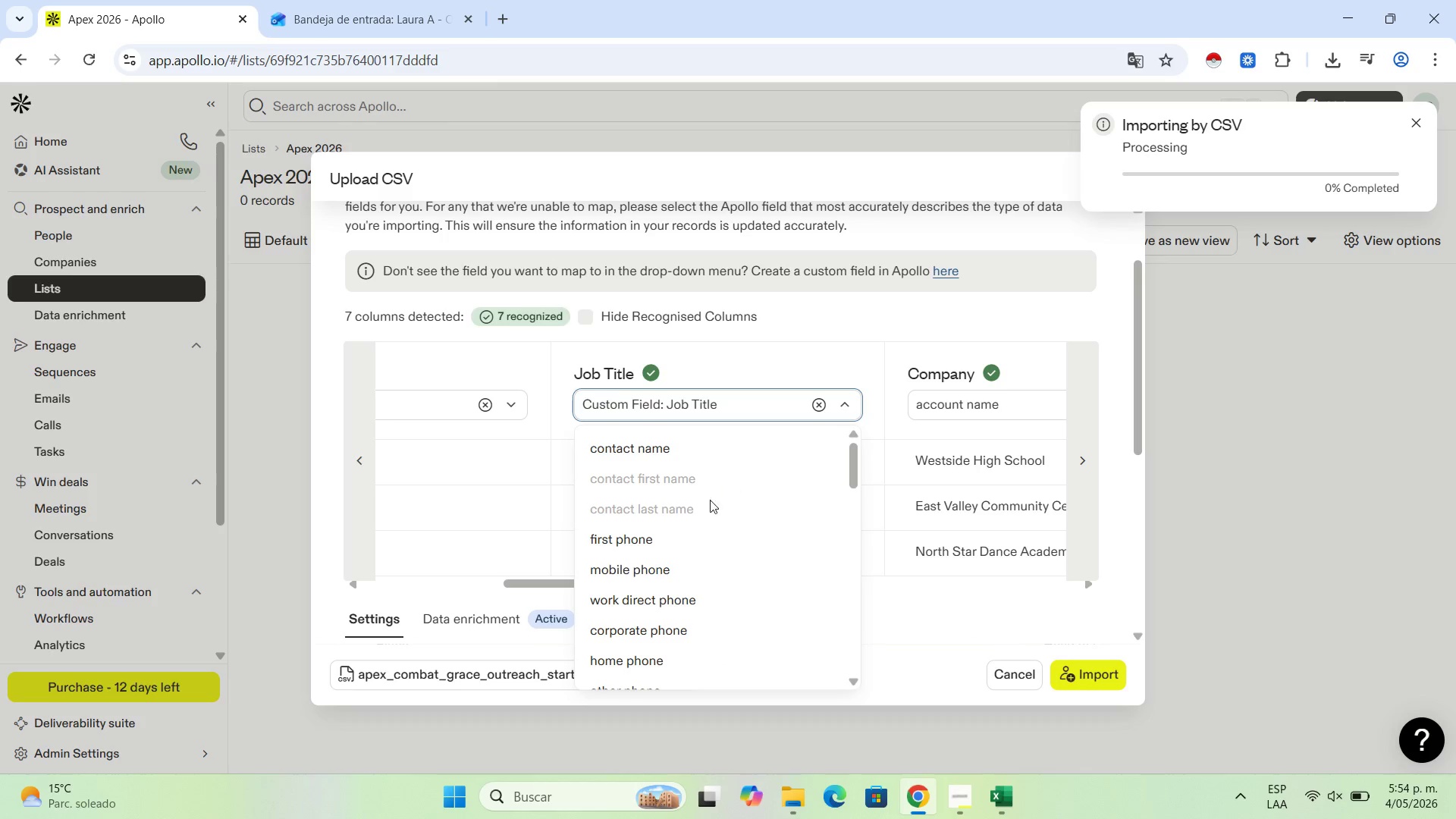 
scroll: coordinate [673, 550], scroll_direction: none, amount: 0.0
 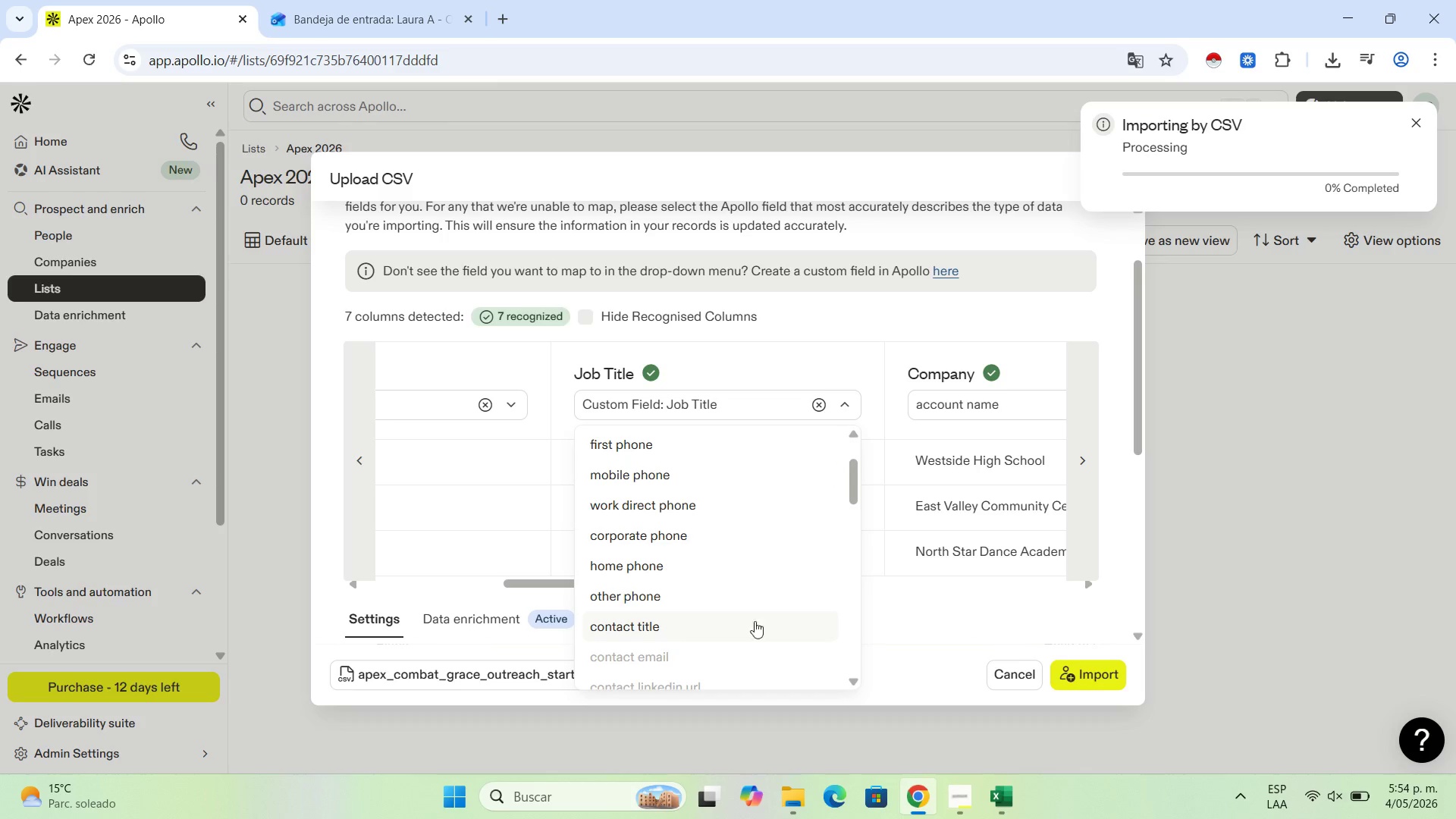 
left_click([1004, 607])
 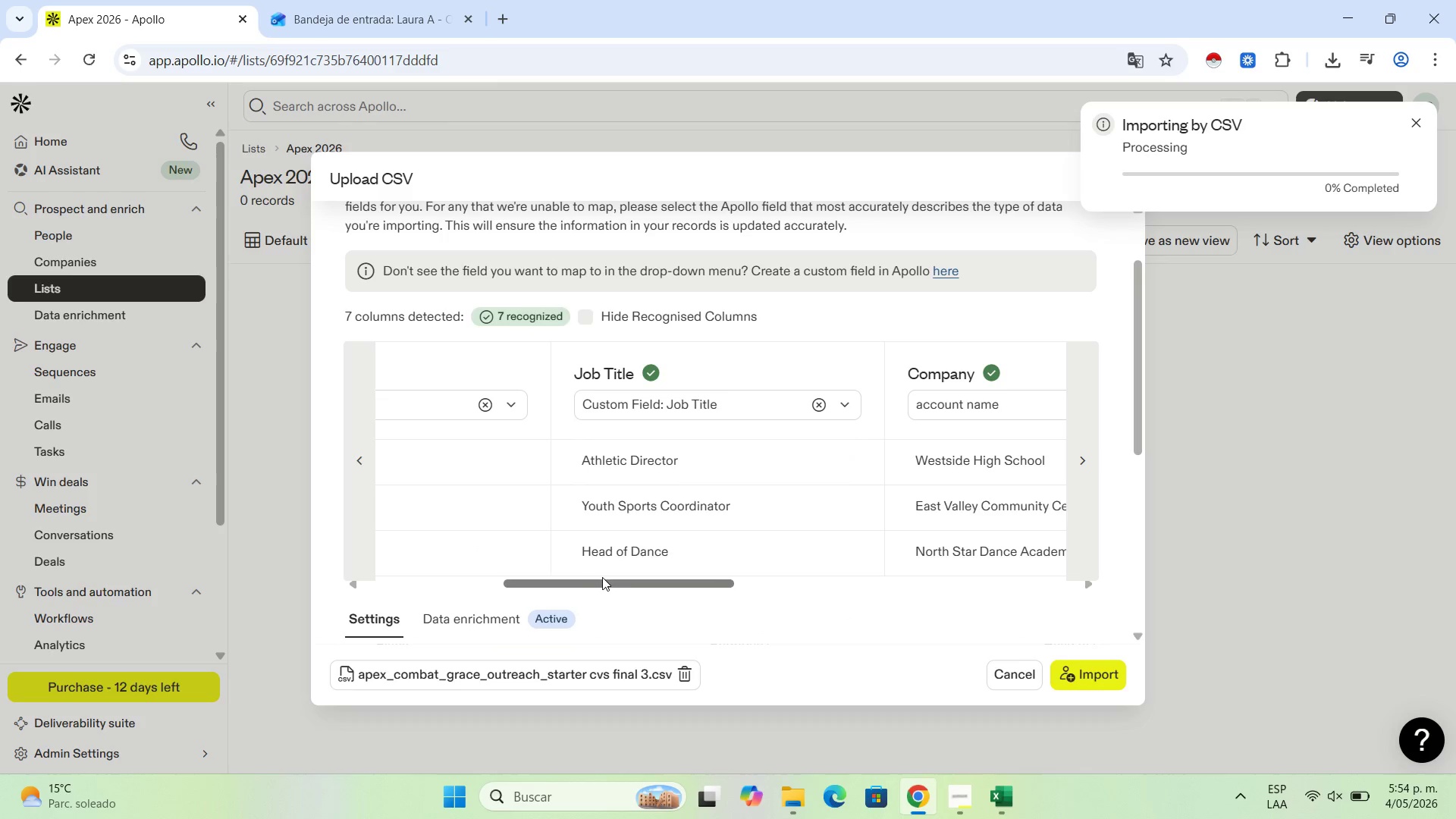 
left_click_drag(start_coordinate=[604, 577], to_coordinate=[782, 582])
 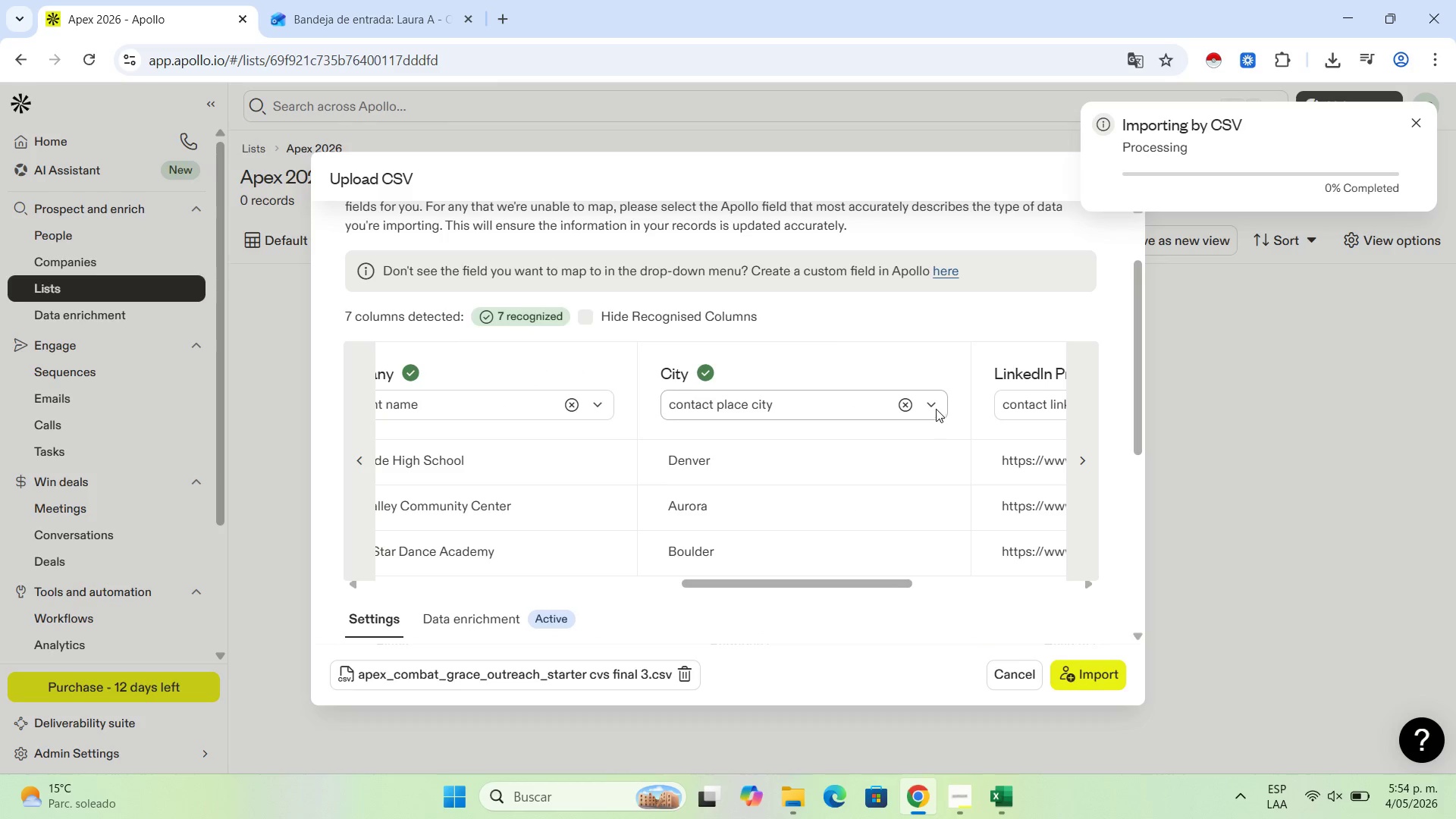 
left_click([934, 404])
 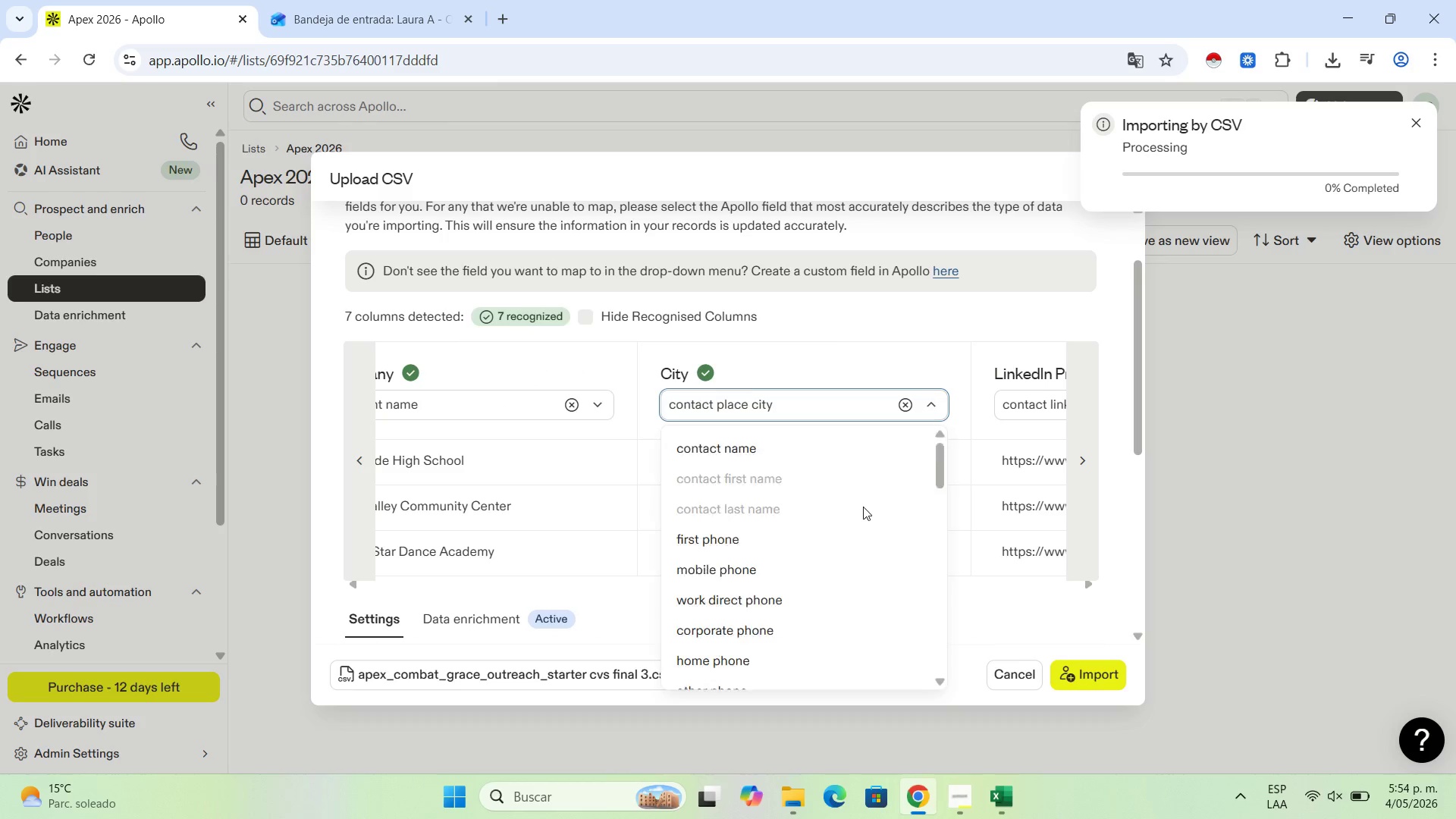 
scroll: coordinate [846, 540], scroll_direction: down, amount: 12.0
 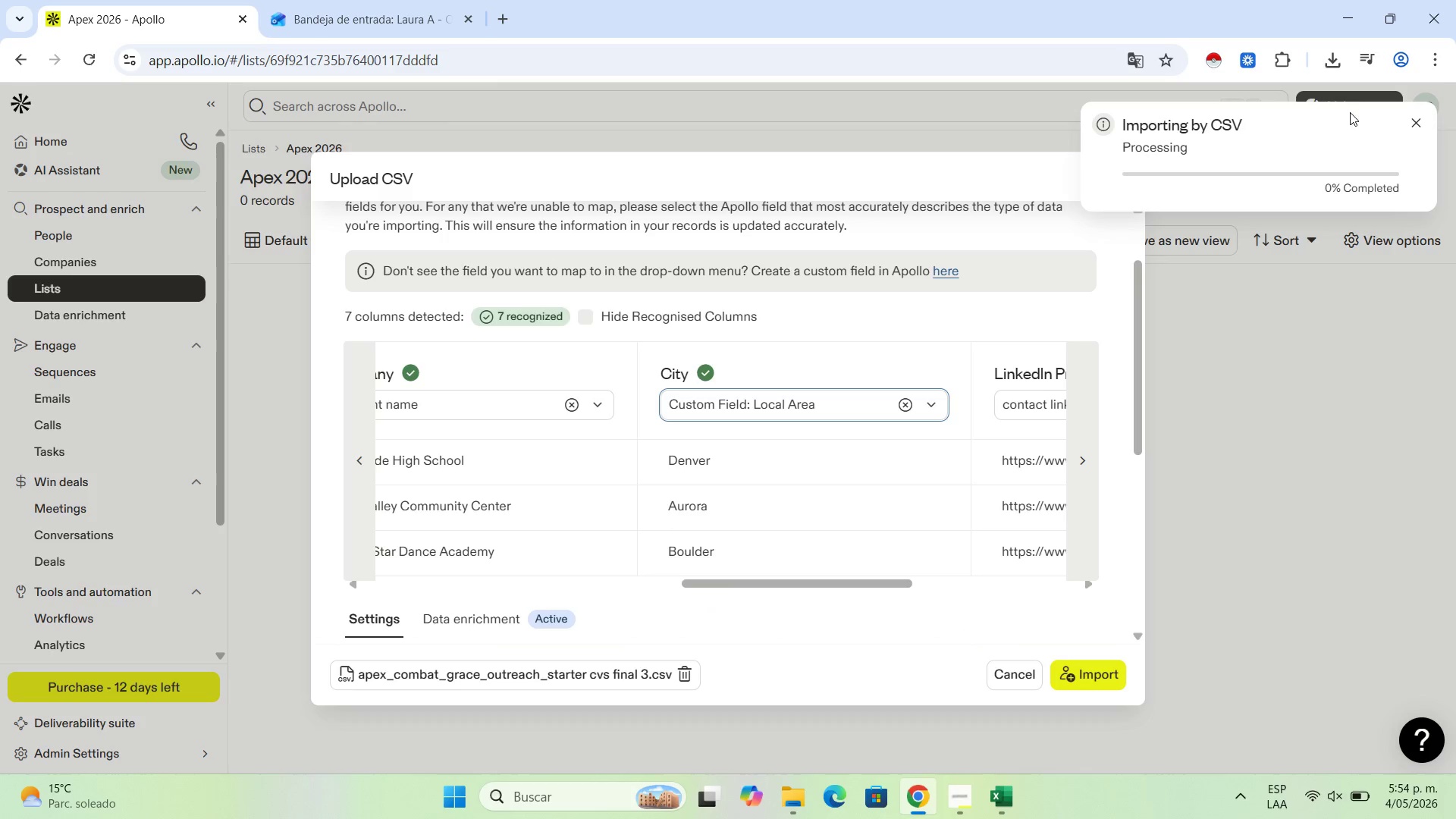 
left_click([1416, 121])
 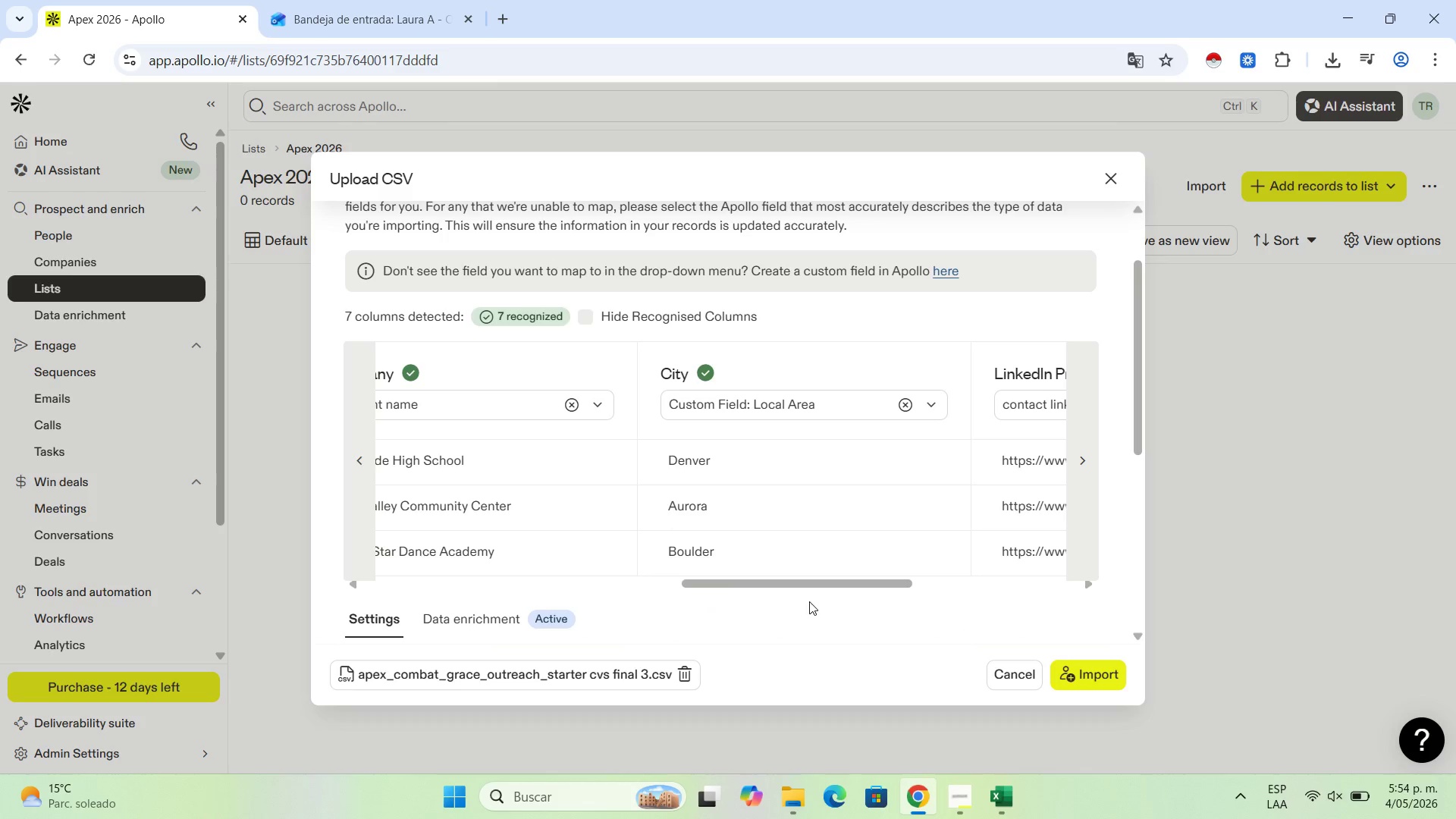 
left_click_drag(start_coordinate=[805, 594], to_coordinate=[941, 598])
 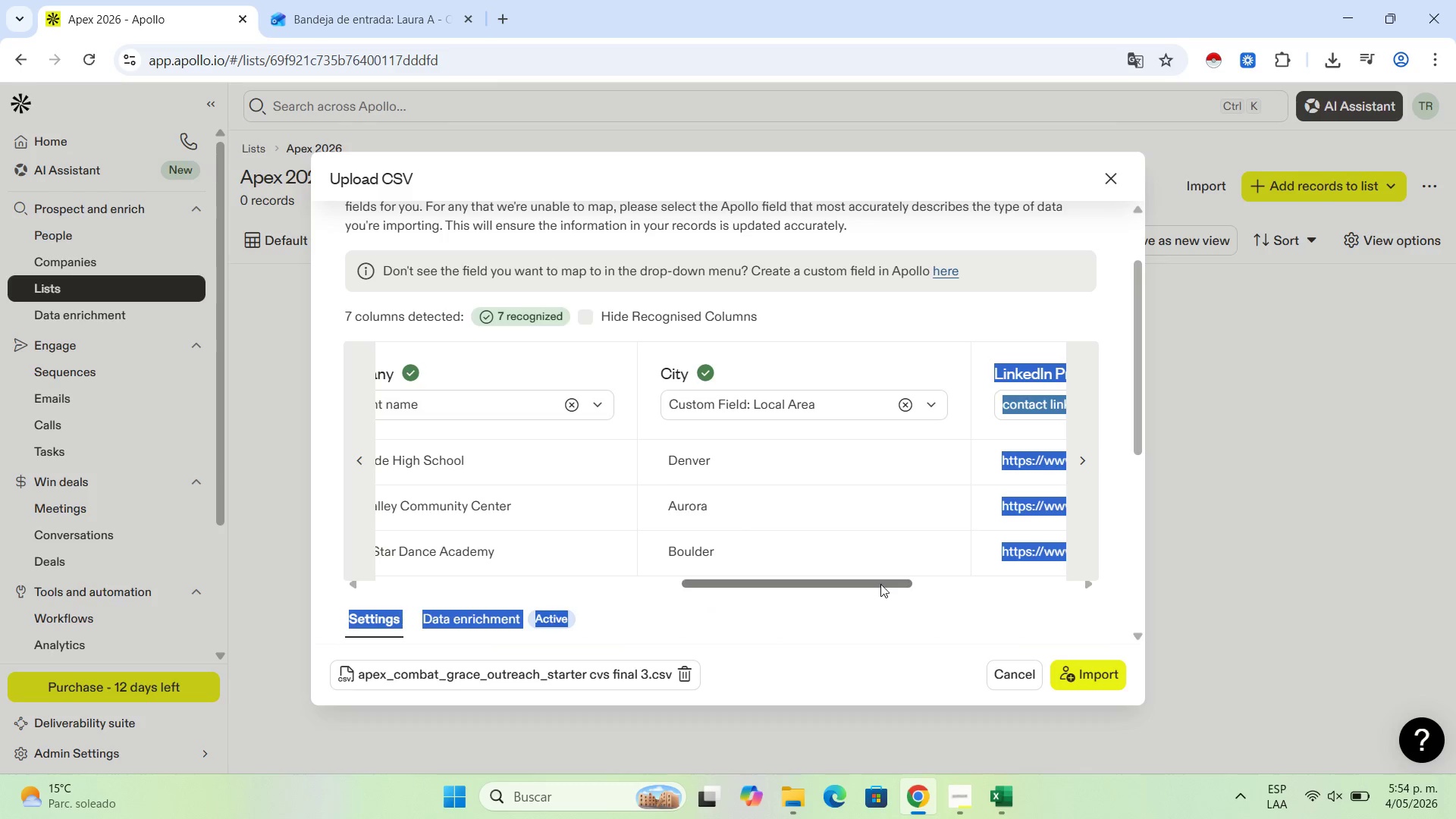 
left_click_drag(start_coordinate=[878, 584], to_coordinate=[1066, 585])
 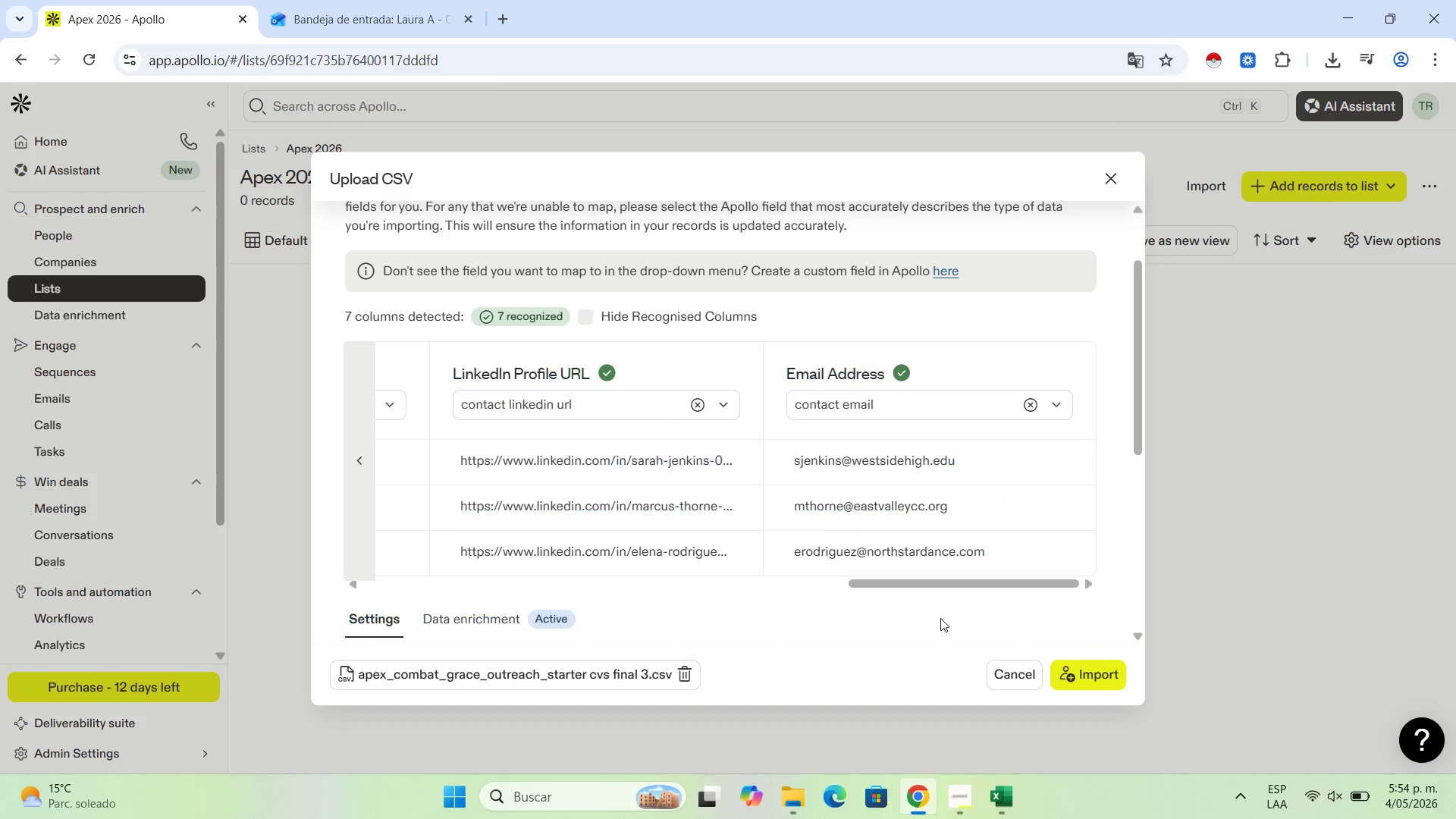 
left_click([940, 618])
 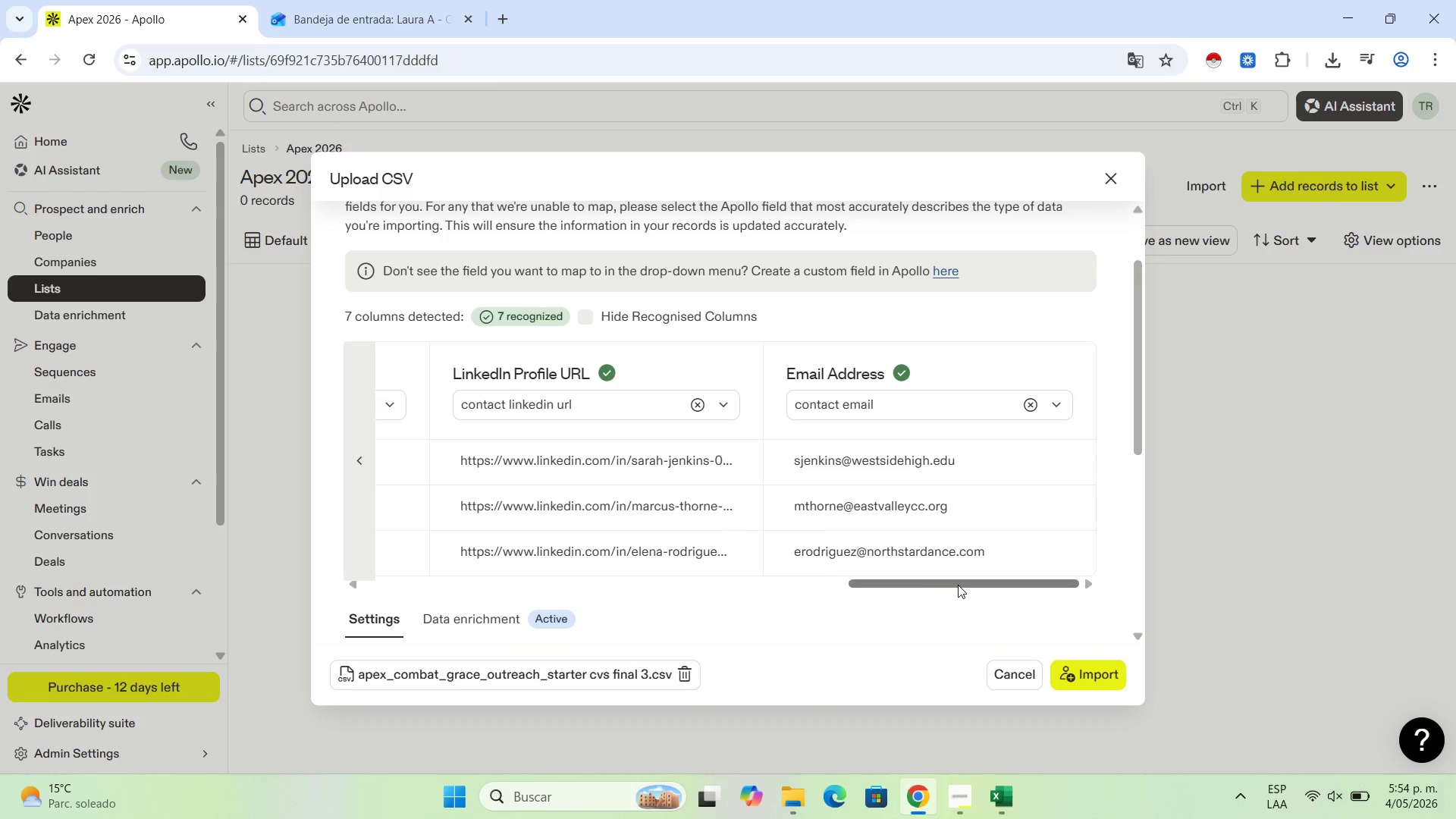 
left_click_drag(start_coordinate=[958, 585], to_coordinate=[366, 595])
 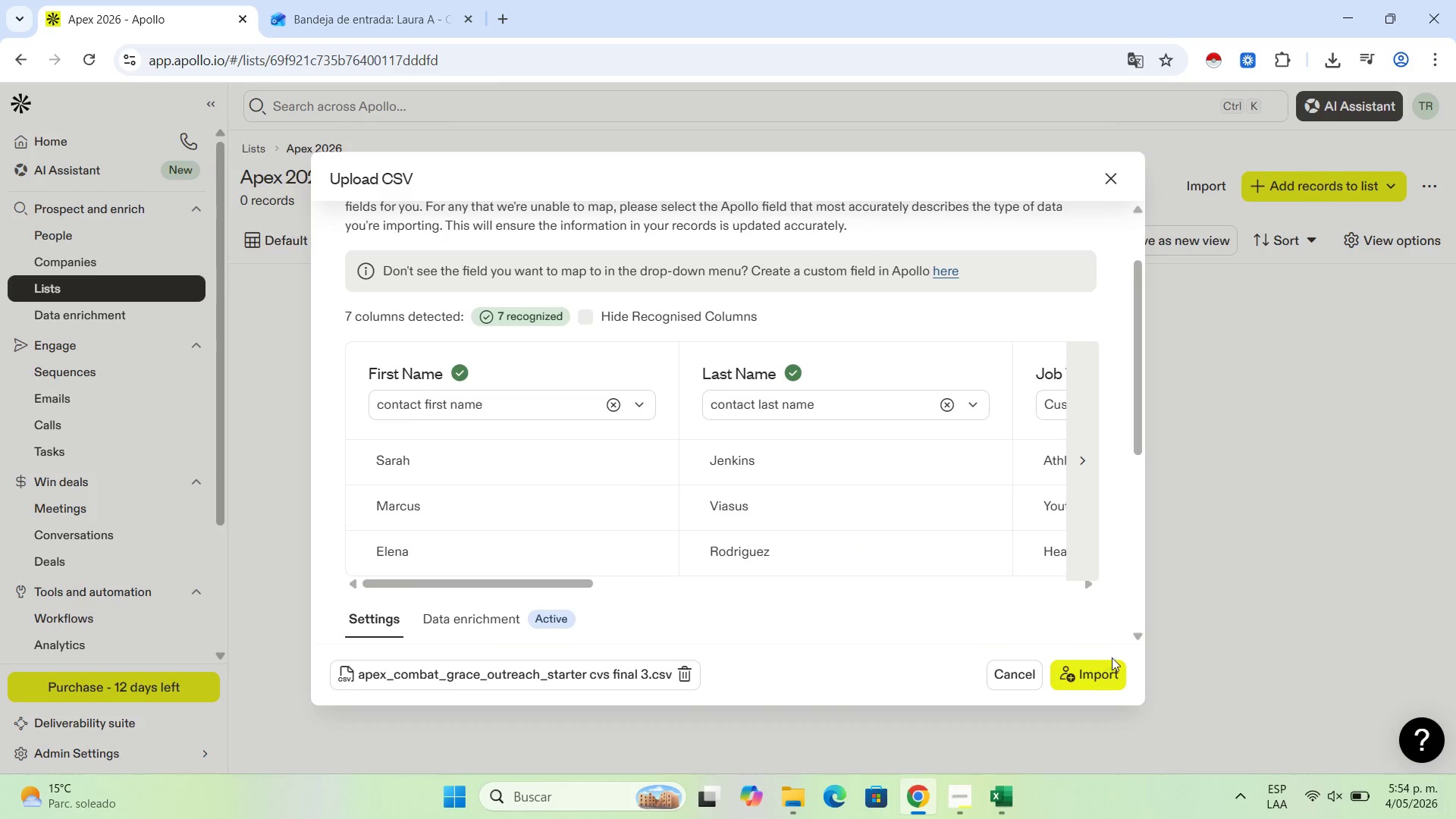 
left_click([1106, 677])
 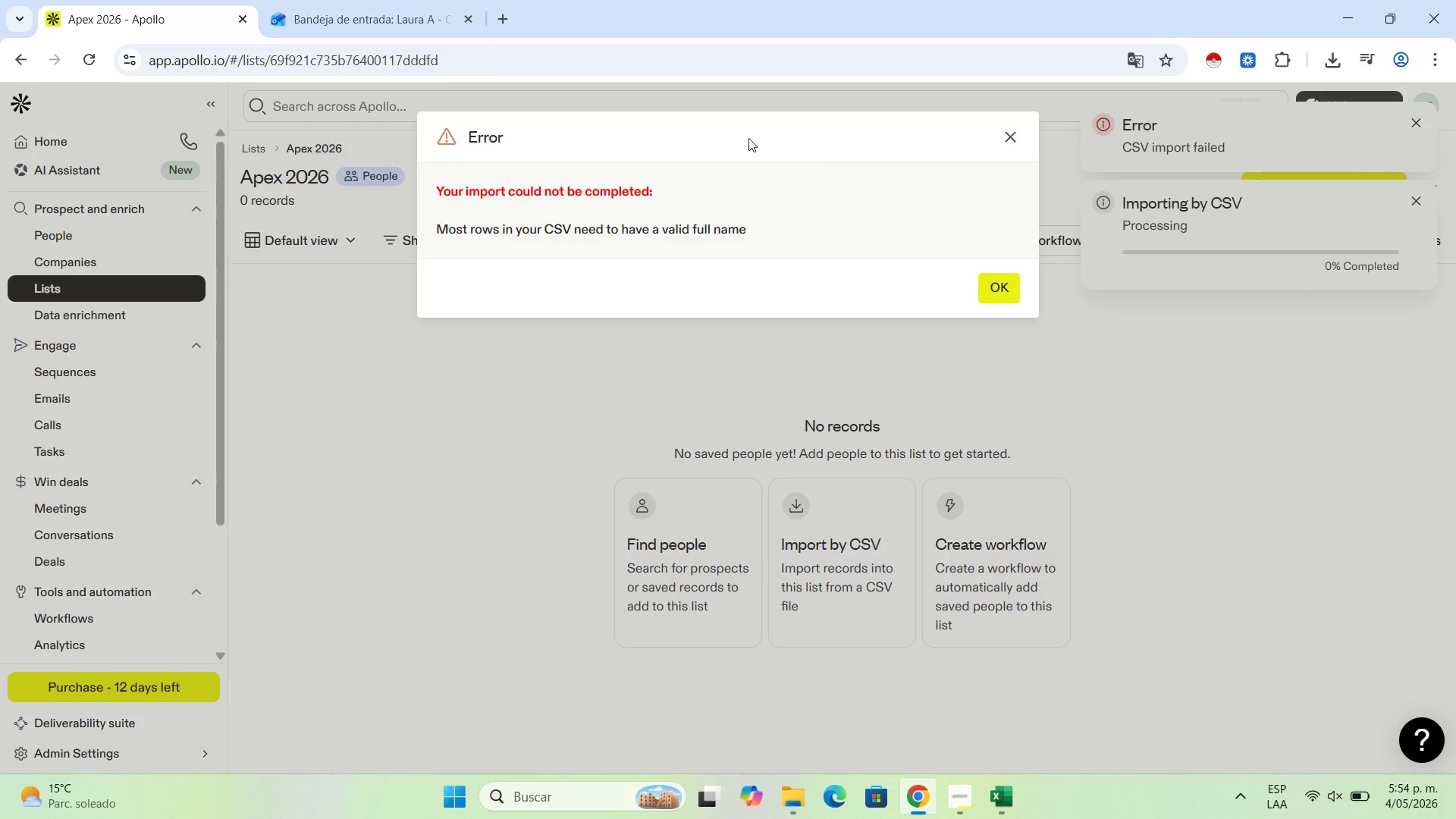 
left_click([988, 296])
 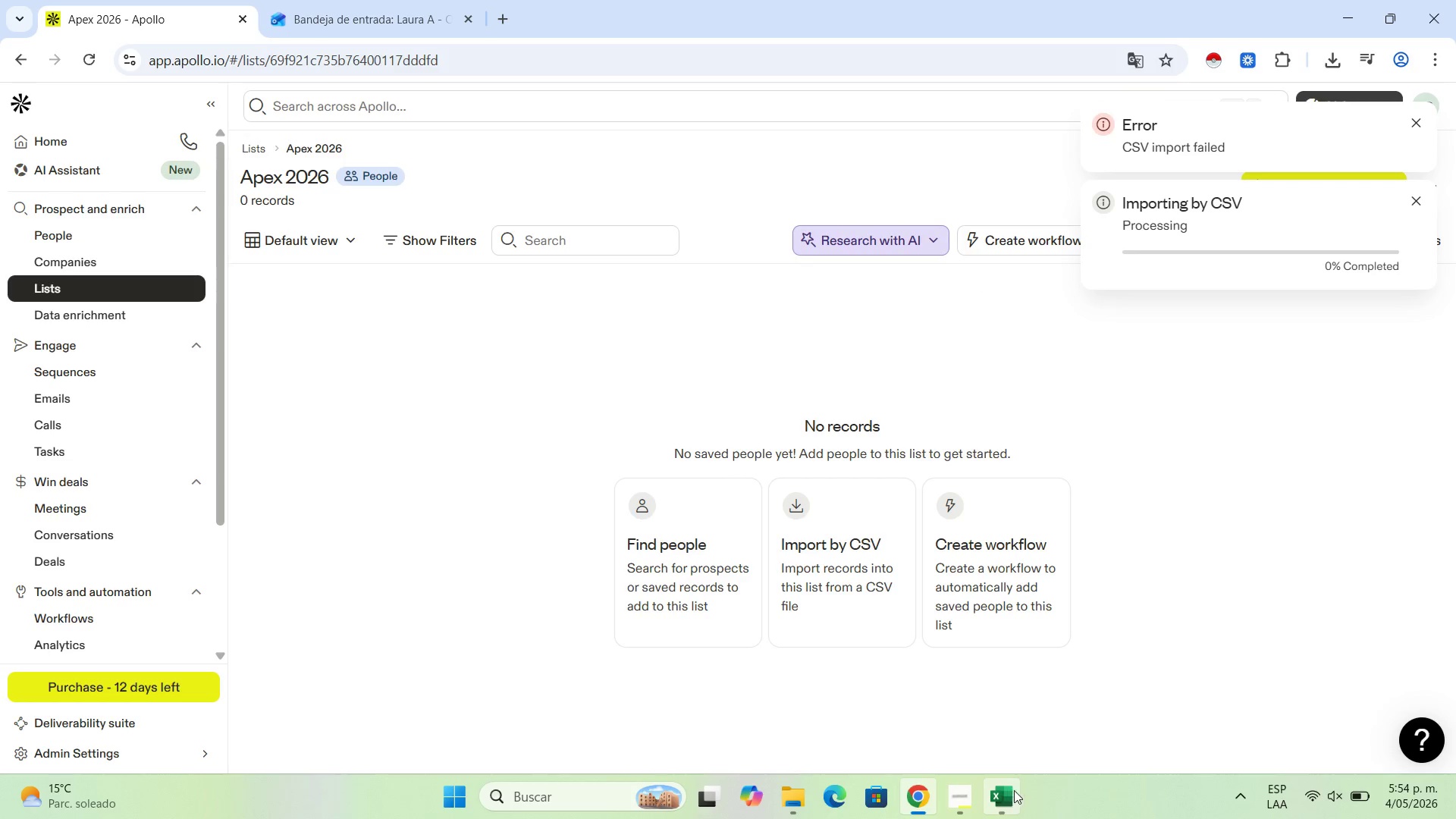 
left_click([1005, 799])
 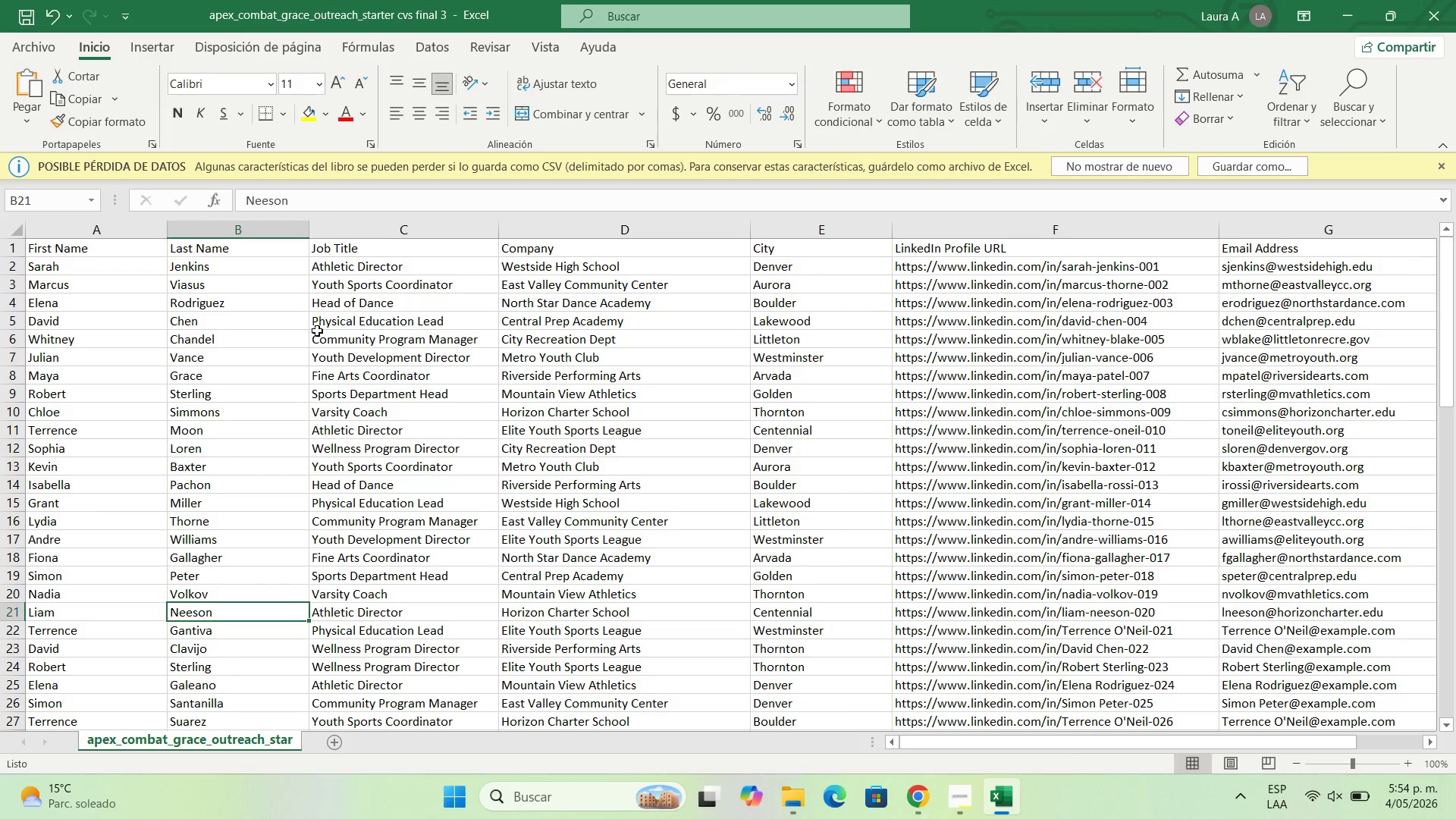 
left_click([221, 287])
 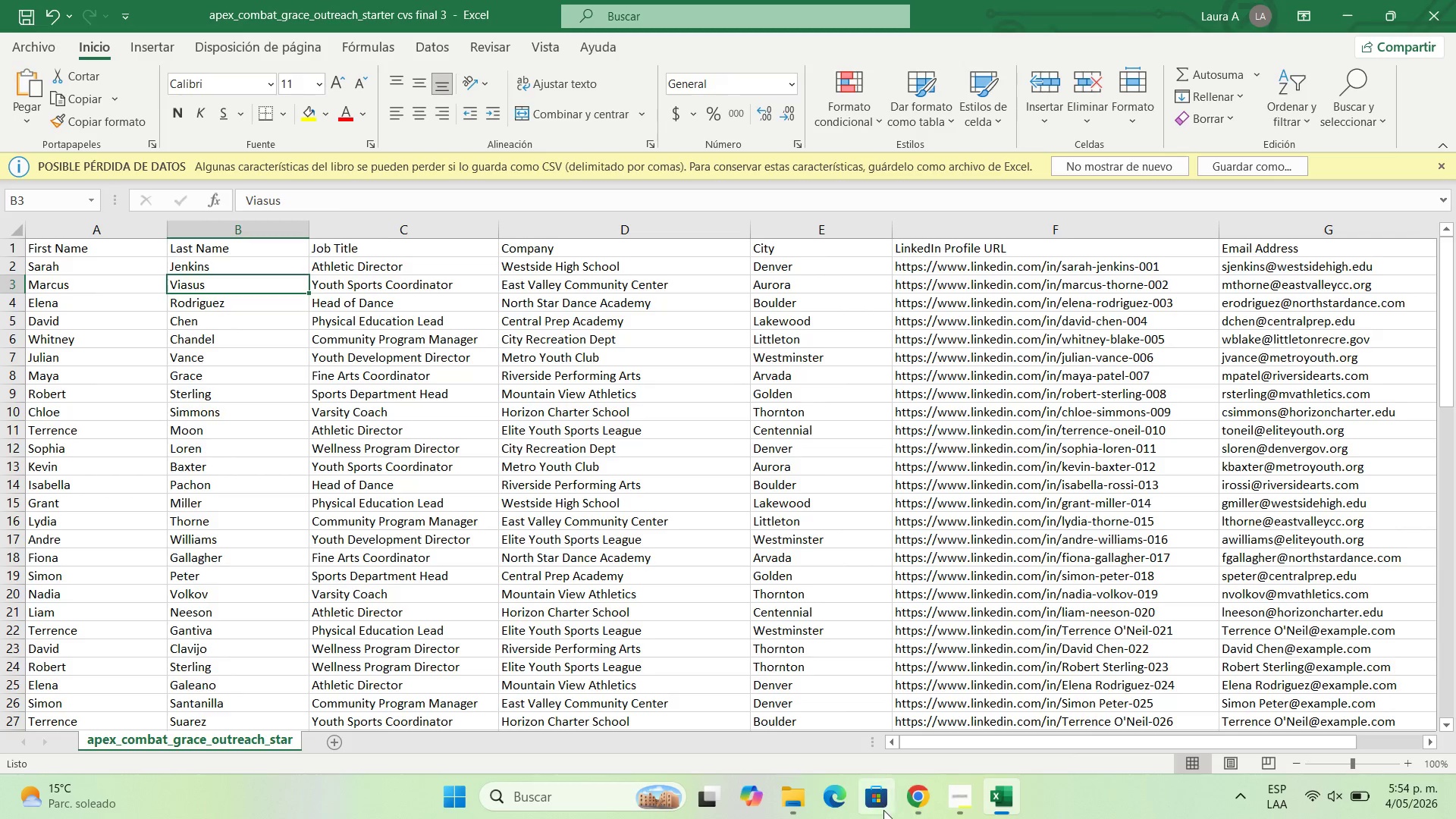 
wait(5.12)
 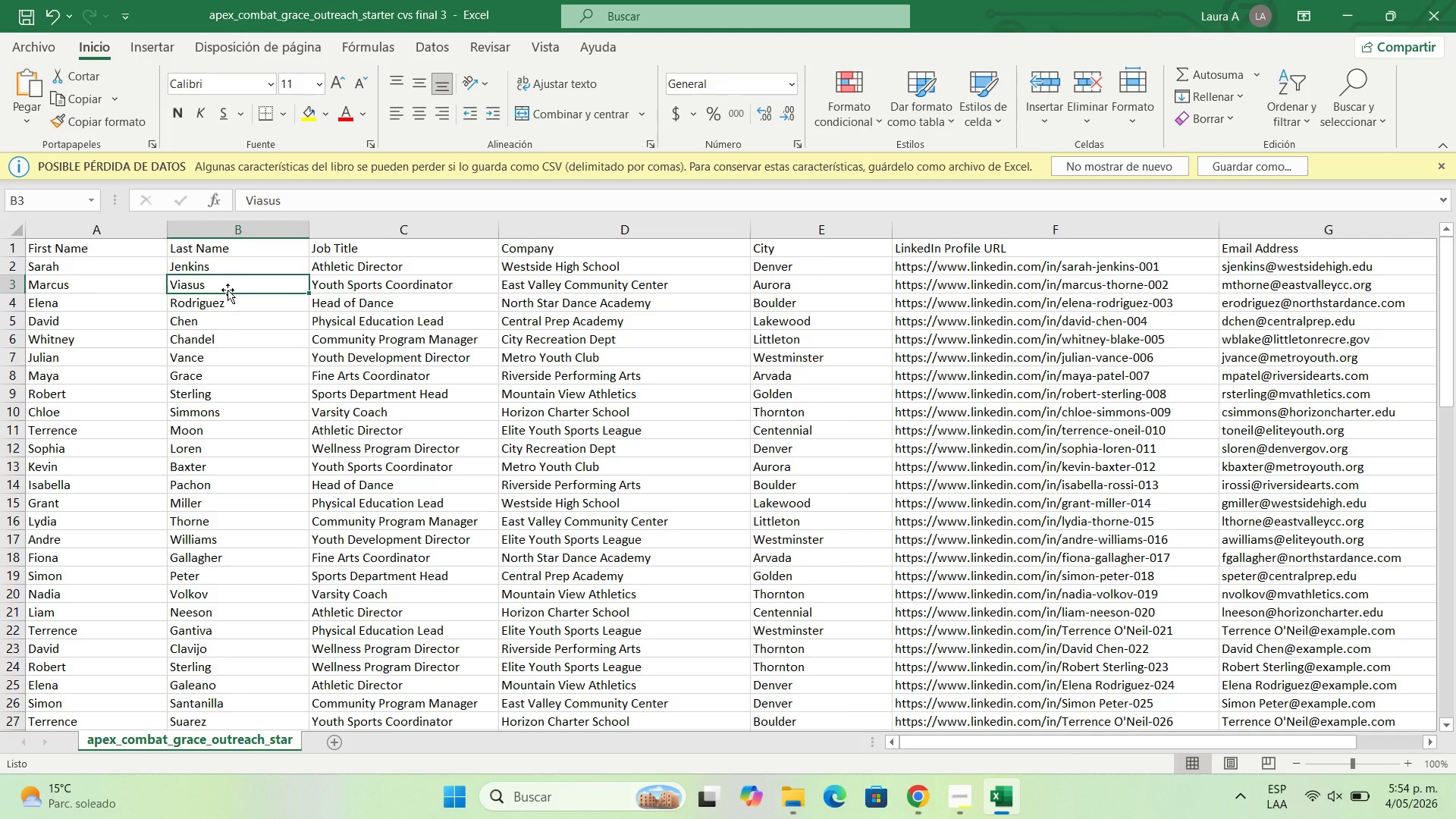 
left_click([792, 813])
 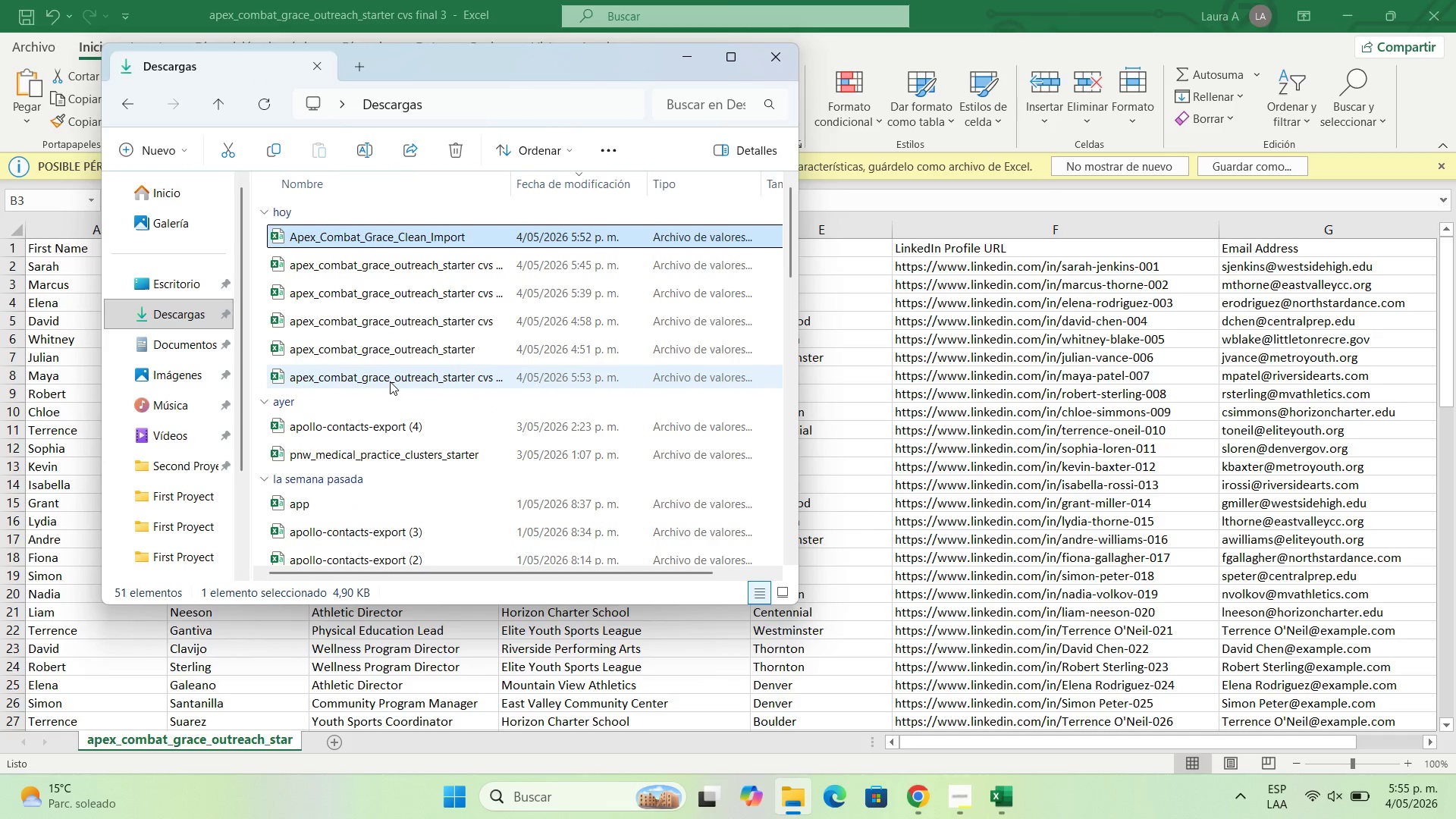 
double_click([394, 378])
 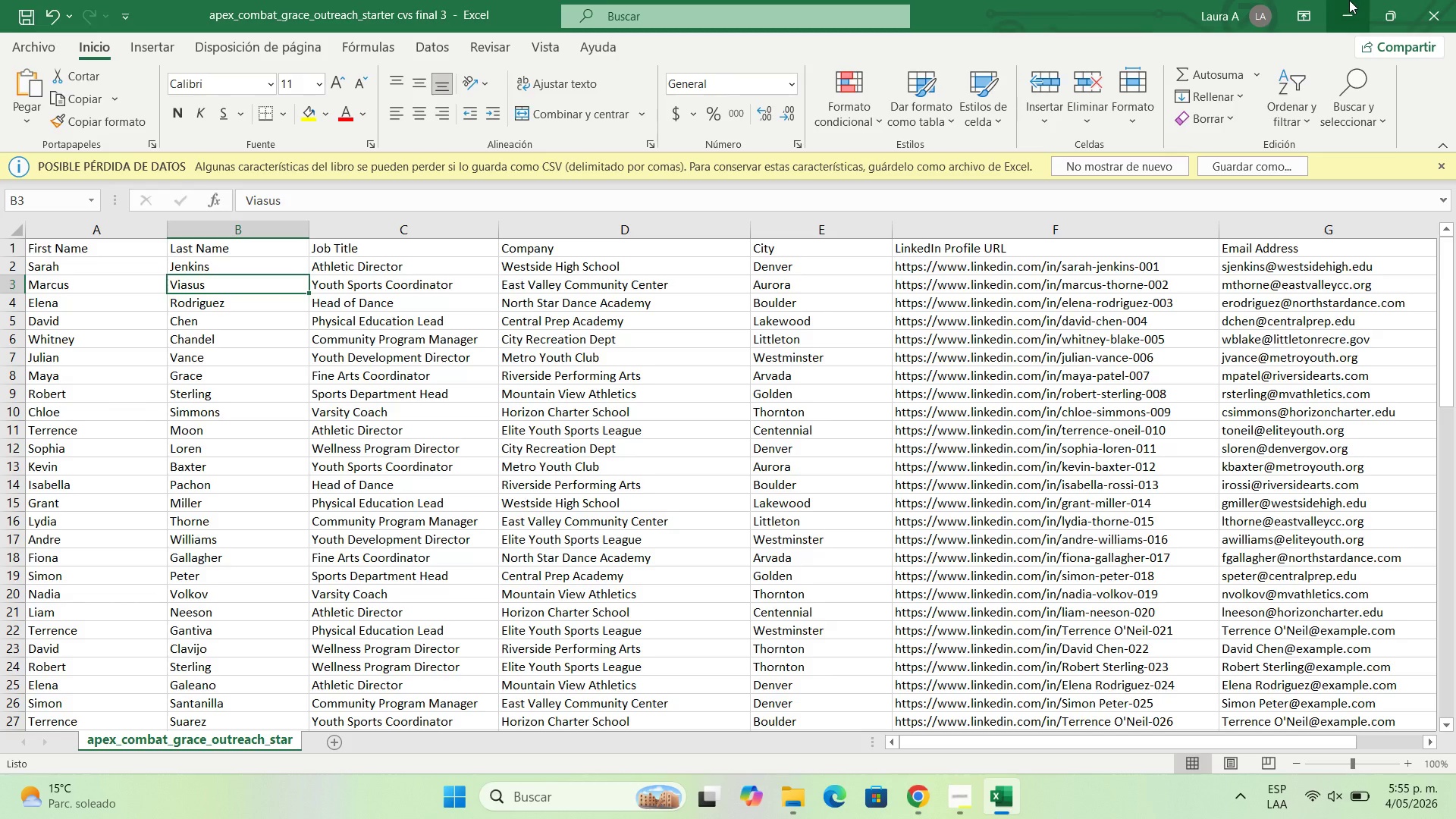 
wait(37.72)
 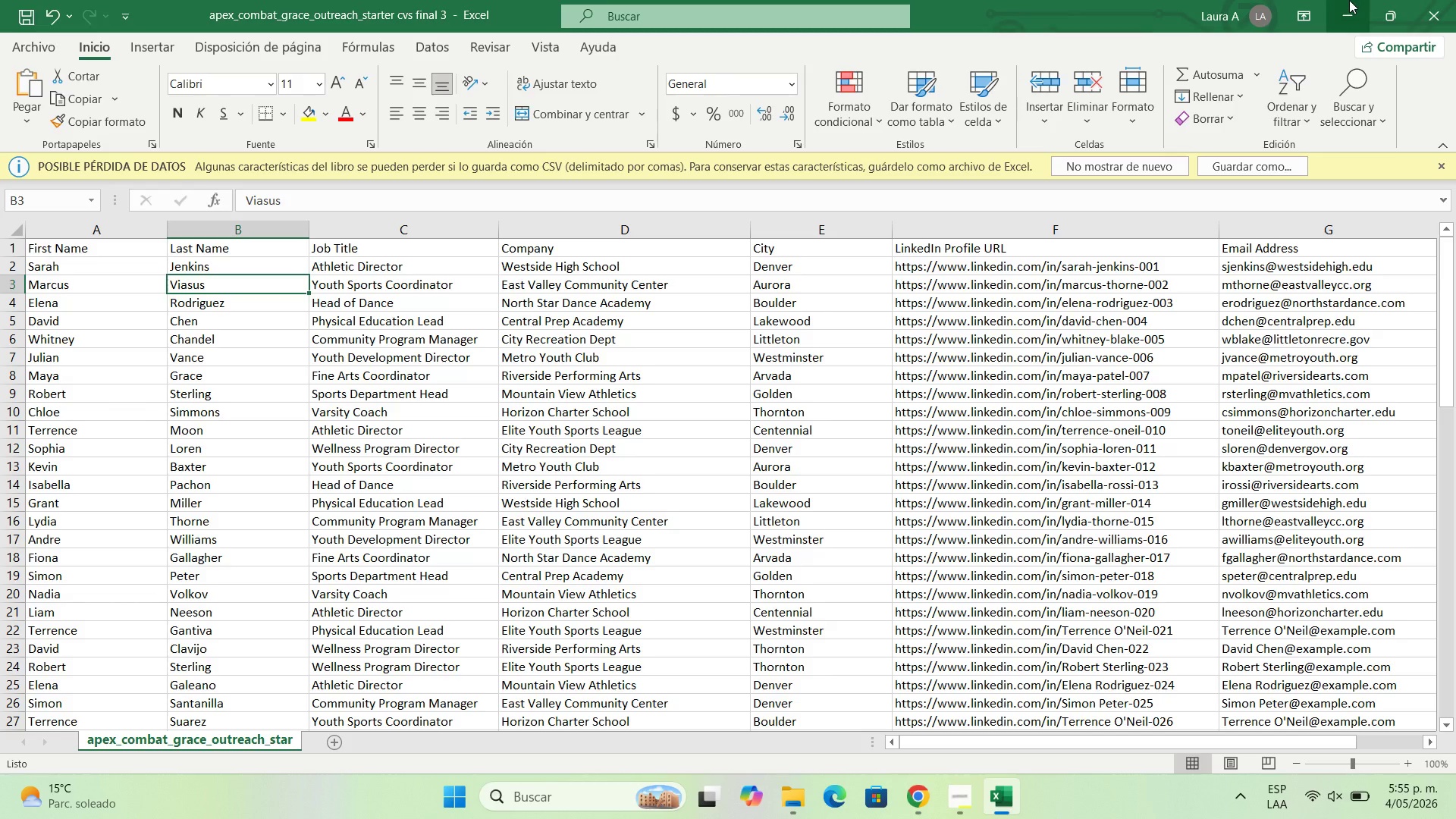 
double_click([424, 343])
 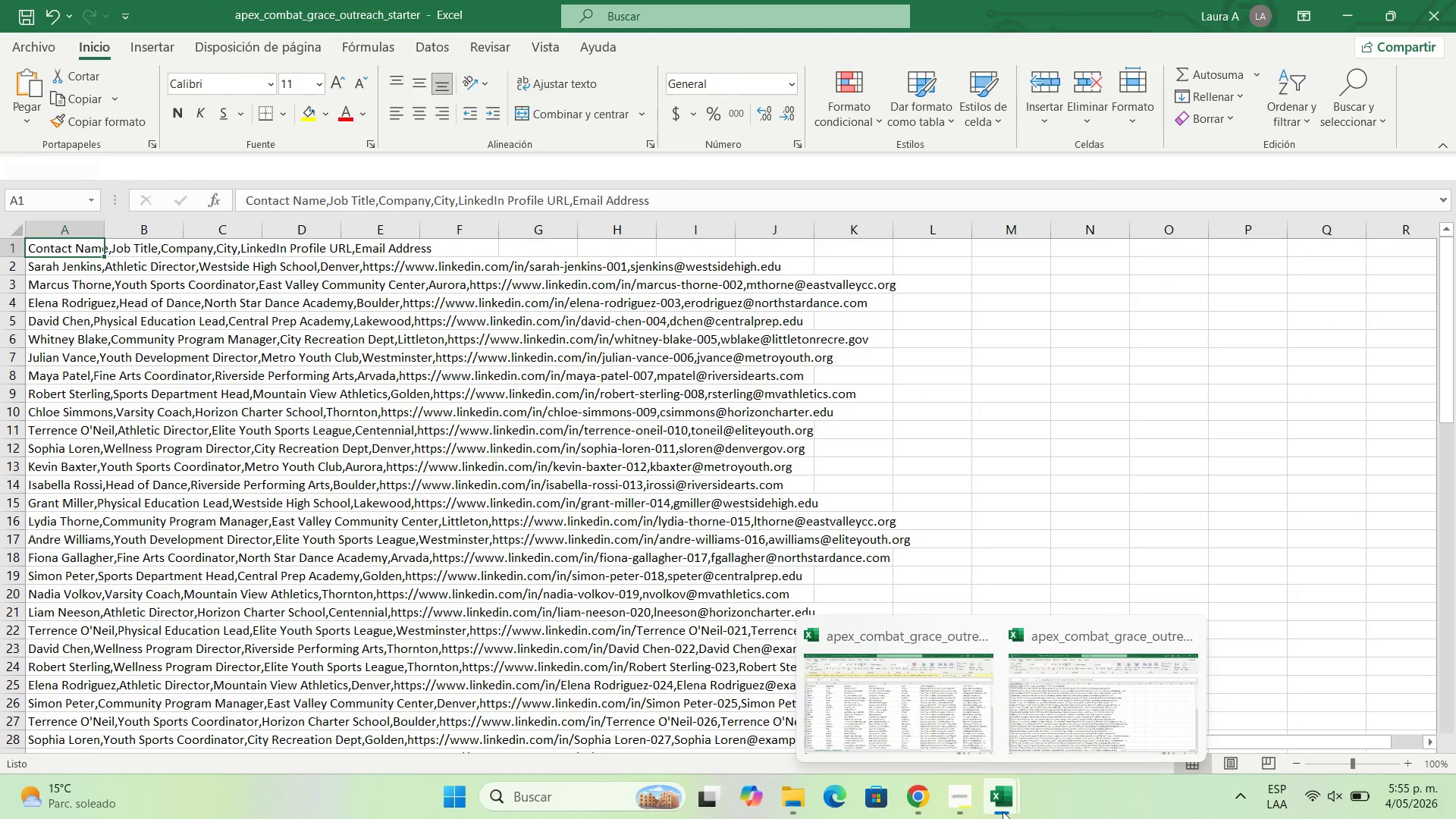 
left_click([71, 228])
 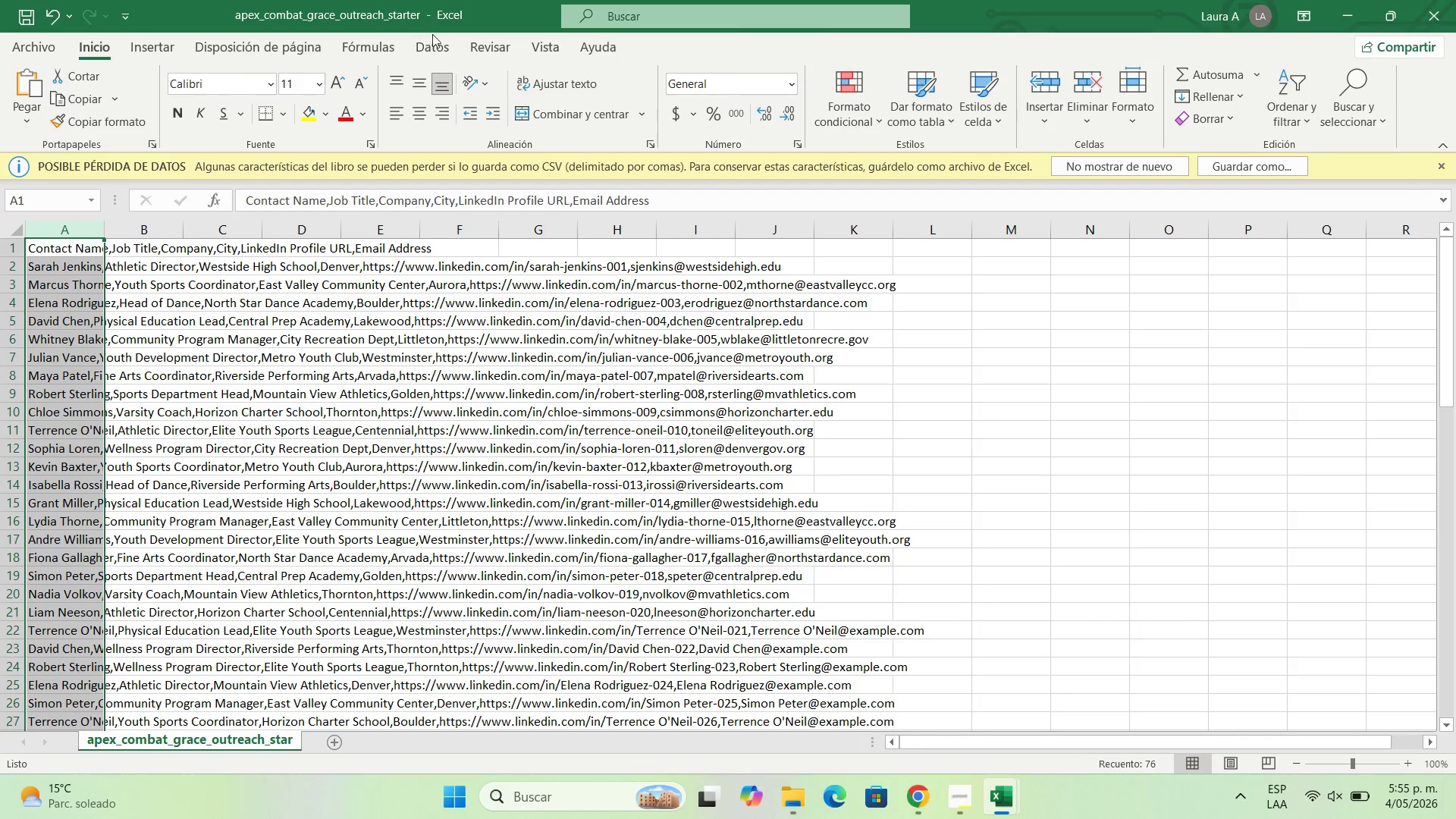 
left_click([437, 36])
 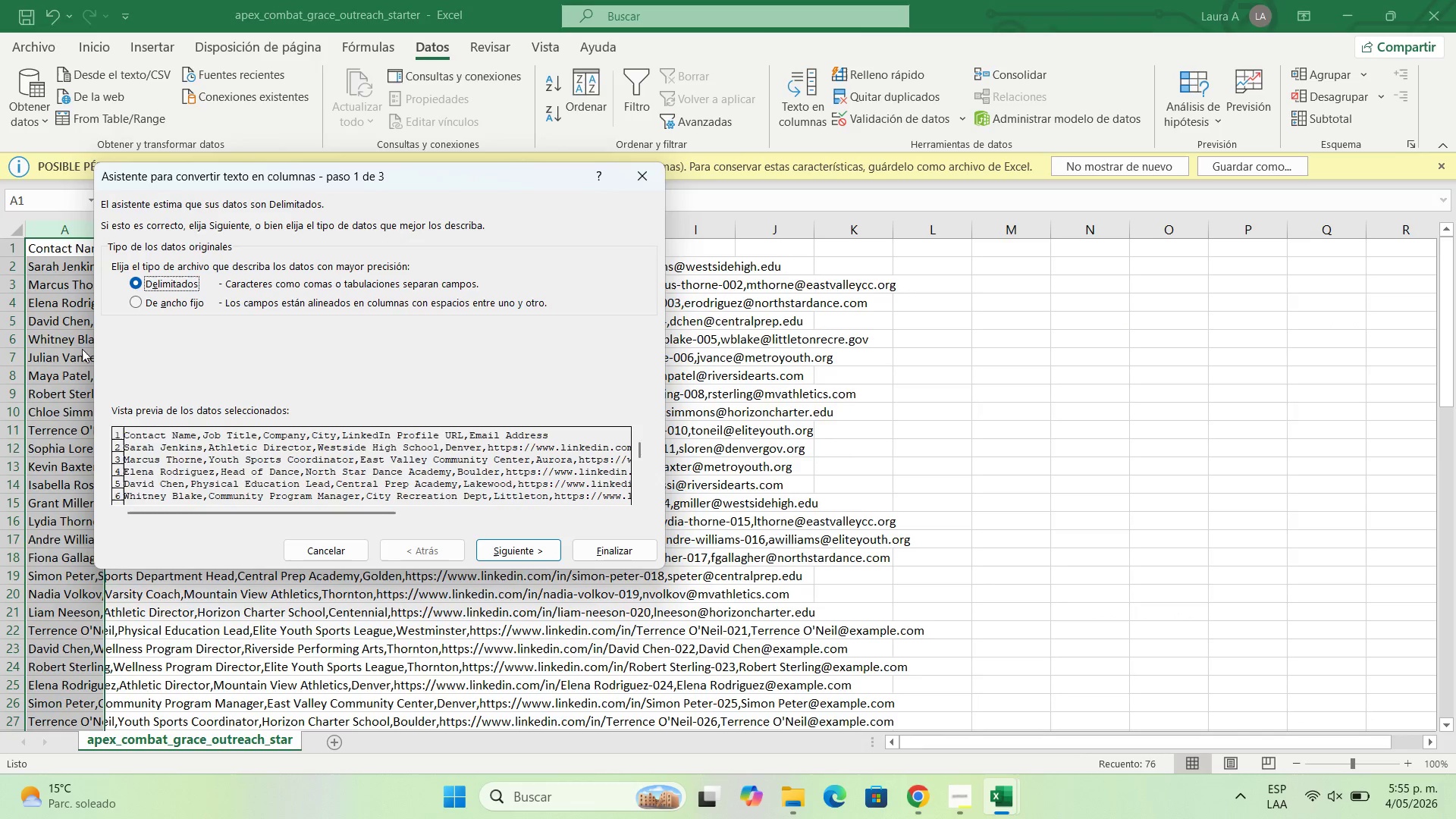 
left_click([516, 542])
 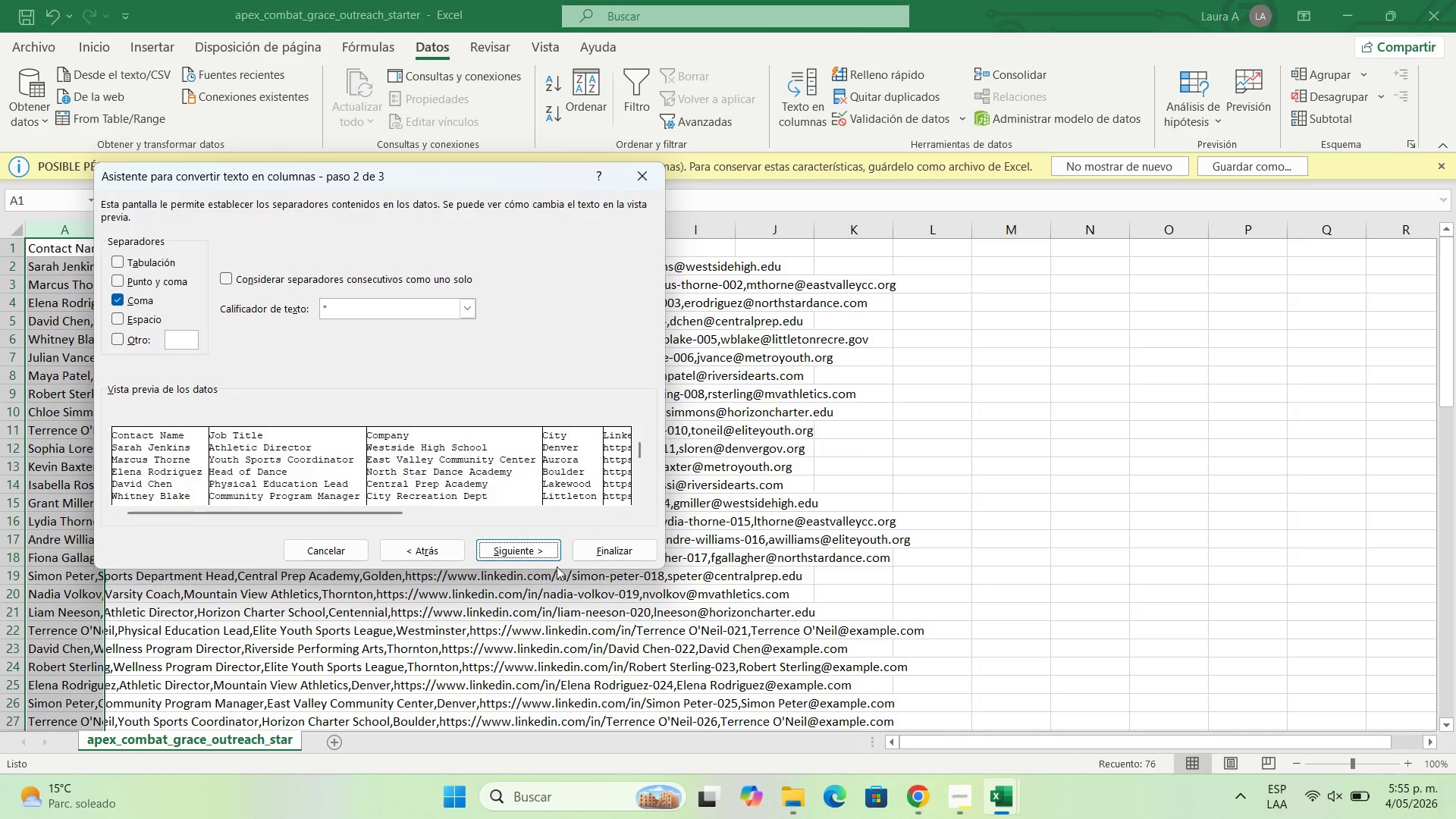 
left_click([622, 555])
 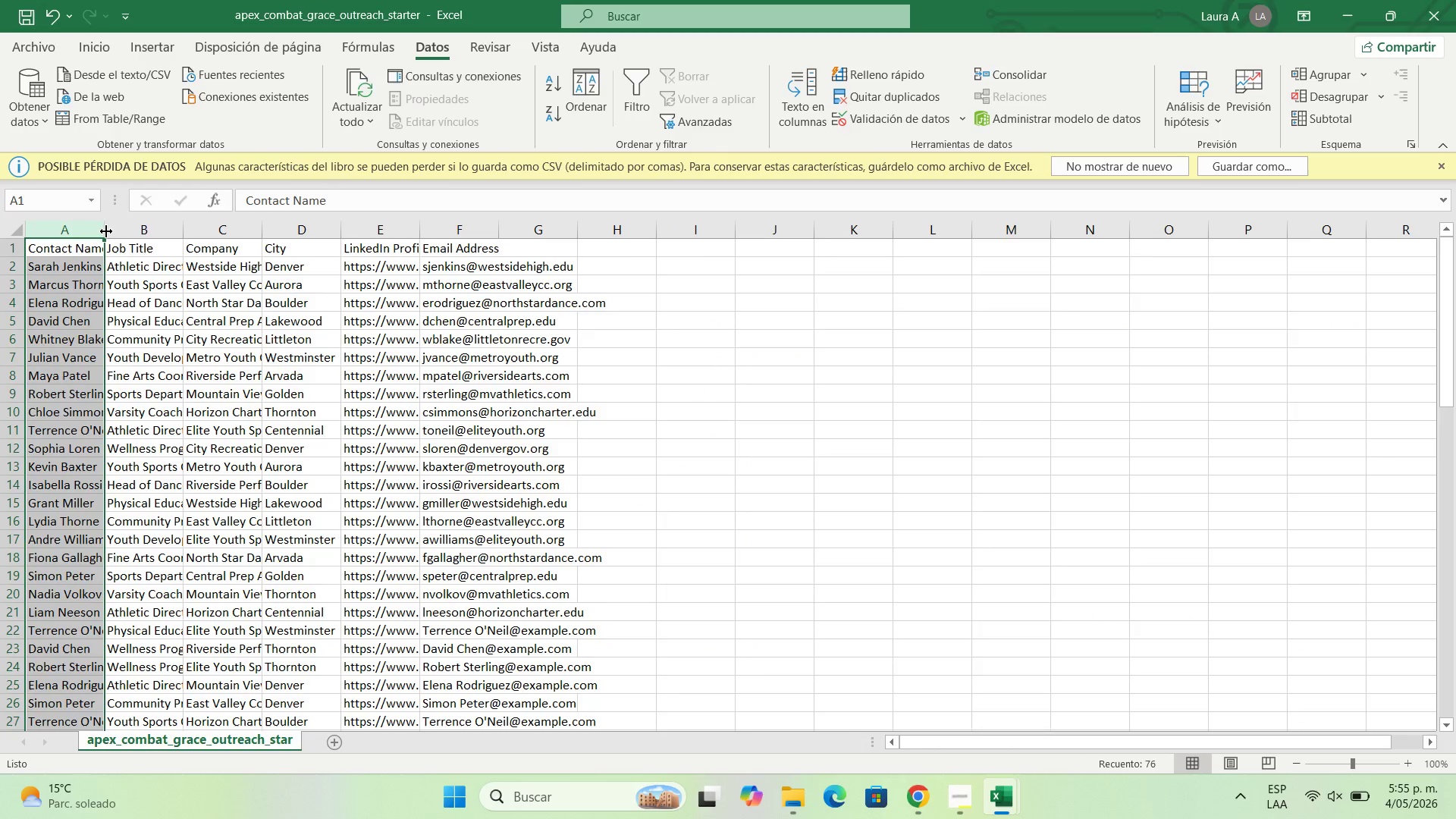 
double_click([106, 231])
 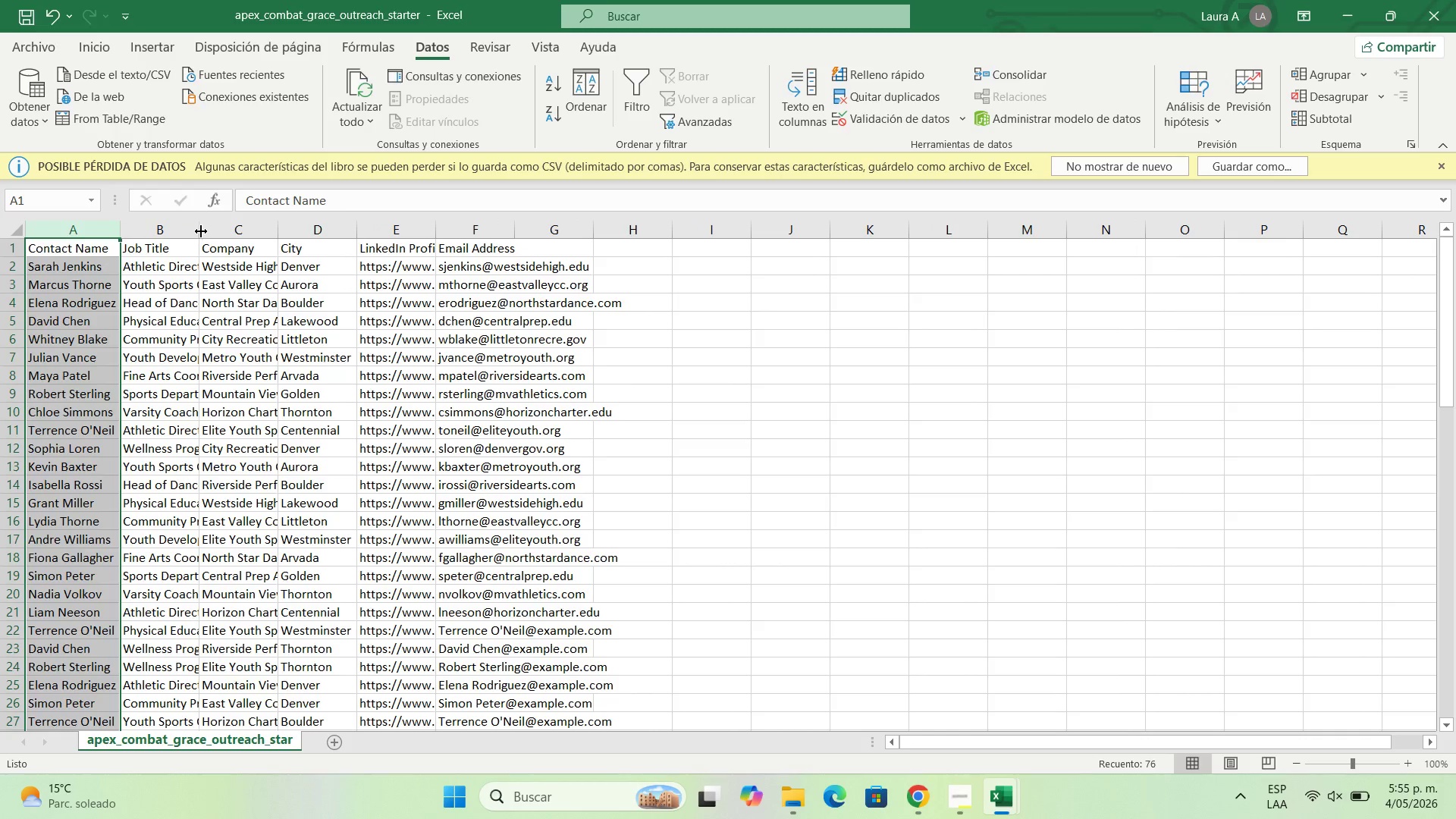 
double_click([201, 231])
 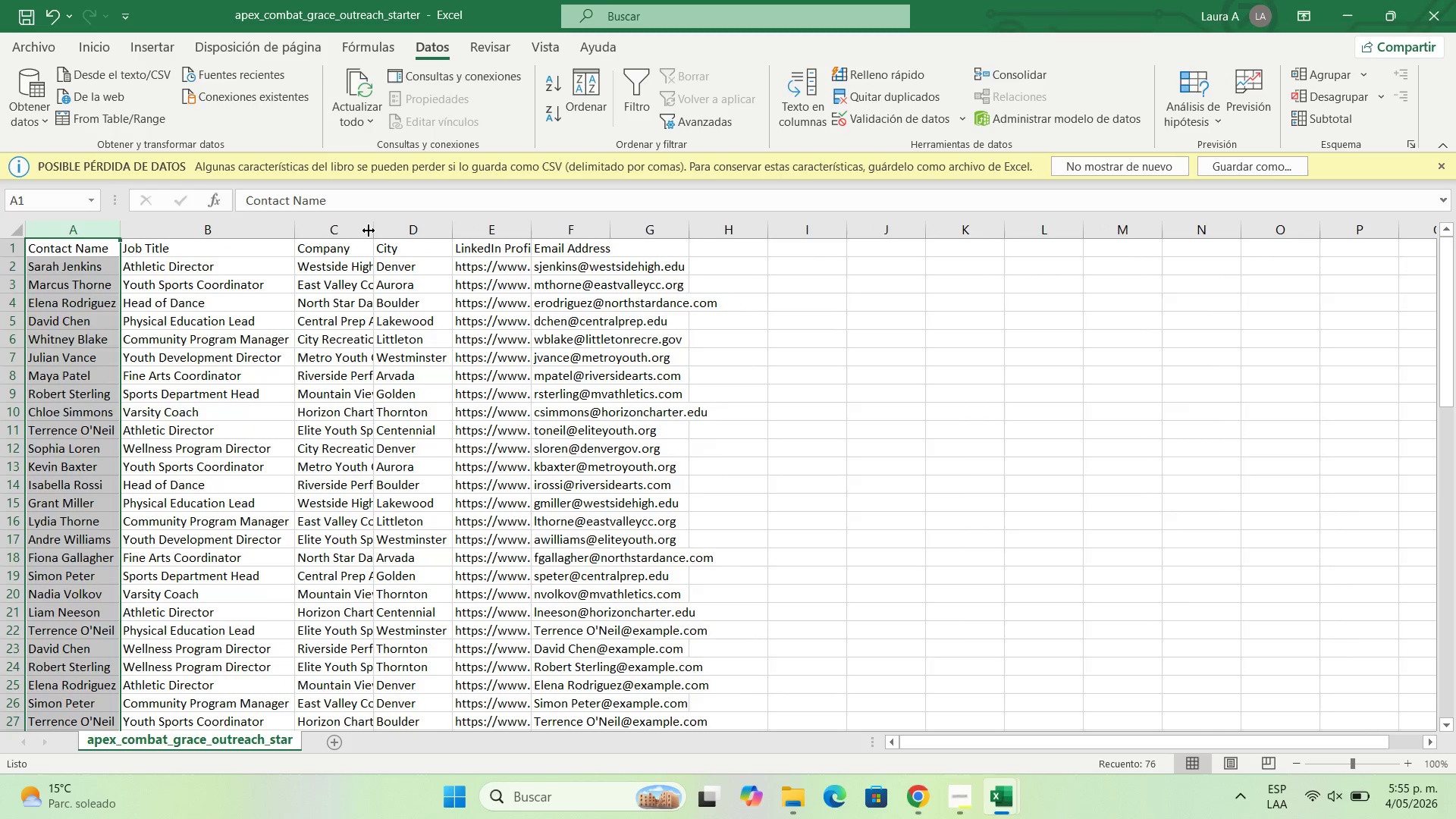 
double_click([370, 231])
 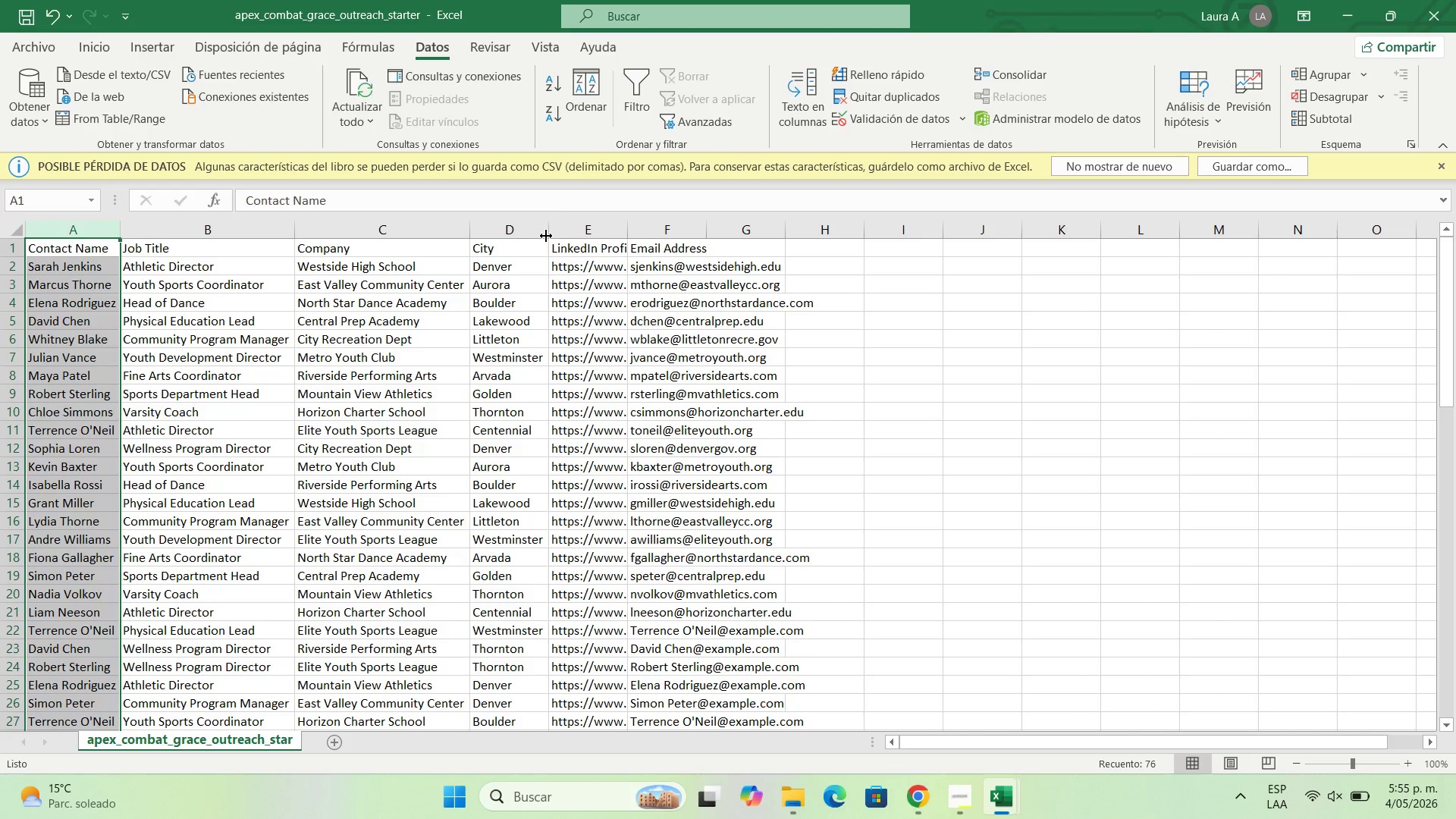 
double_click([544, 236])
 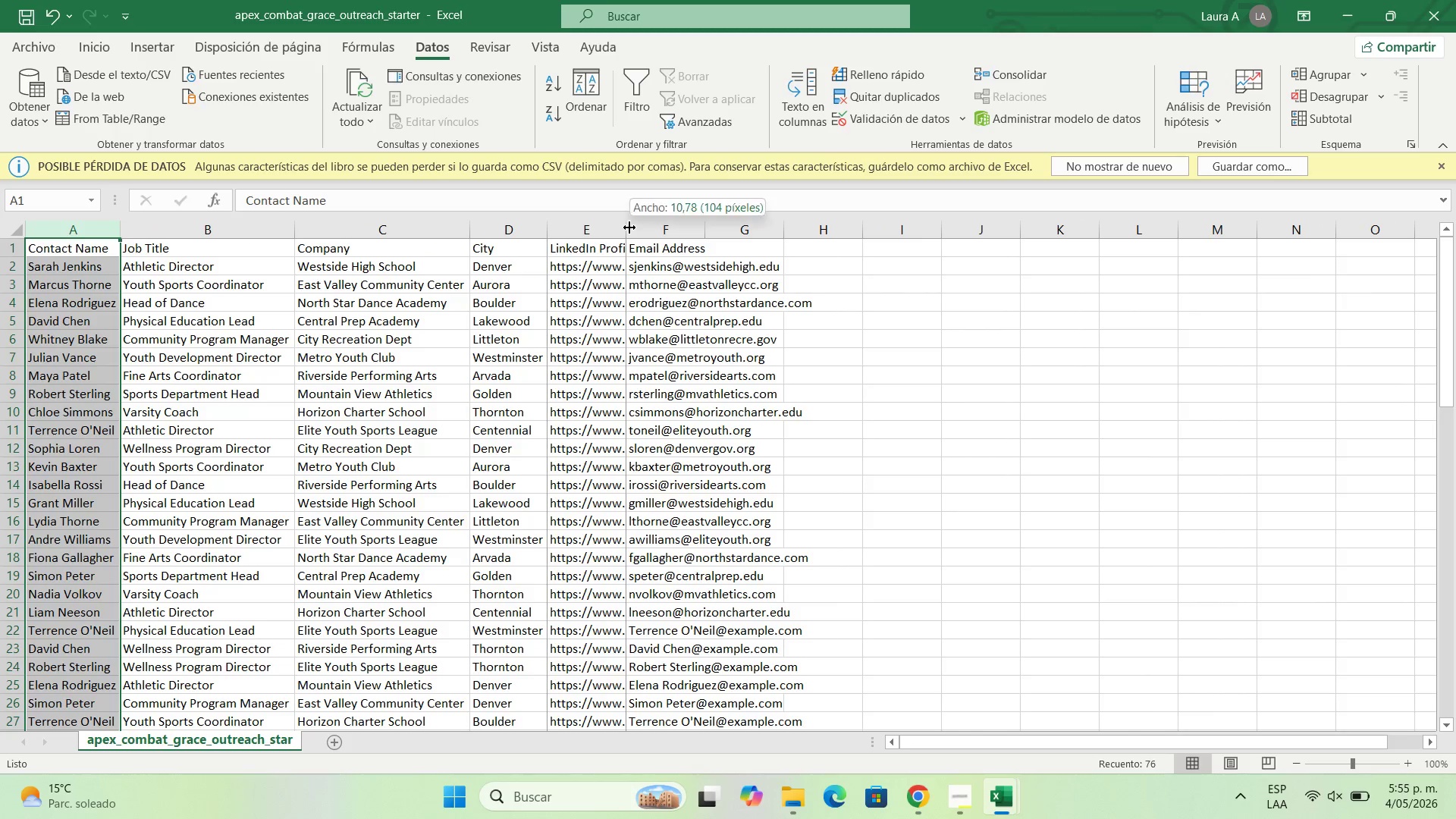 
double_click([629, 228])
 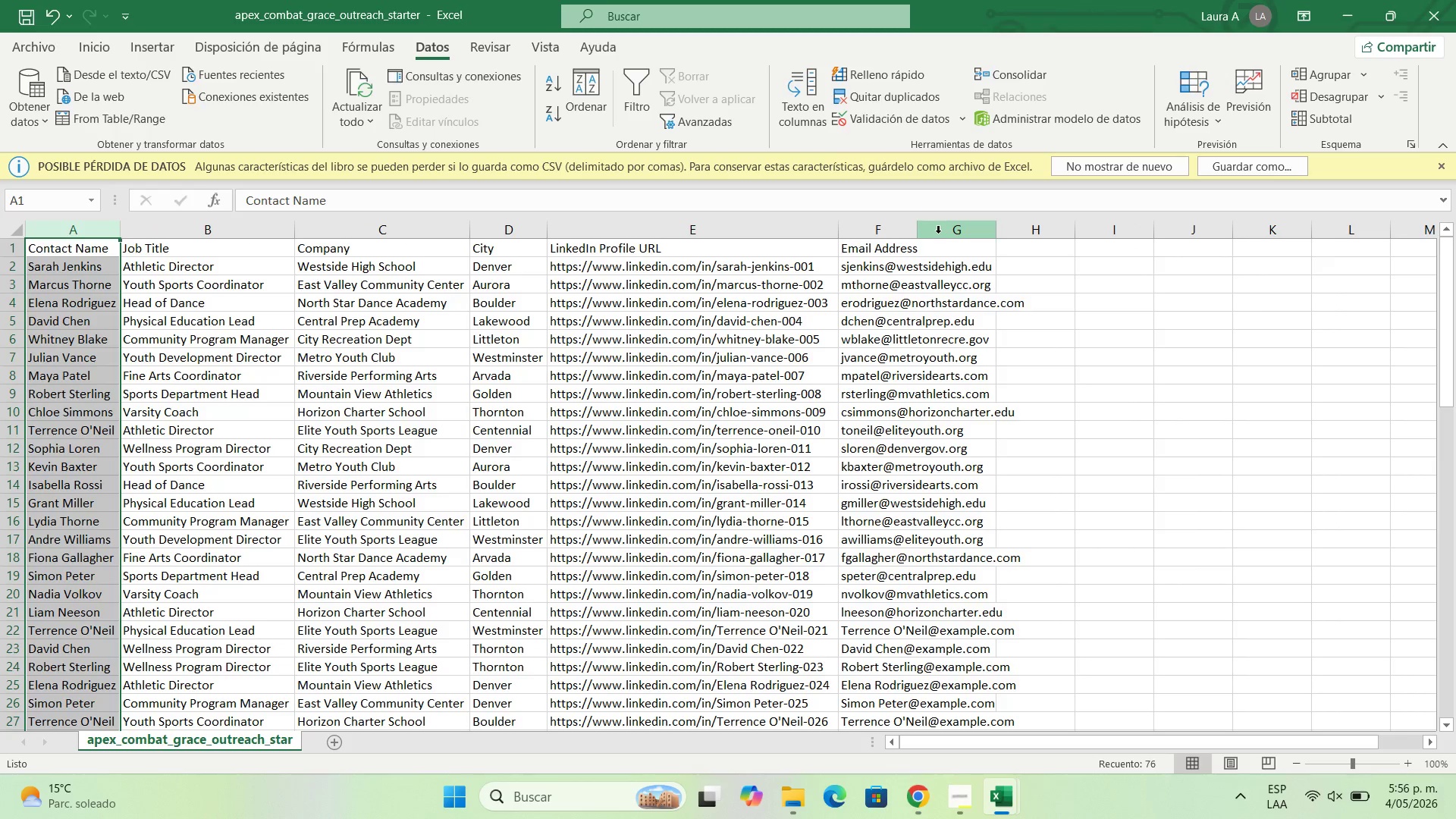 
left_click_drag(start_coordinate=[917, 234], to_coordinate=[1059, 241])
 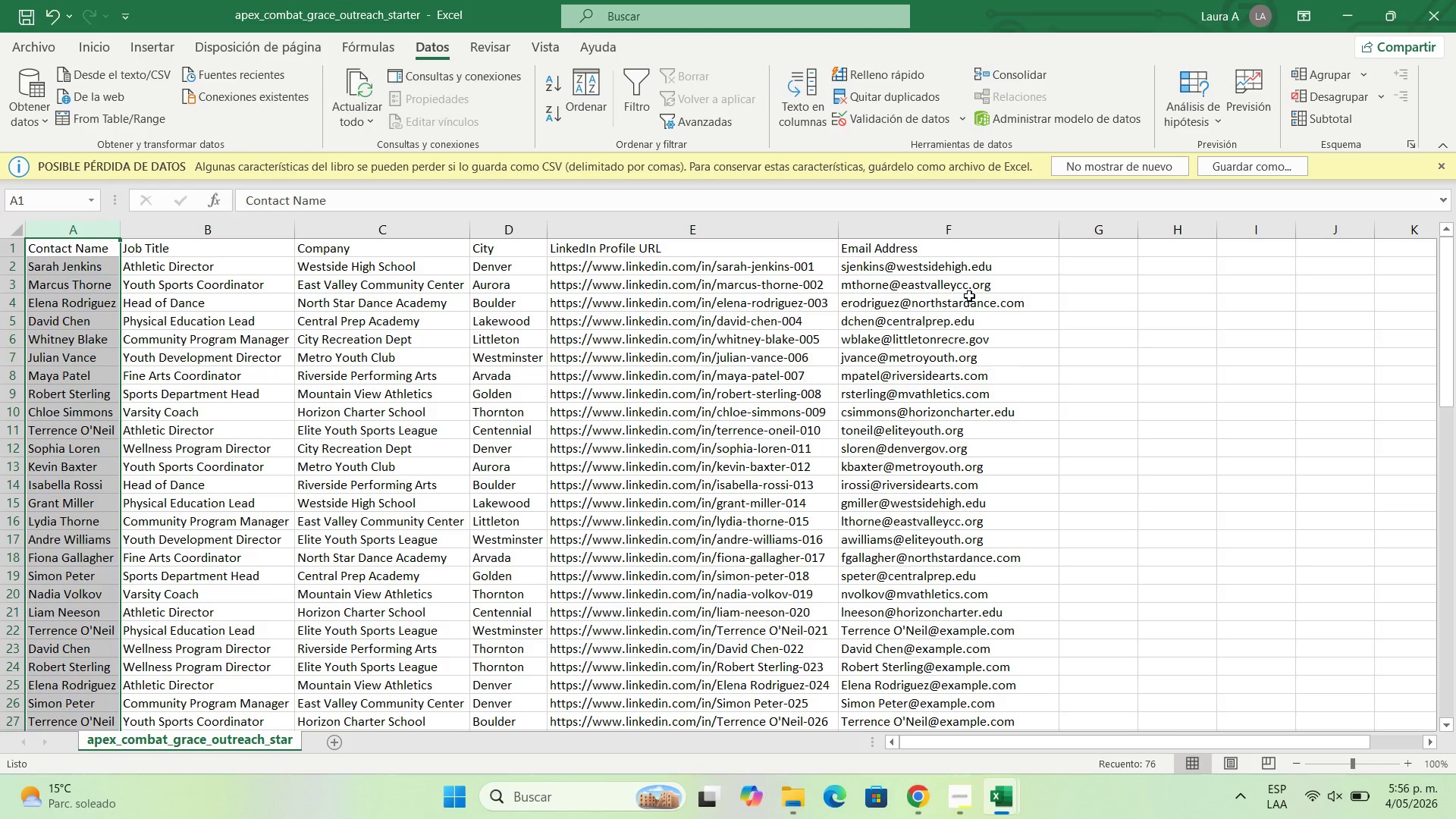 
wait(39.95)
 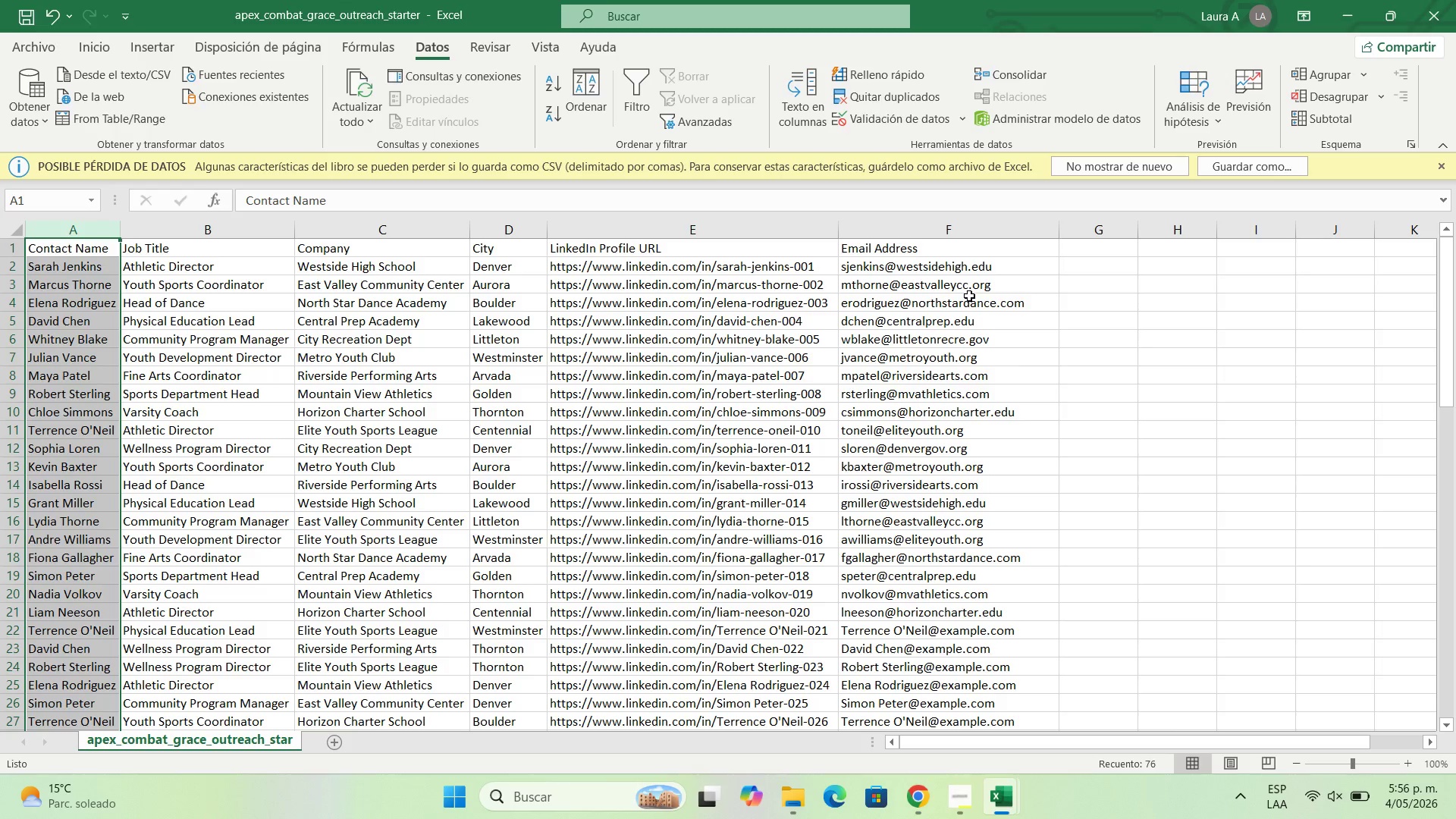 
mouse_move([995, 760])
 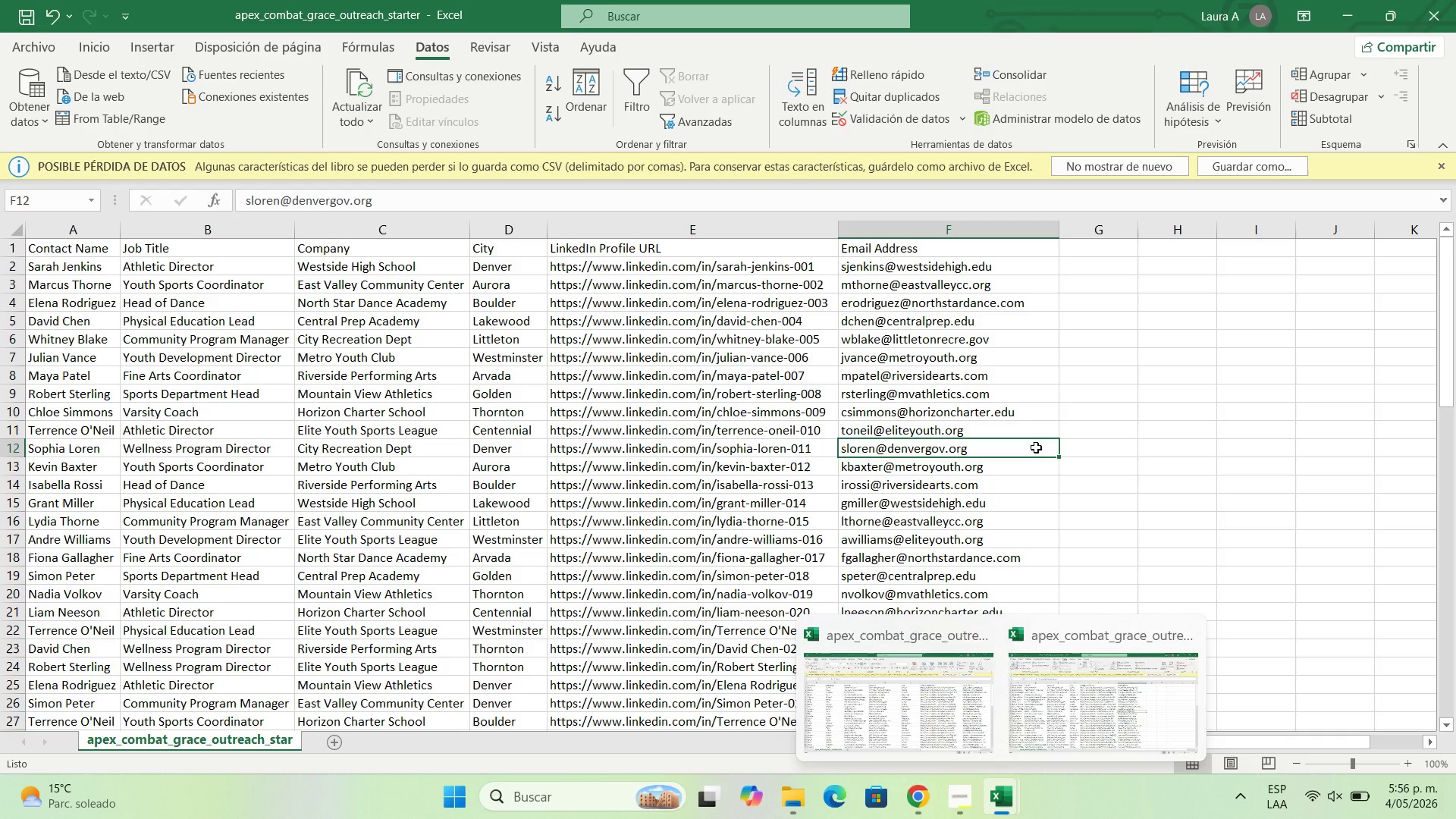 
left_click([1036, 447])
 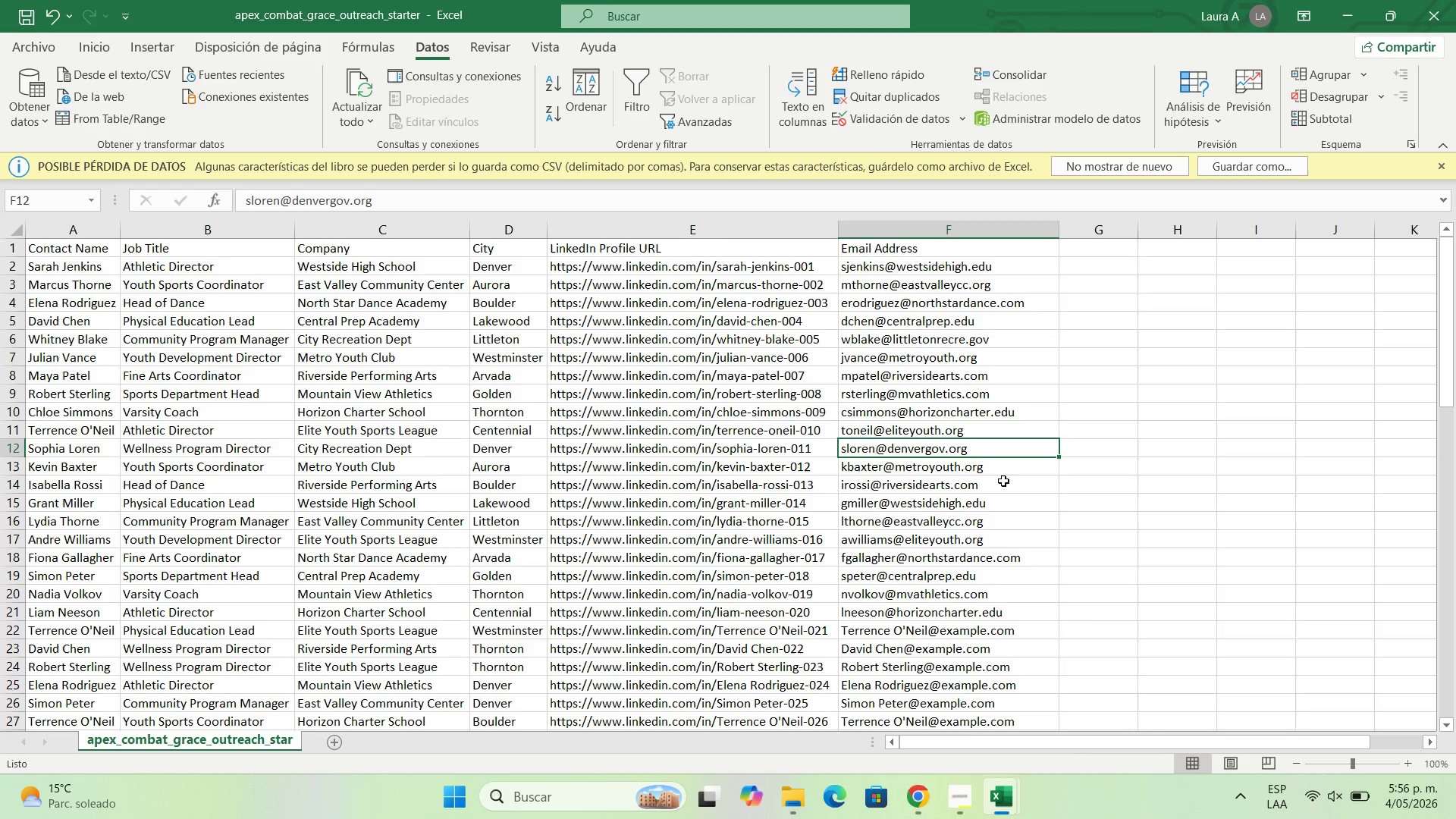 
scroll: coordinate [966, 541], scroll_direction: down, amount: 4.0
 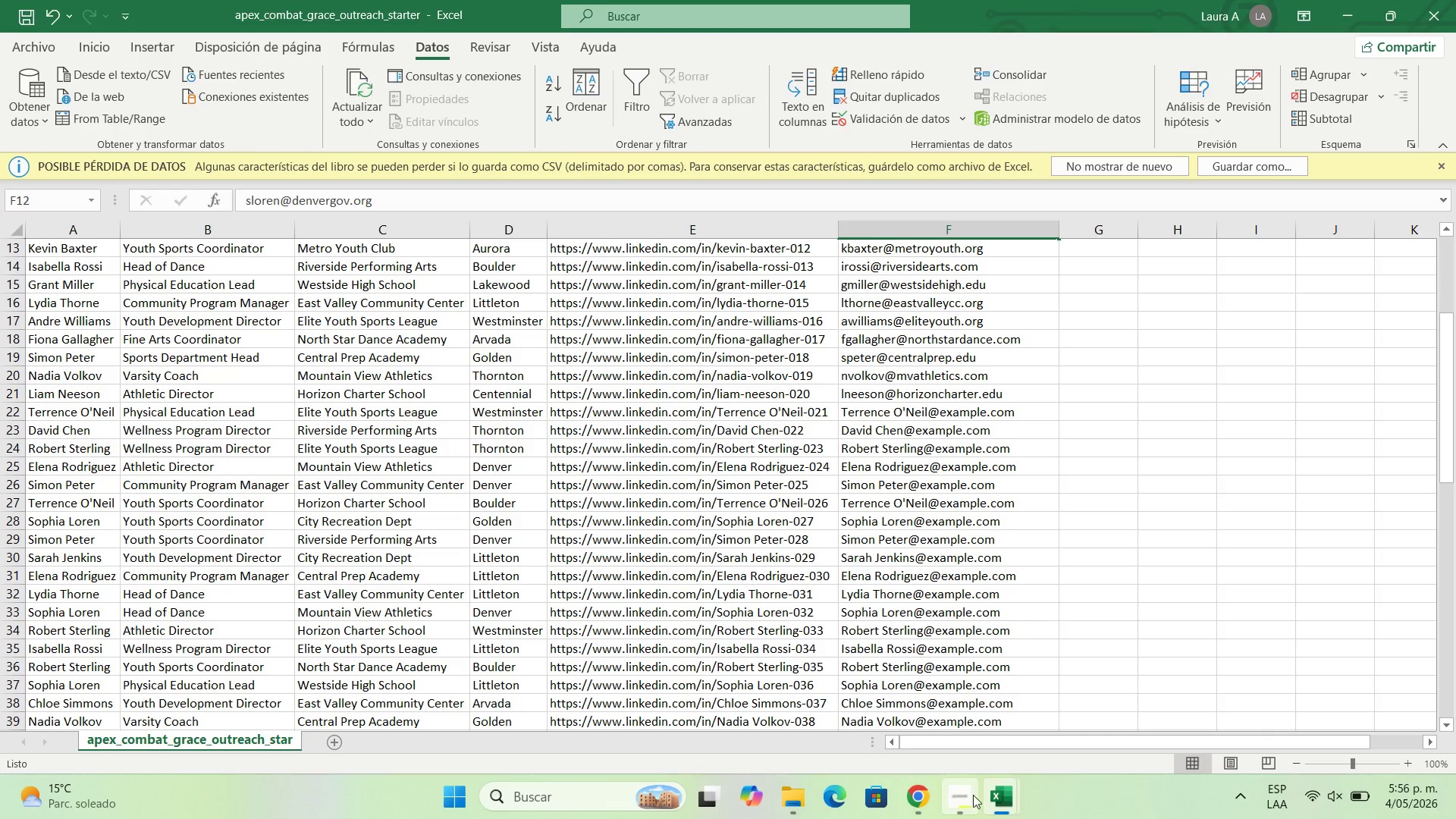 
left_click([998, 795])
 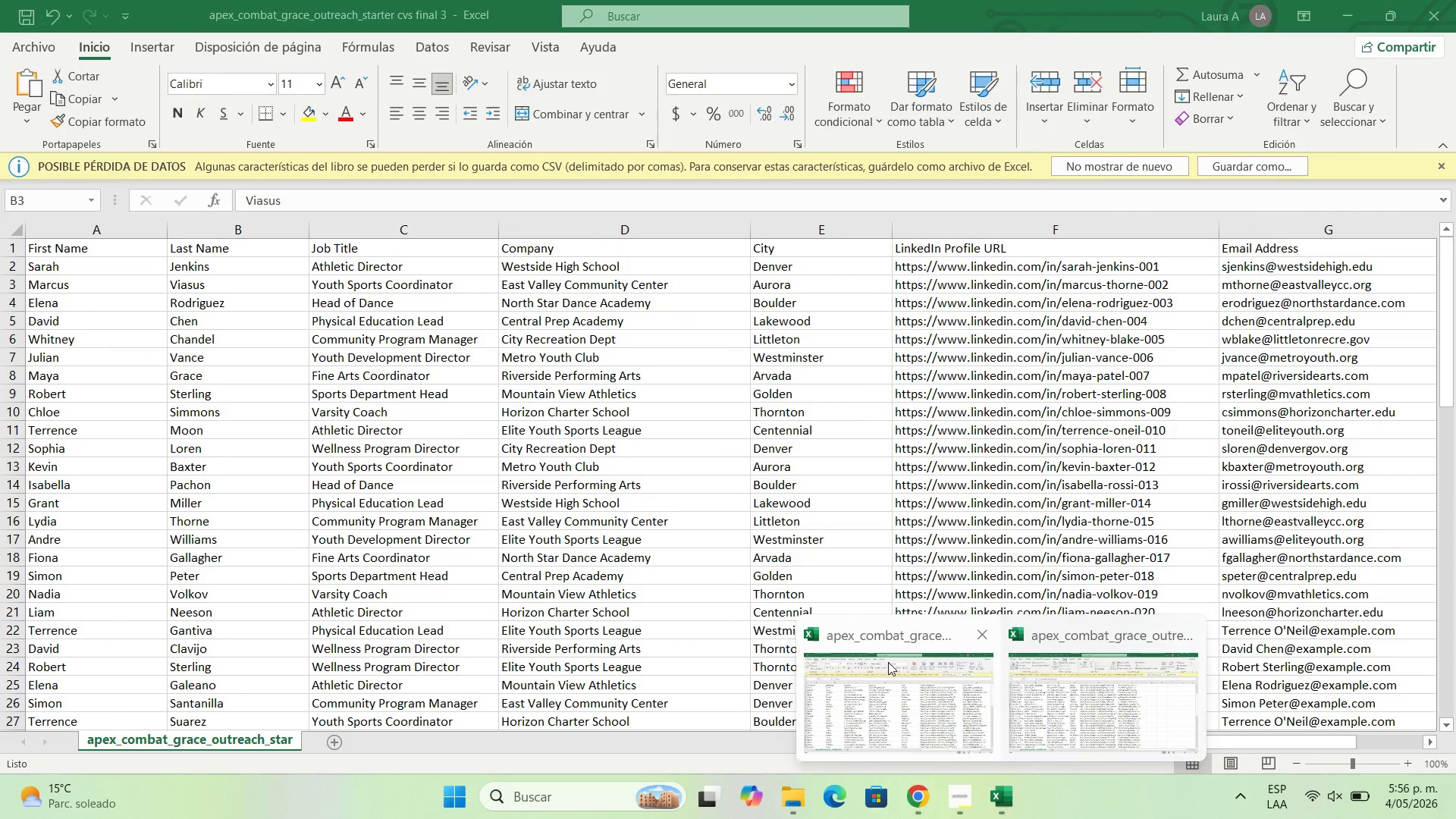 
left_click([888, 662])
 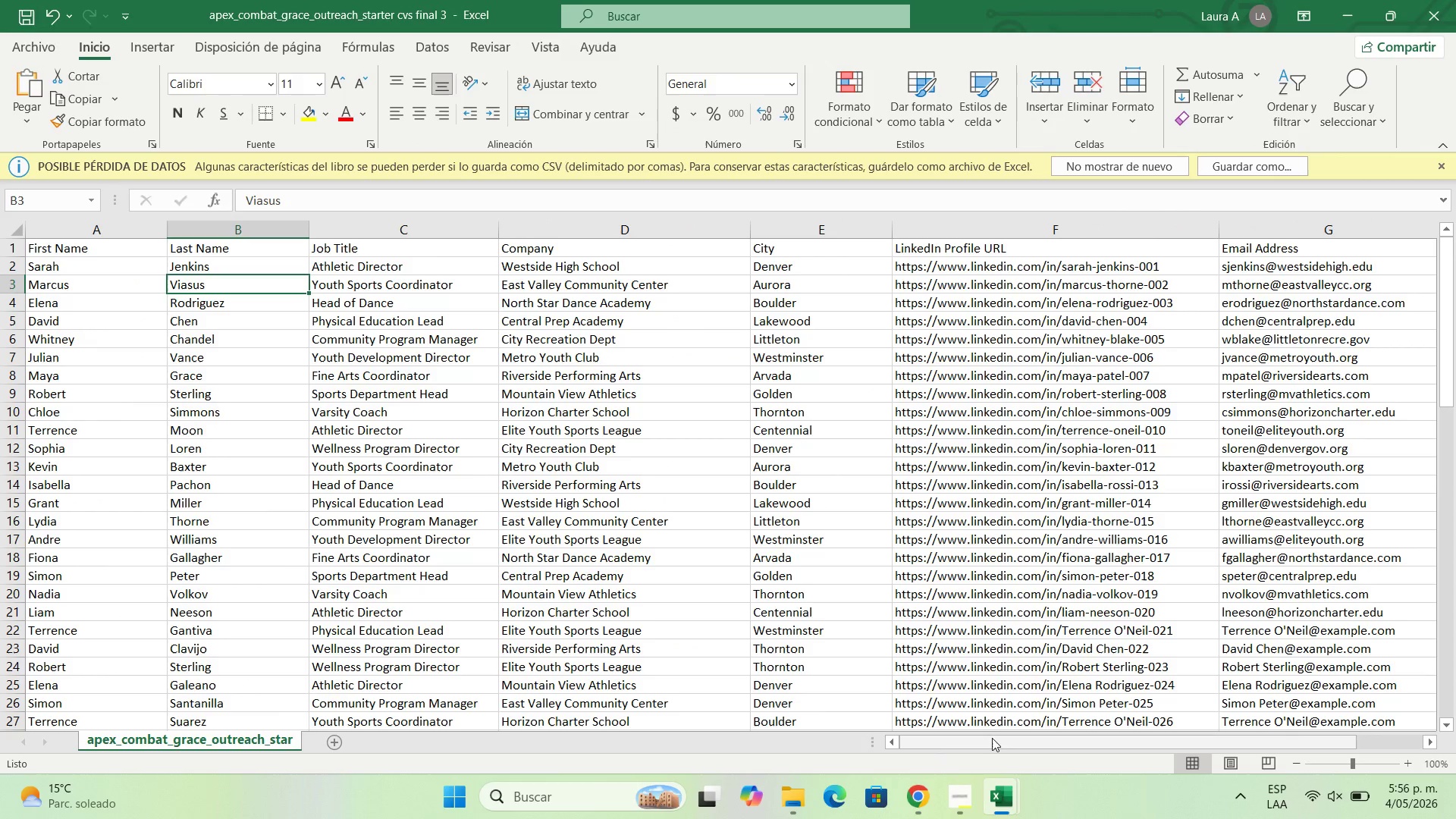 
left_click_drag(start_coordinate=[992, 737], to_coordinate=[1146, 737])
 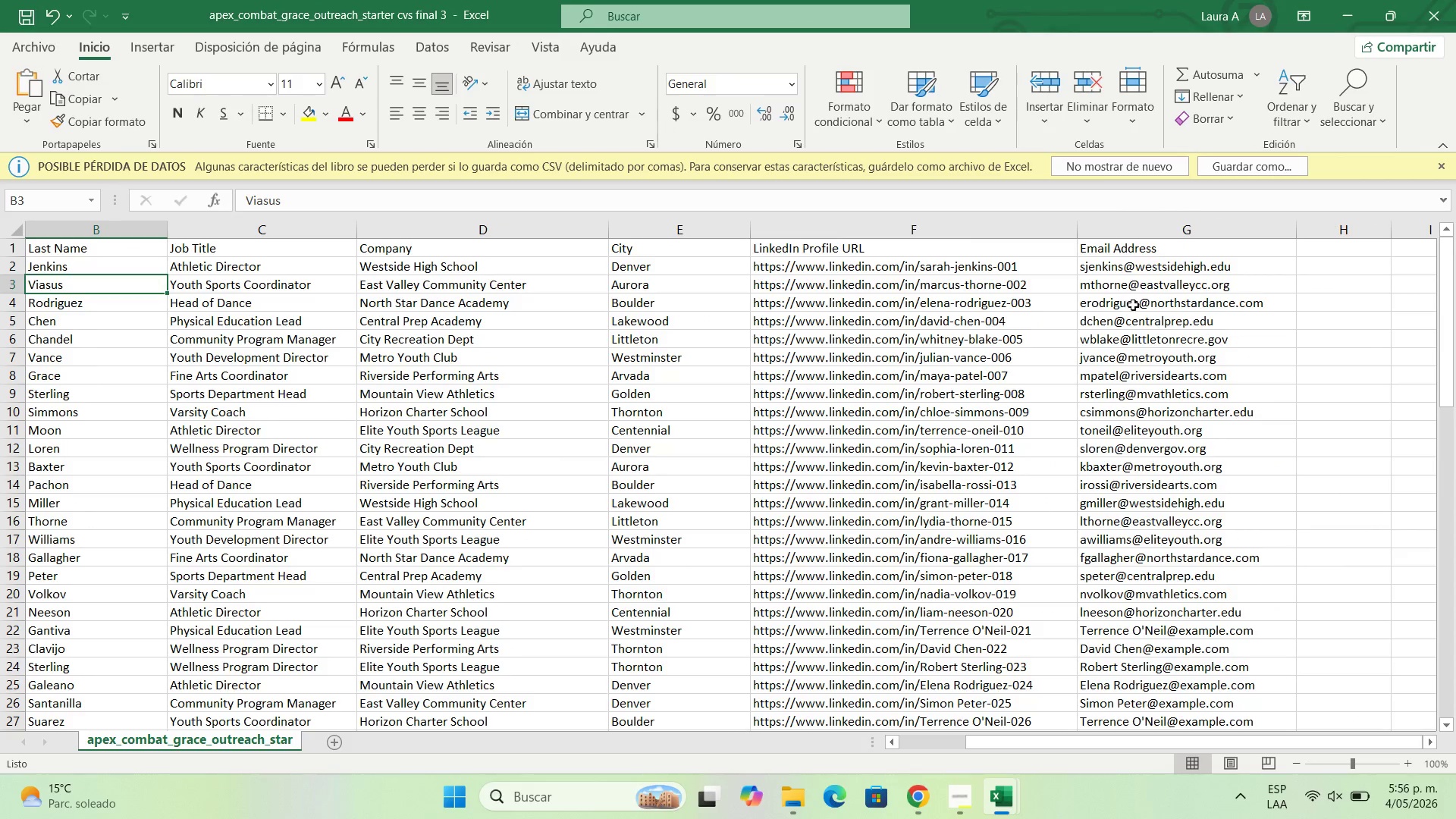 
scroll: coordinate [1206, 364], scroll_direction: down, amount: 3.0
 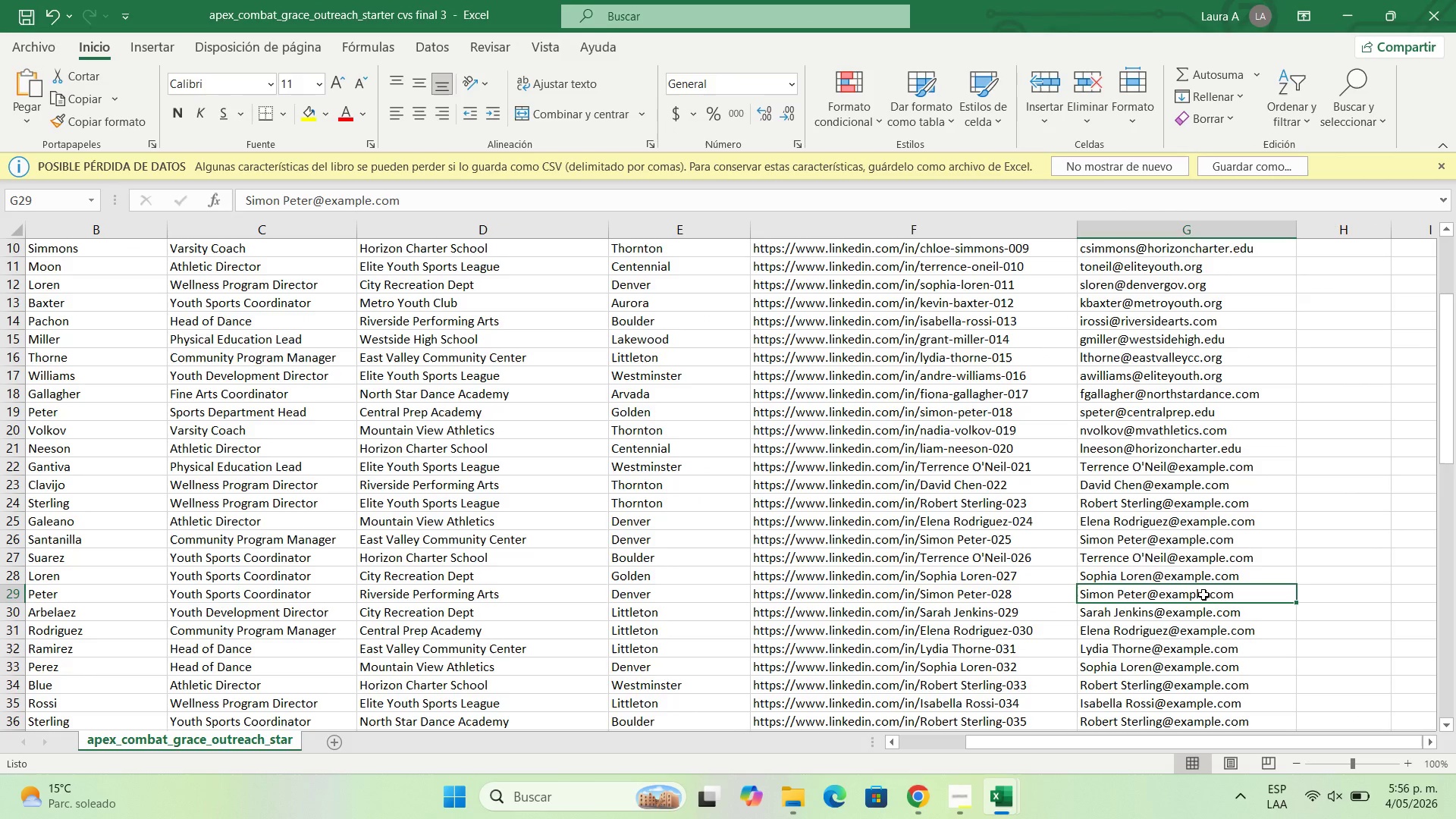 
double_click([1203, 595])
 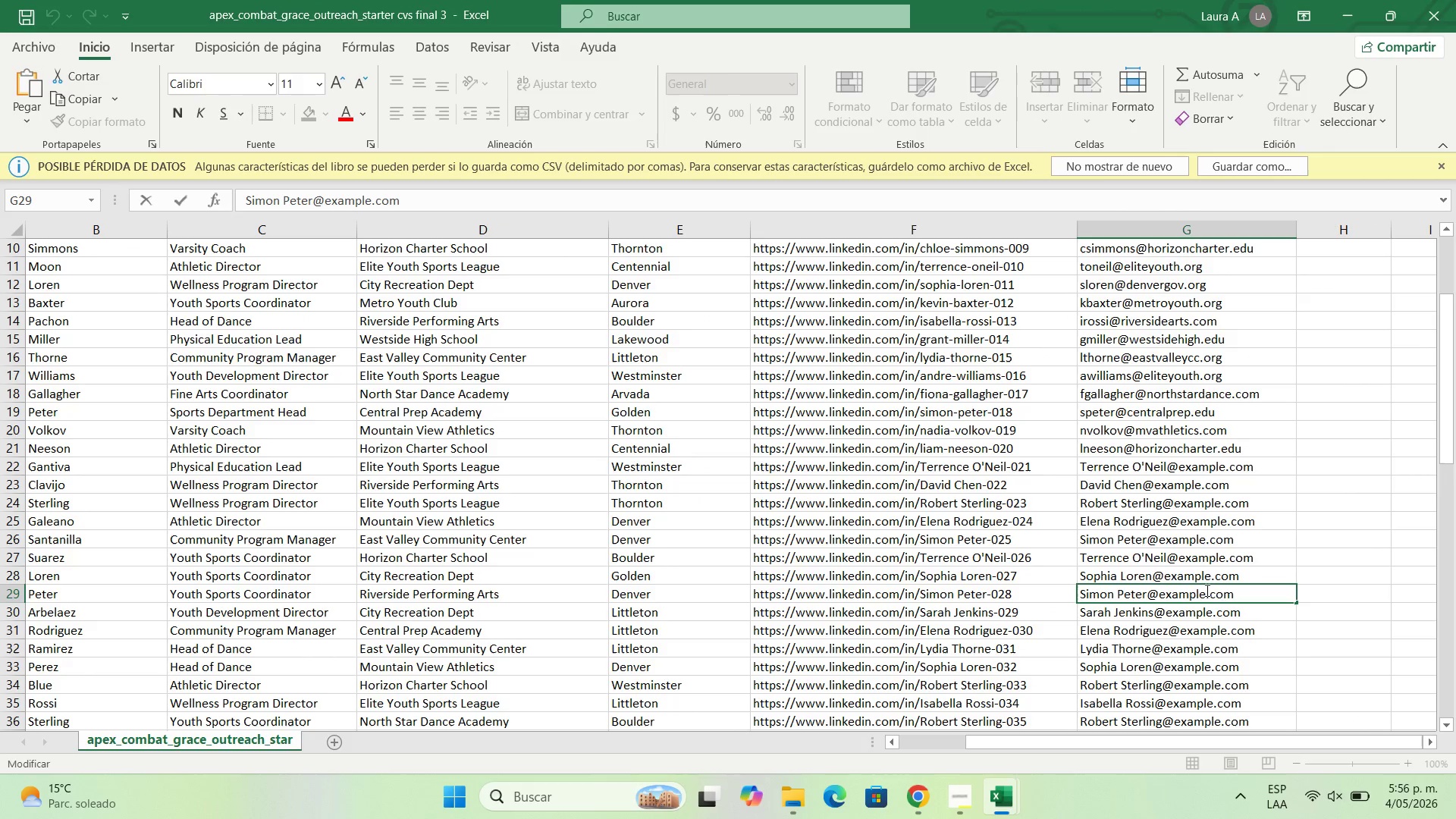 
left_click_drag(start_coordinate=[1206, 590], to_coordinate=[1159, 592])
 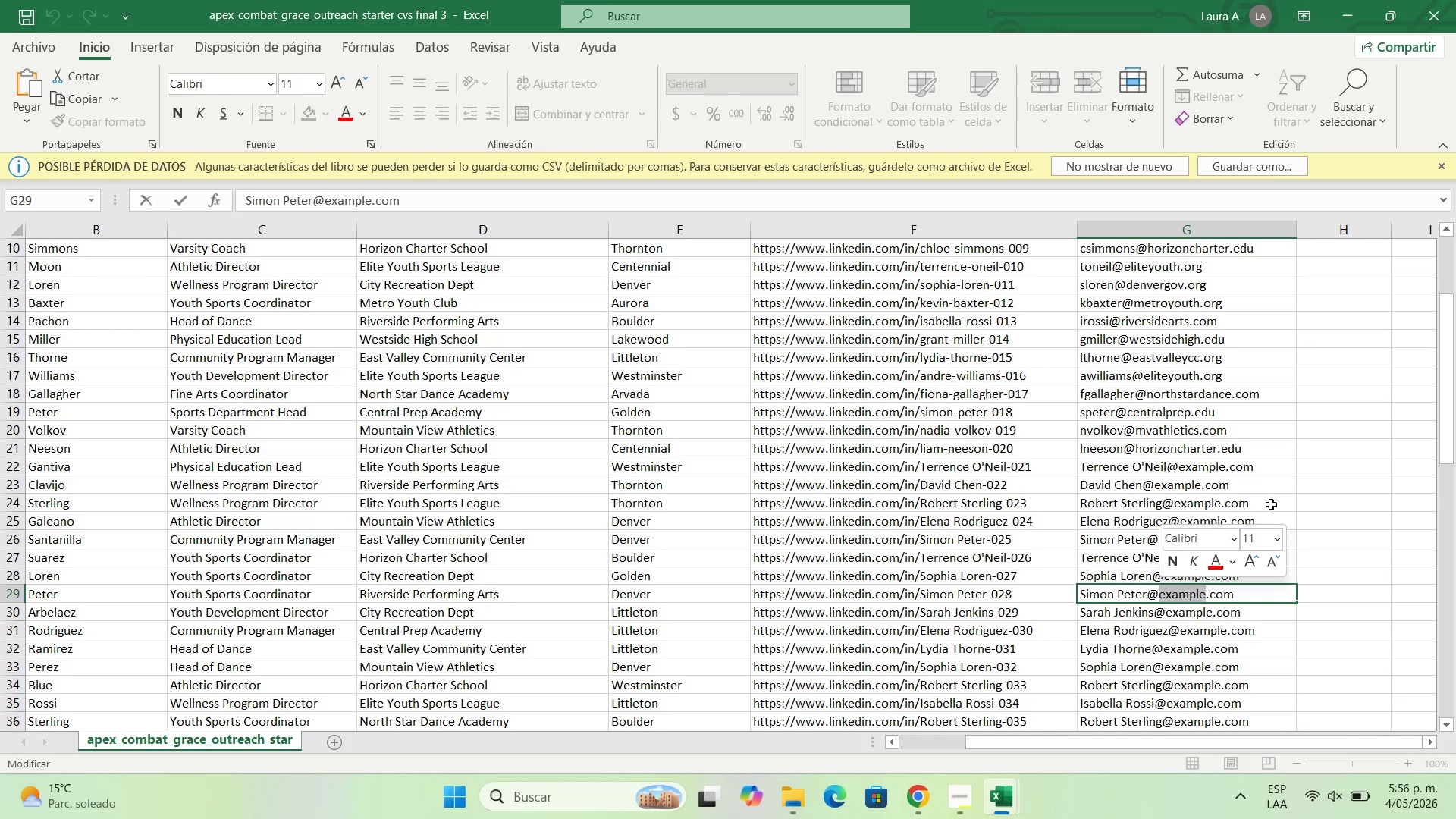 
type(sports)
 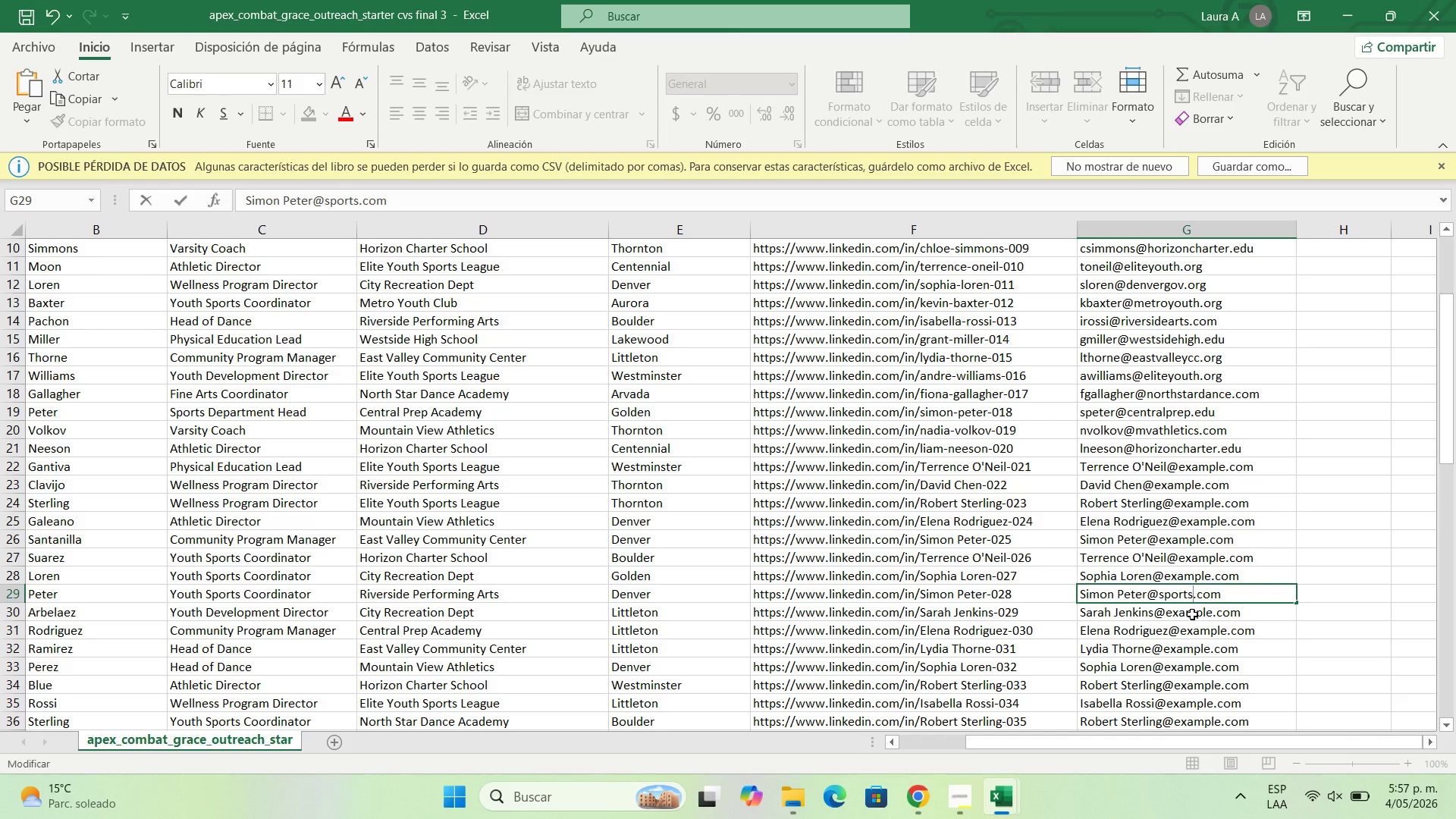 
double_click([1192, 613])
 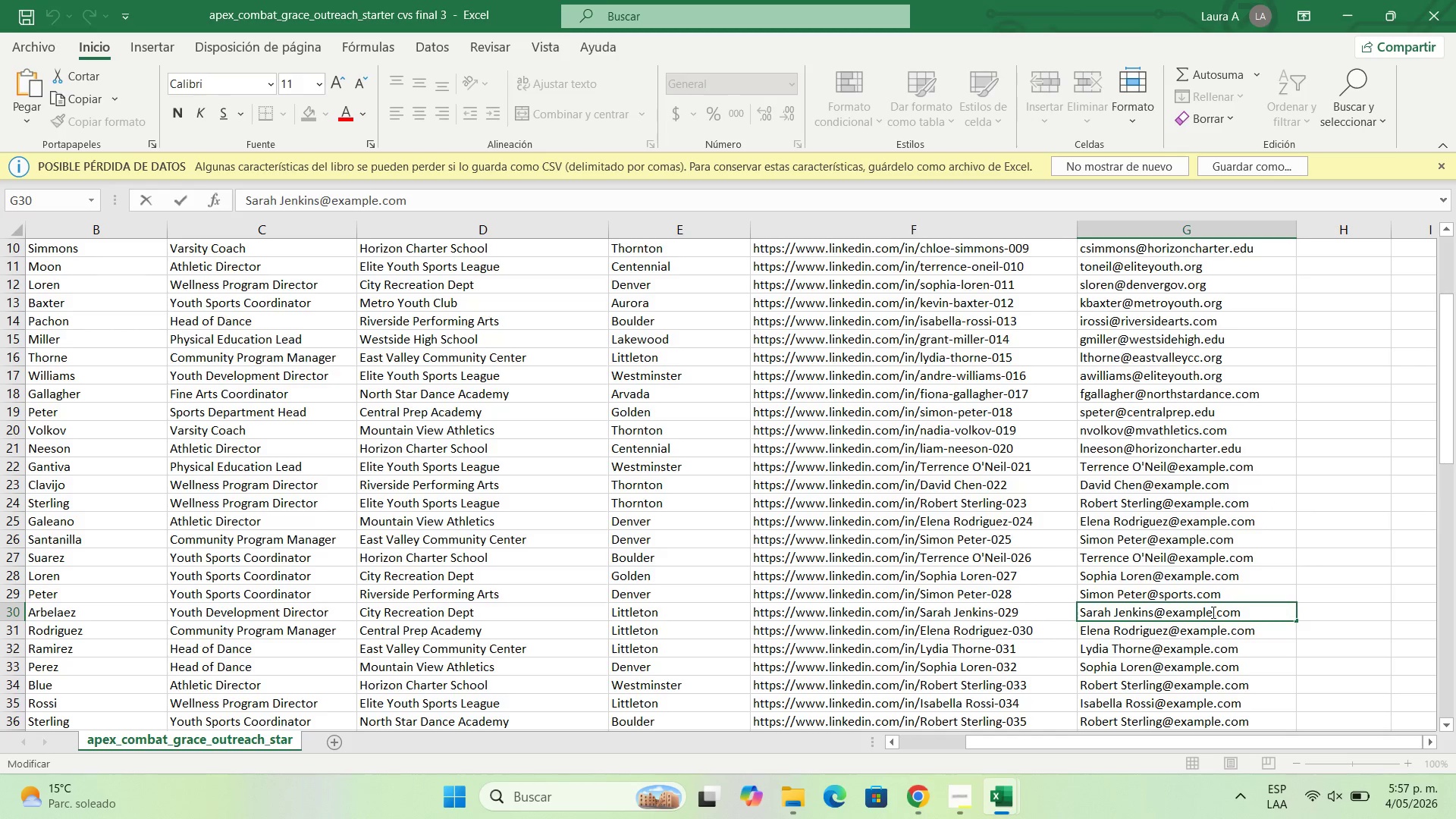 
left_click_drag(start_coordinate=[1212, 612], to_coordinate=[1165, 604])
 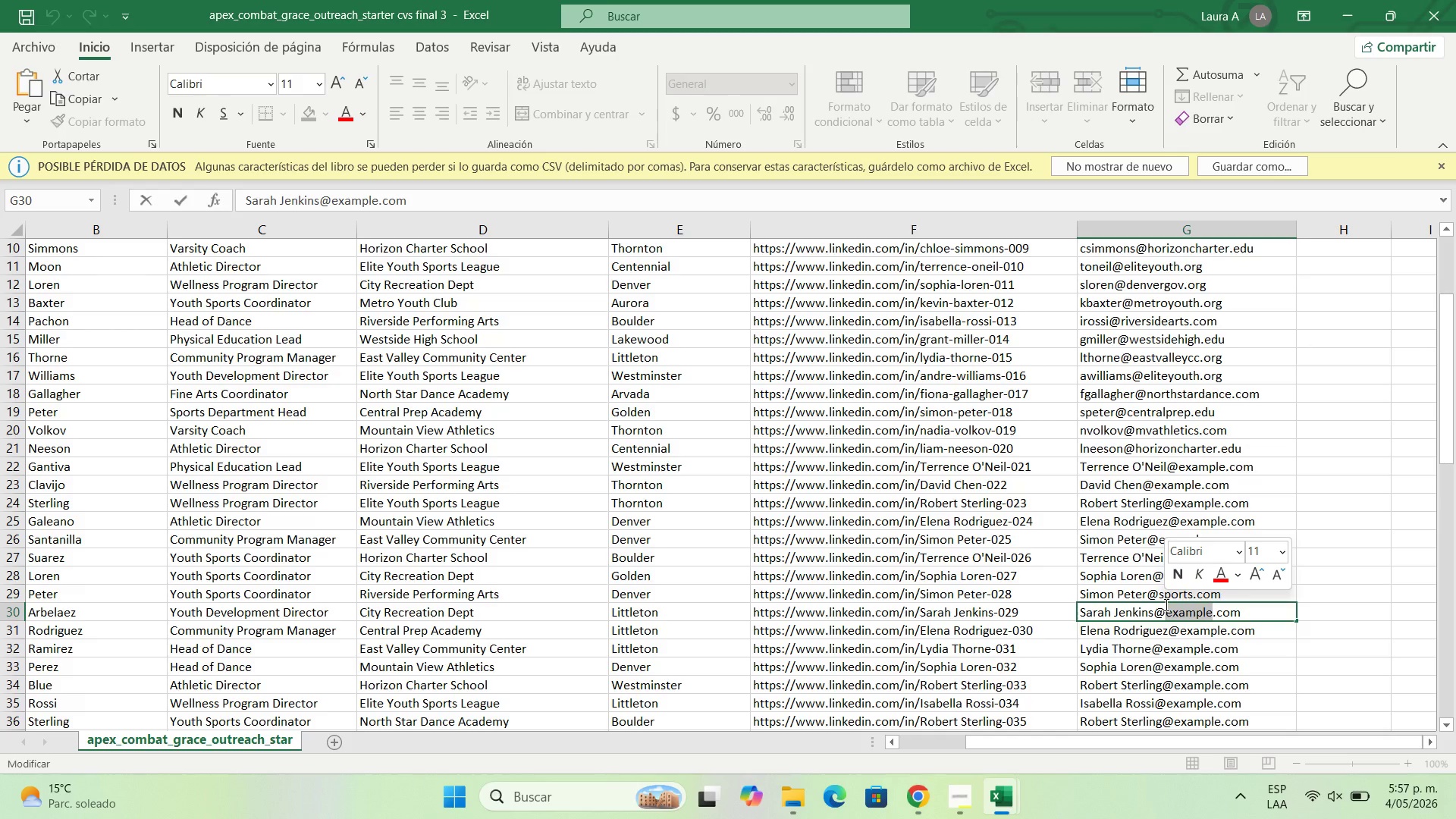 
type(prer)
key(Backspace)
type(p)
 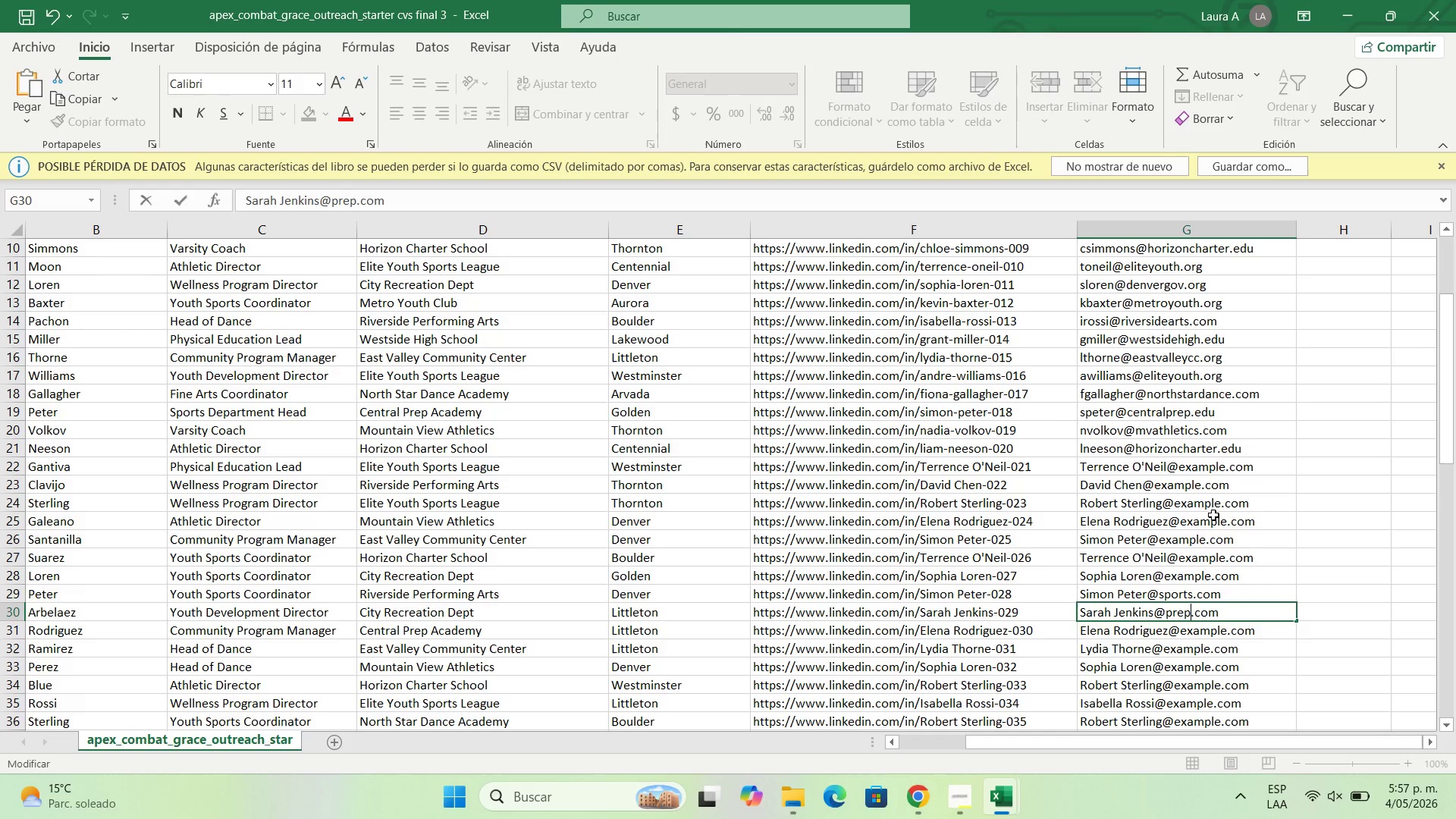 
left_click([1205, 515])
 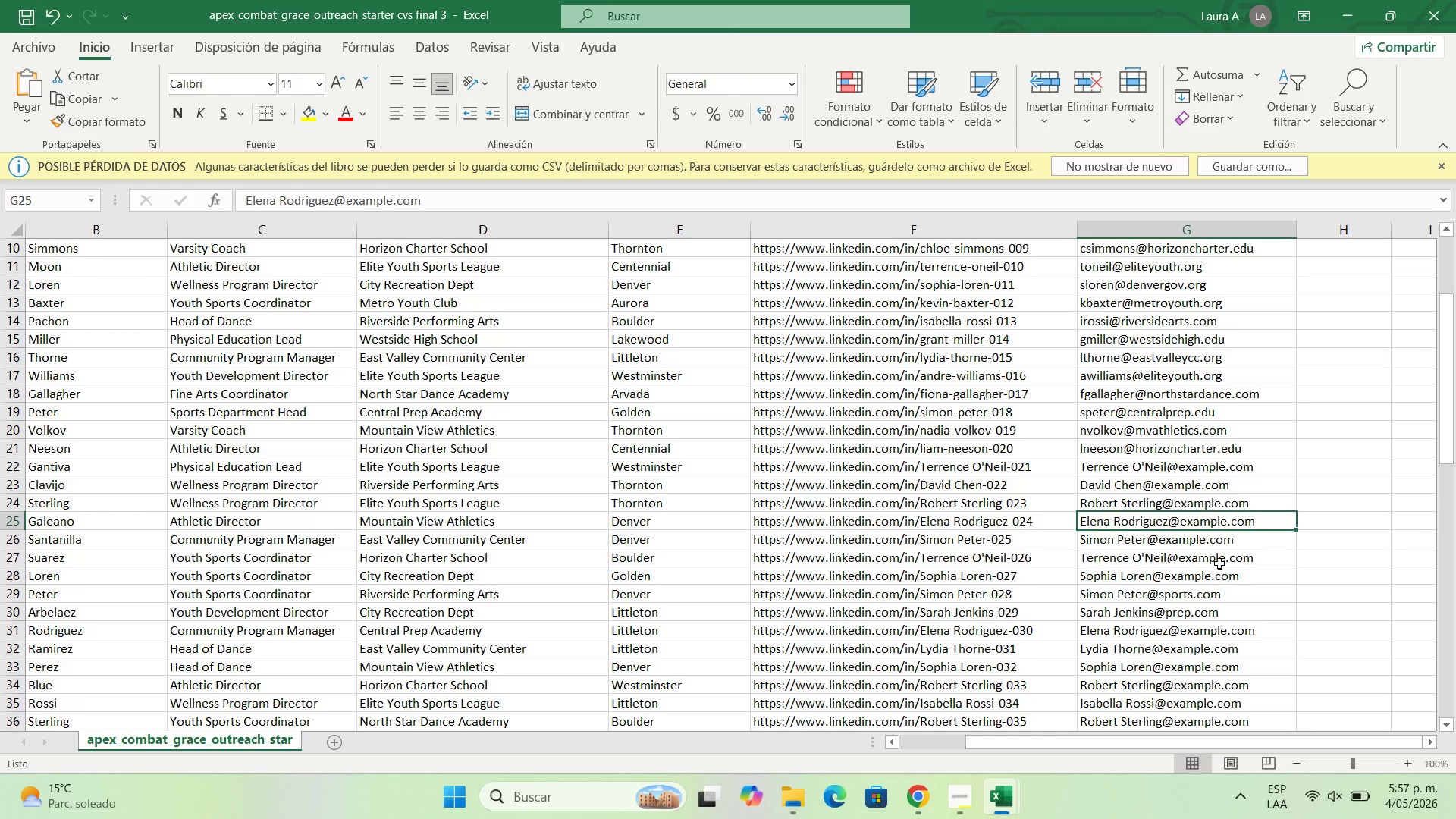 
double_click([1219, 563])
 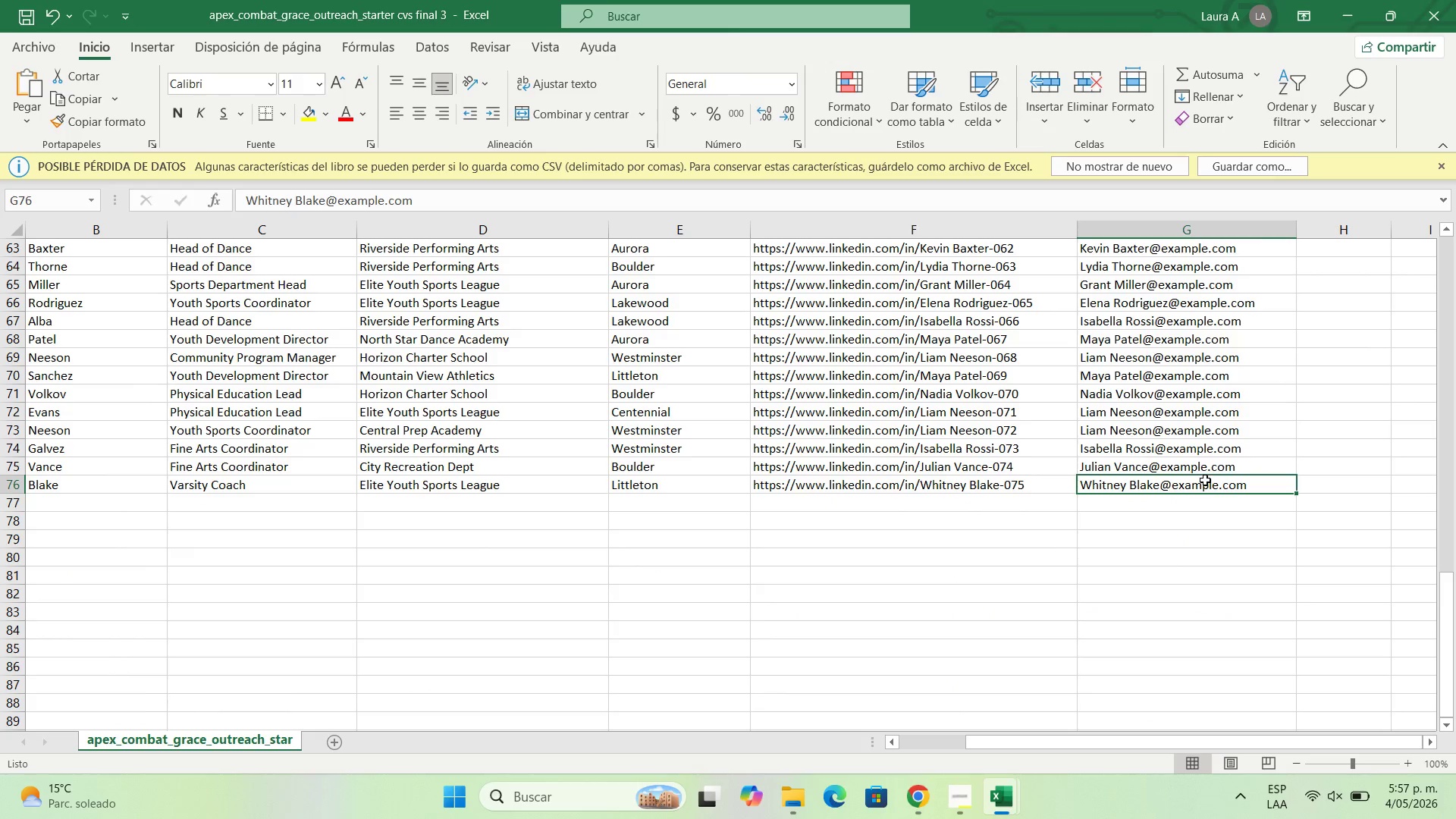 
double_click([1205, 480])
 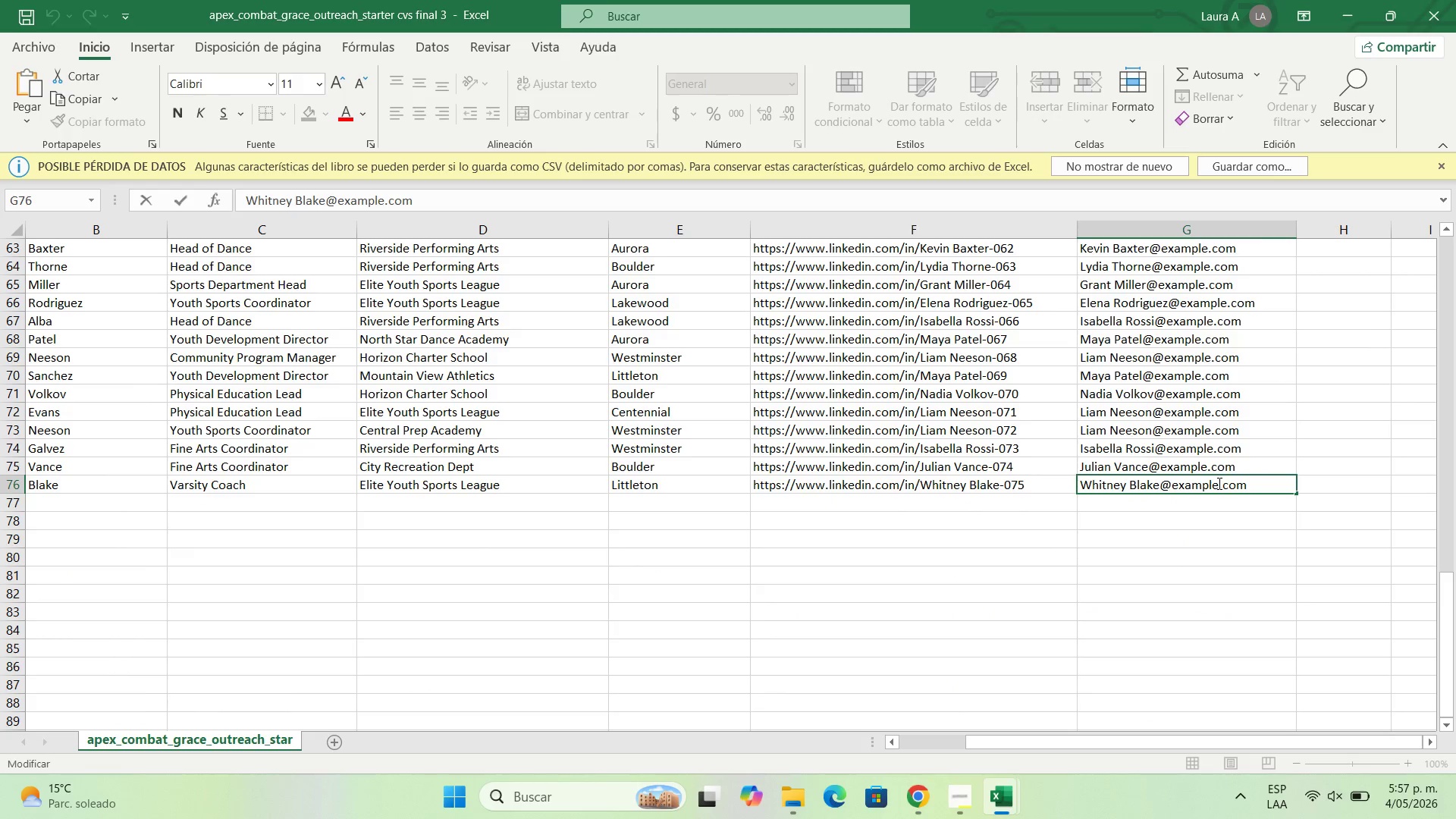 
left_click_drag(start_coordinate=[1218, 483], to_coordinate=[1172, 487])
 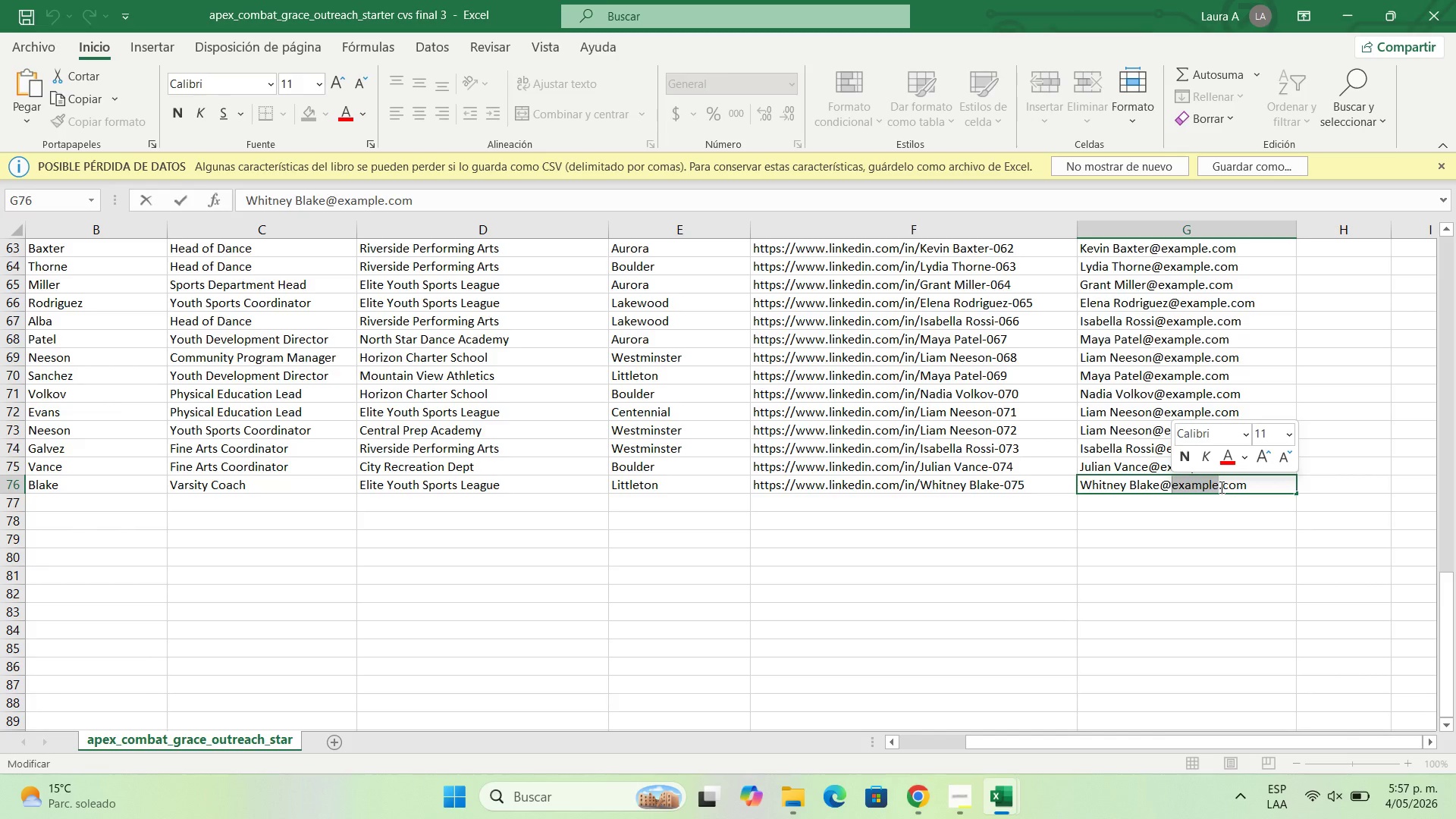 
type(Leage)
 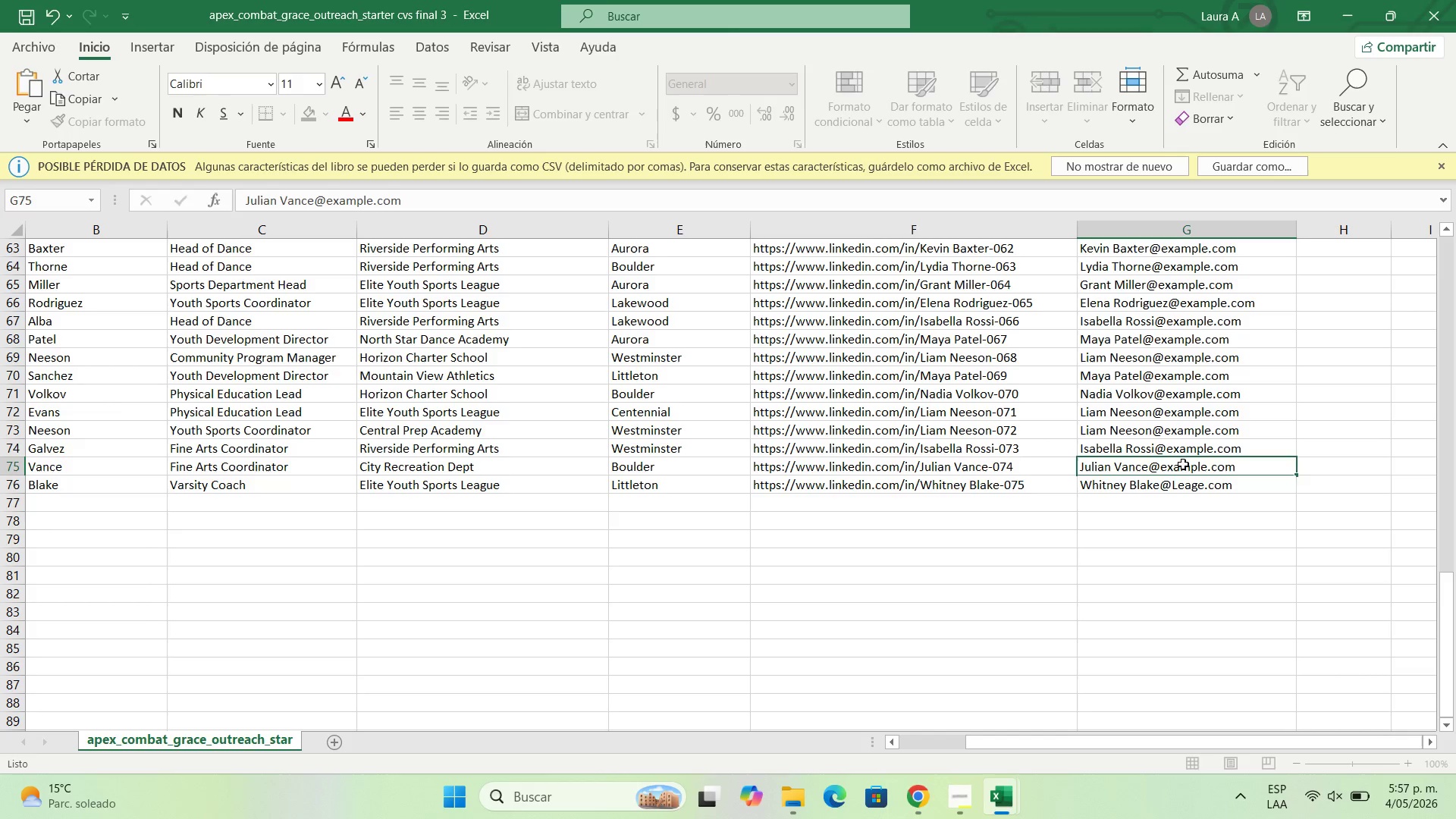 
double_click([1183, 464])
 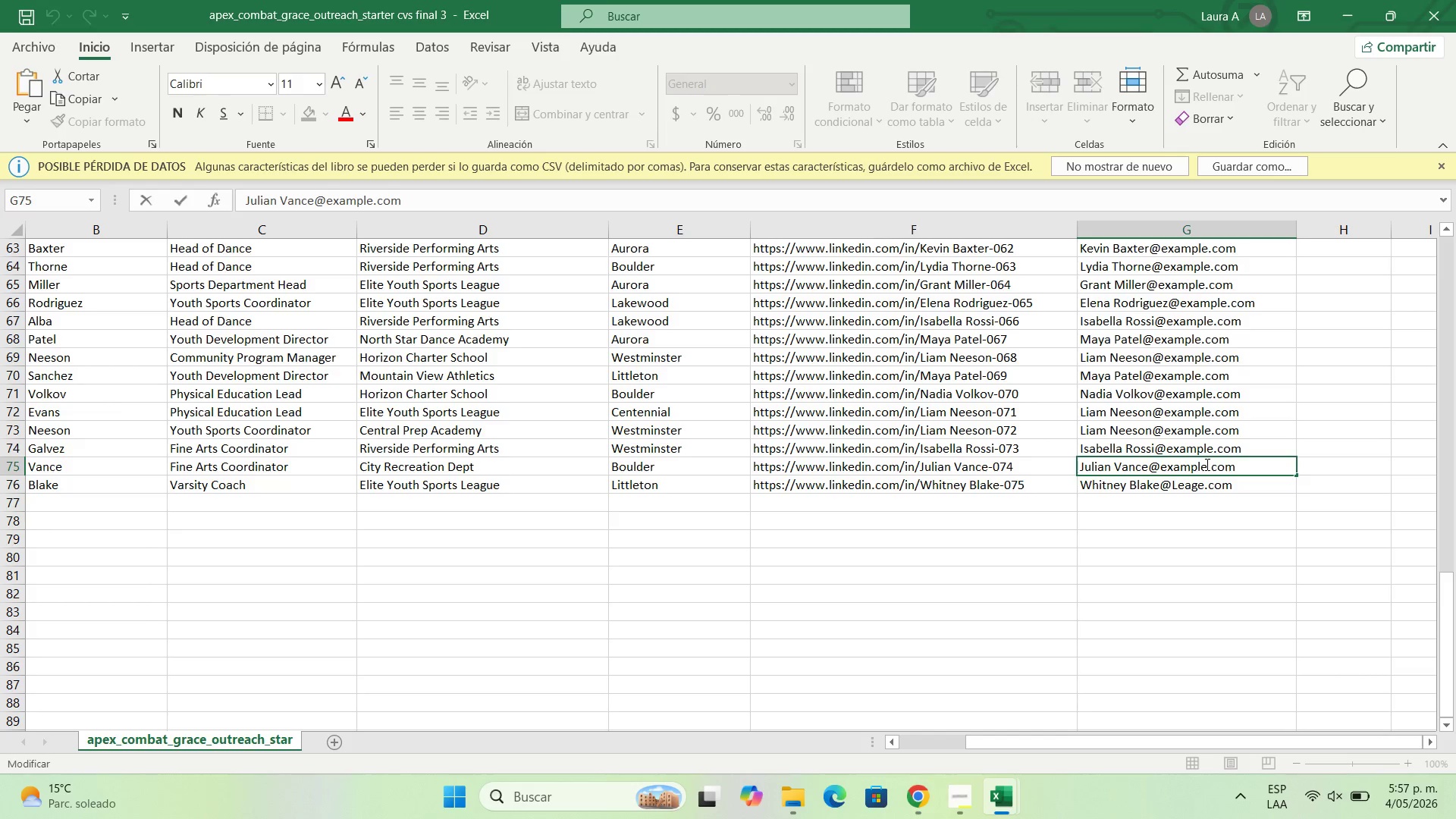 
left_click_drag(start_coordinate=[1206, 464], to_coordinate=[1162, 457])
 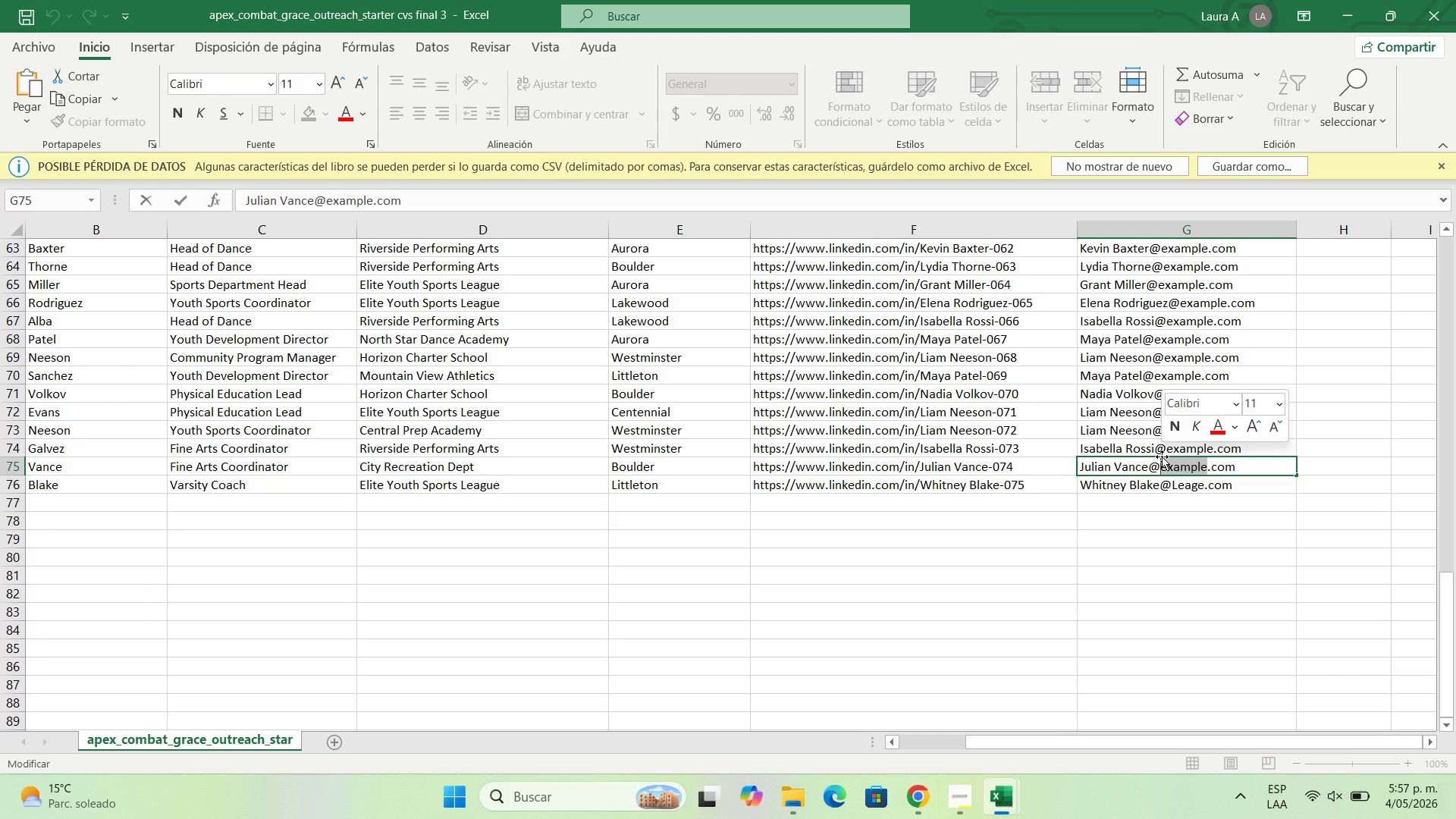 
type(Recreation)
 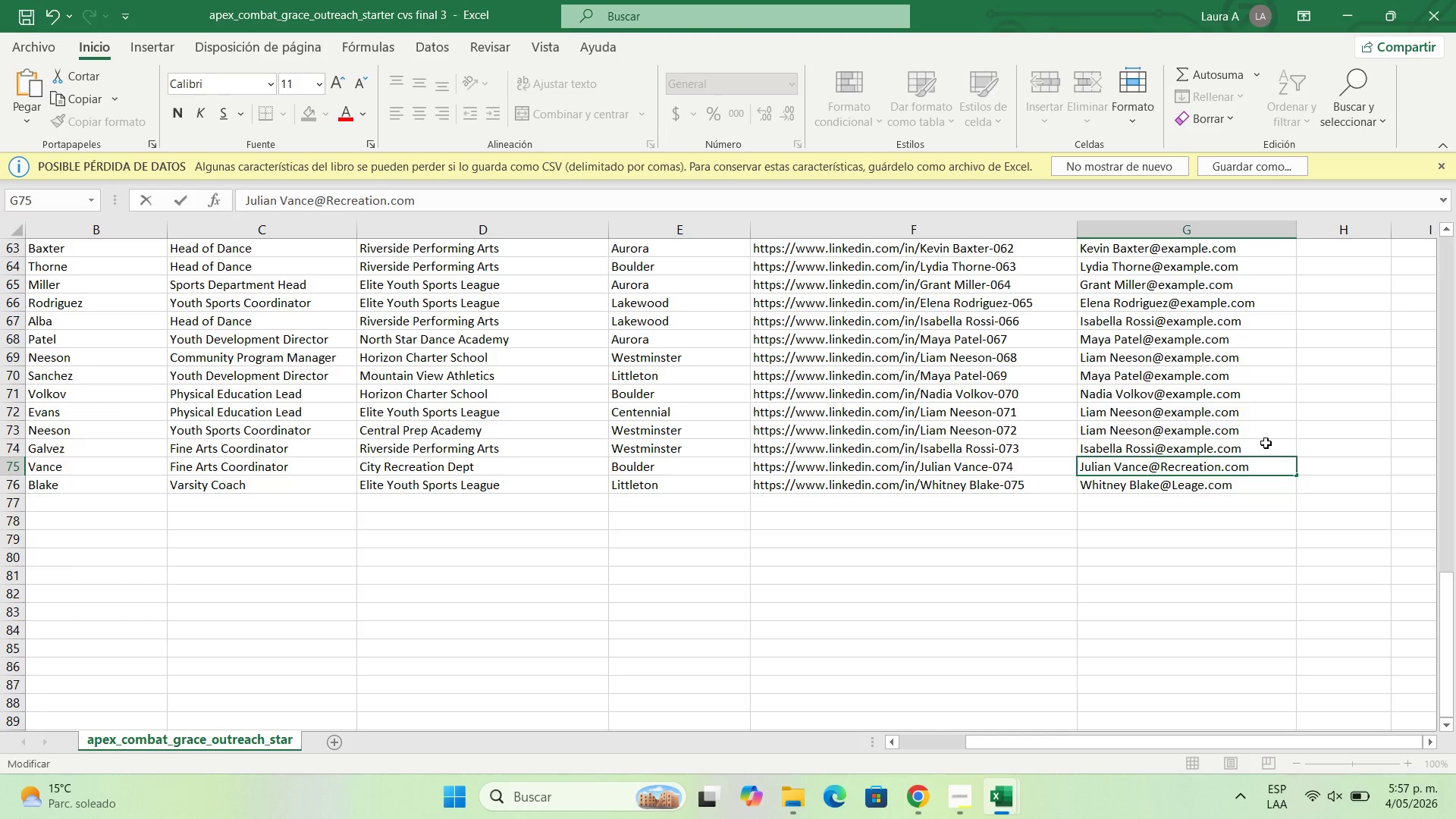 
left_click([1266, 443])
 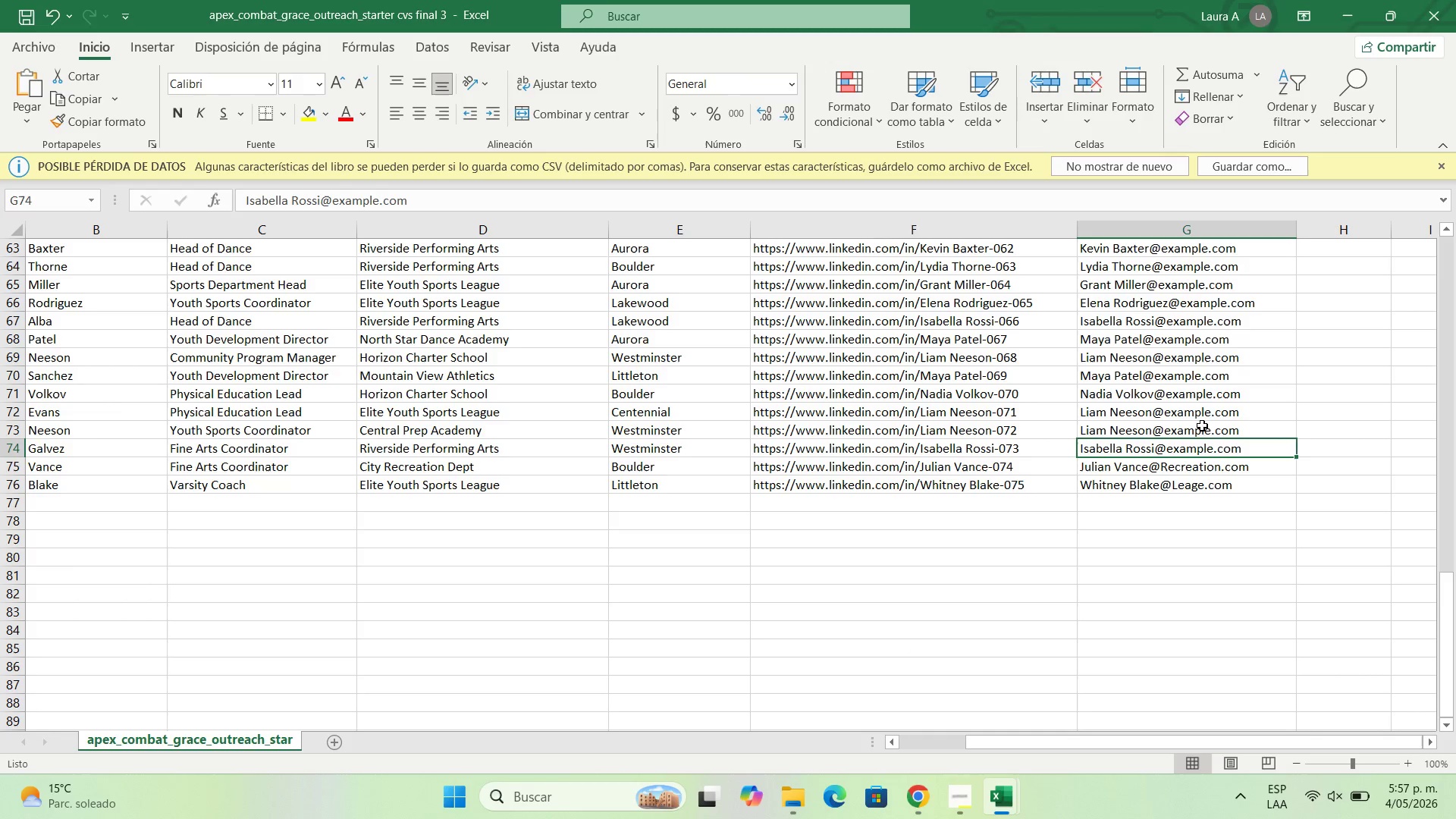 
double_click([1219, 450])
 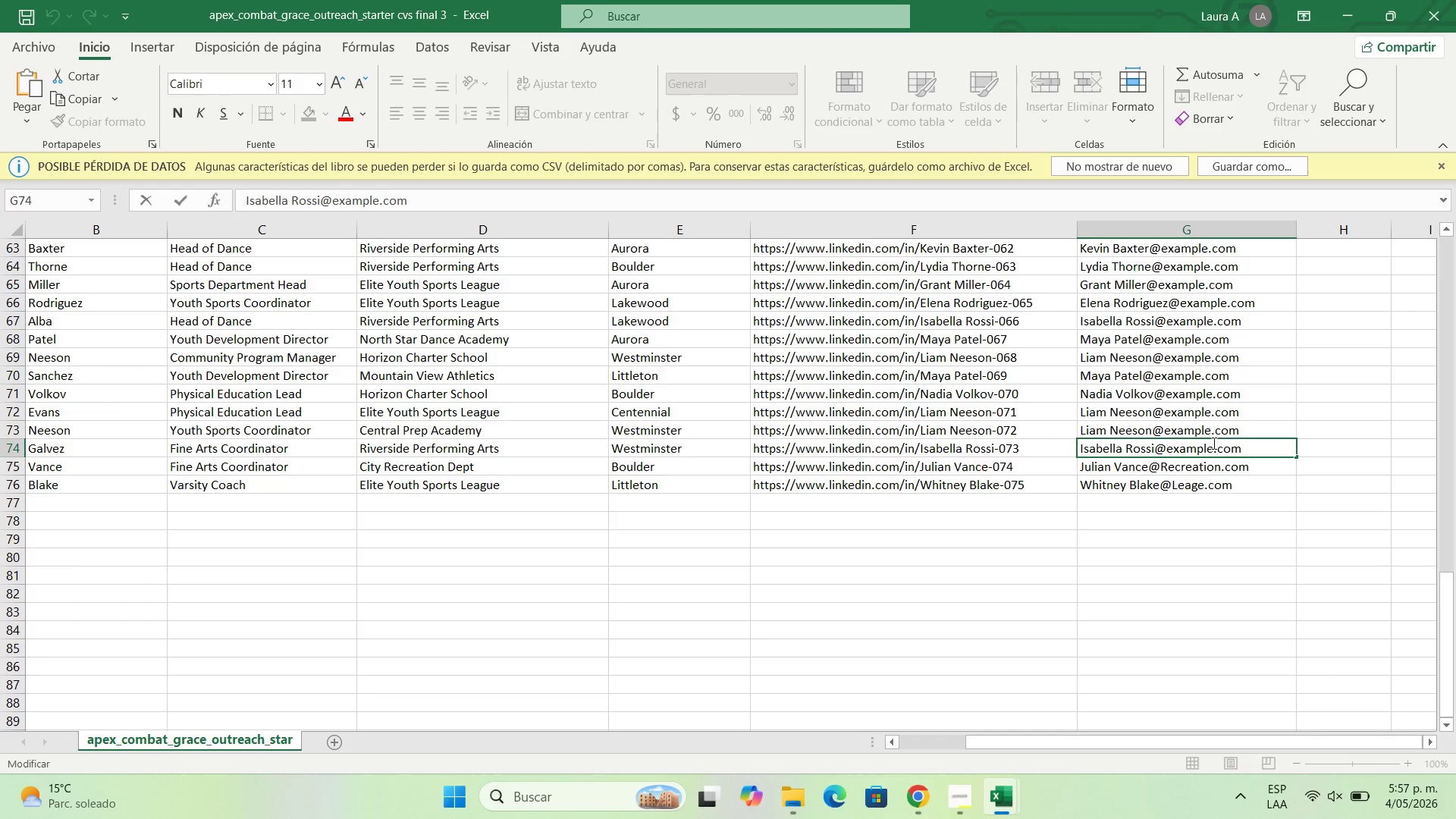 
left_click_drag(start_coordinate=[1213, 443], to_coordinate=[1168, 445])
 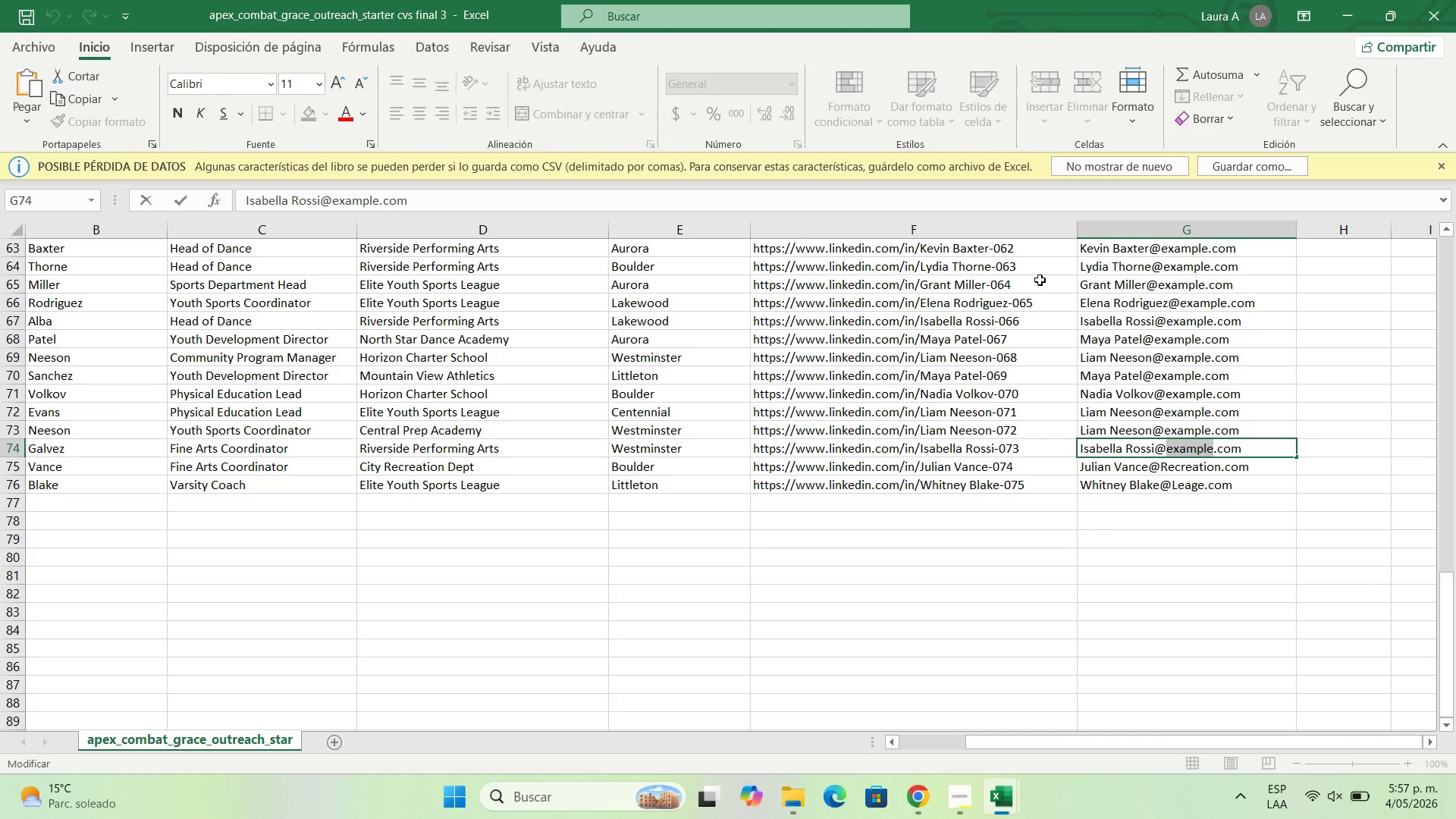 
mouse_move([1216, -38])
 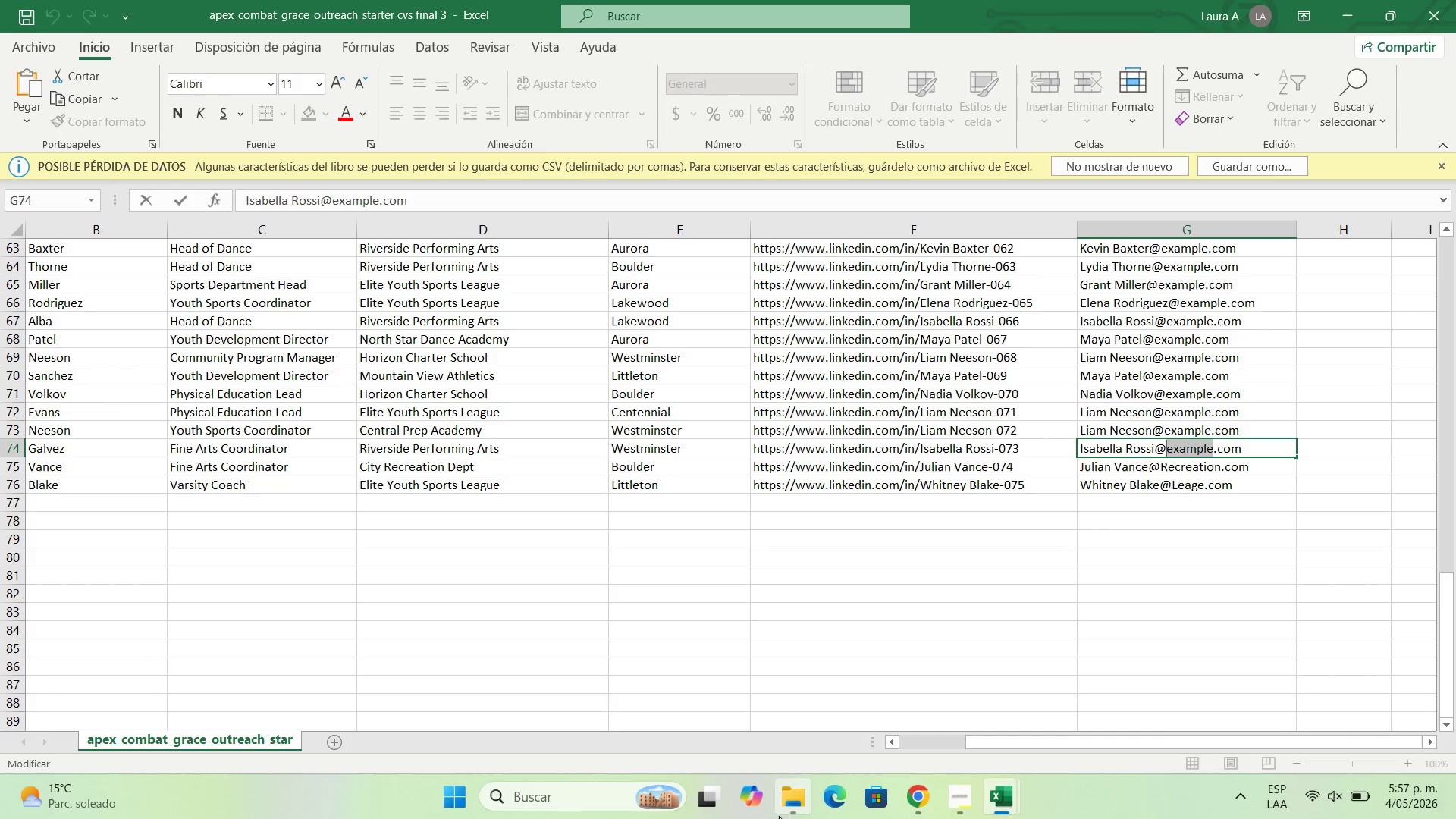 
wait(5.32)
 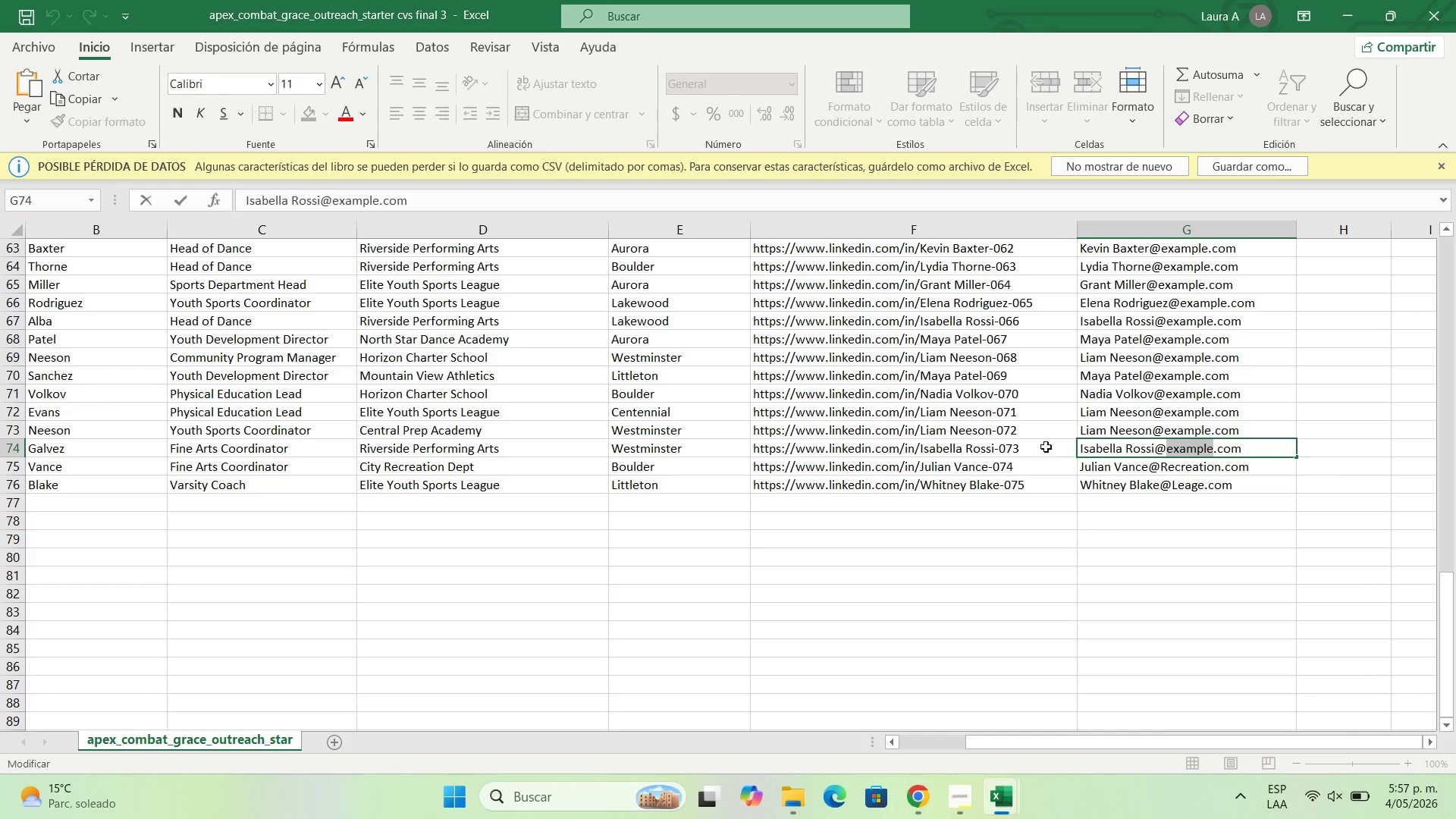 
type(arts)
 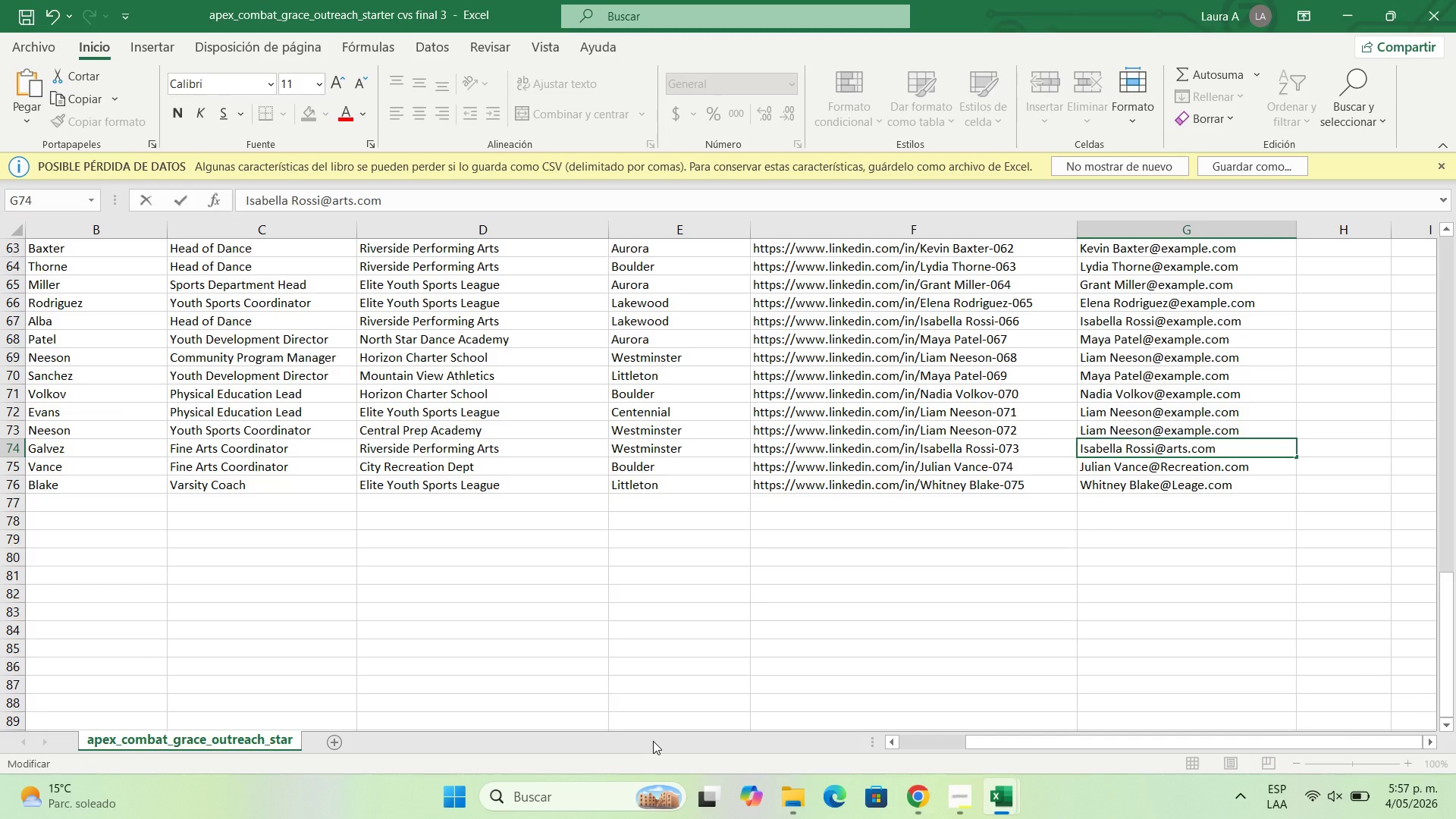 
key(Enter)
 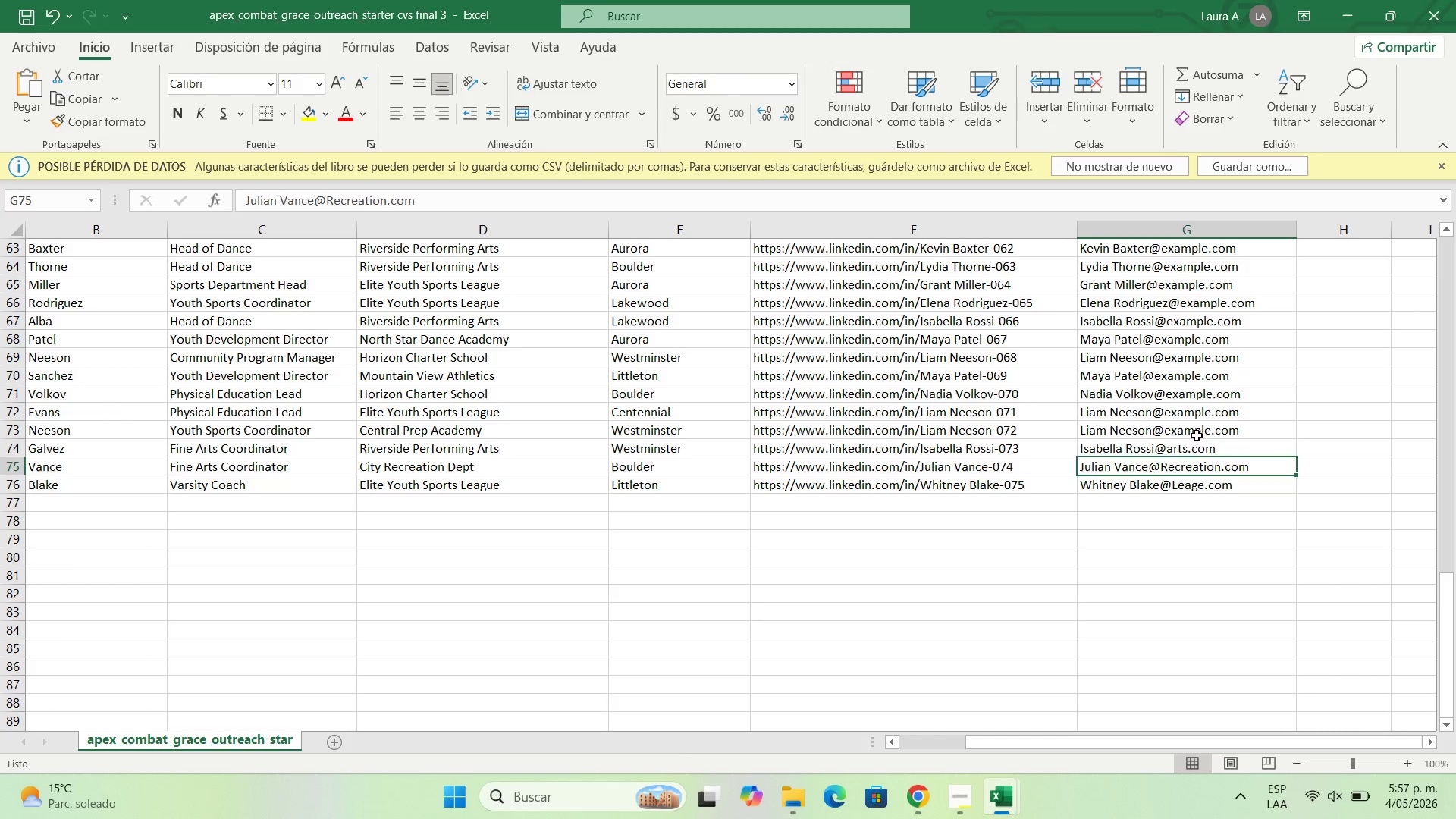 
double_click([1195, 432])
 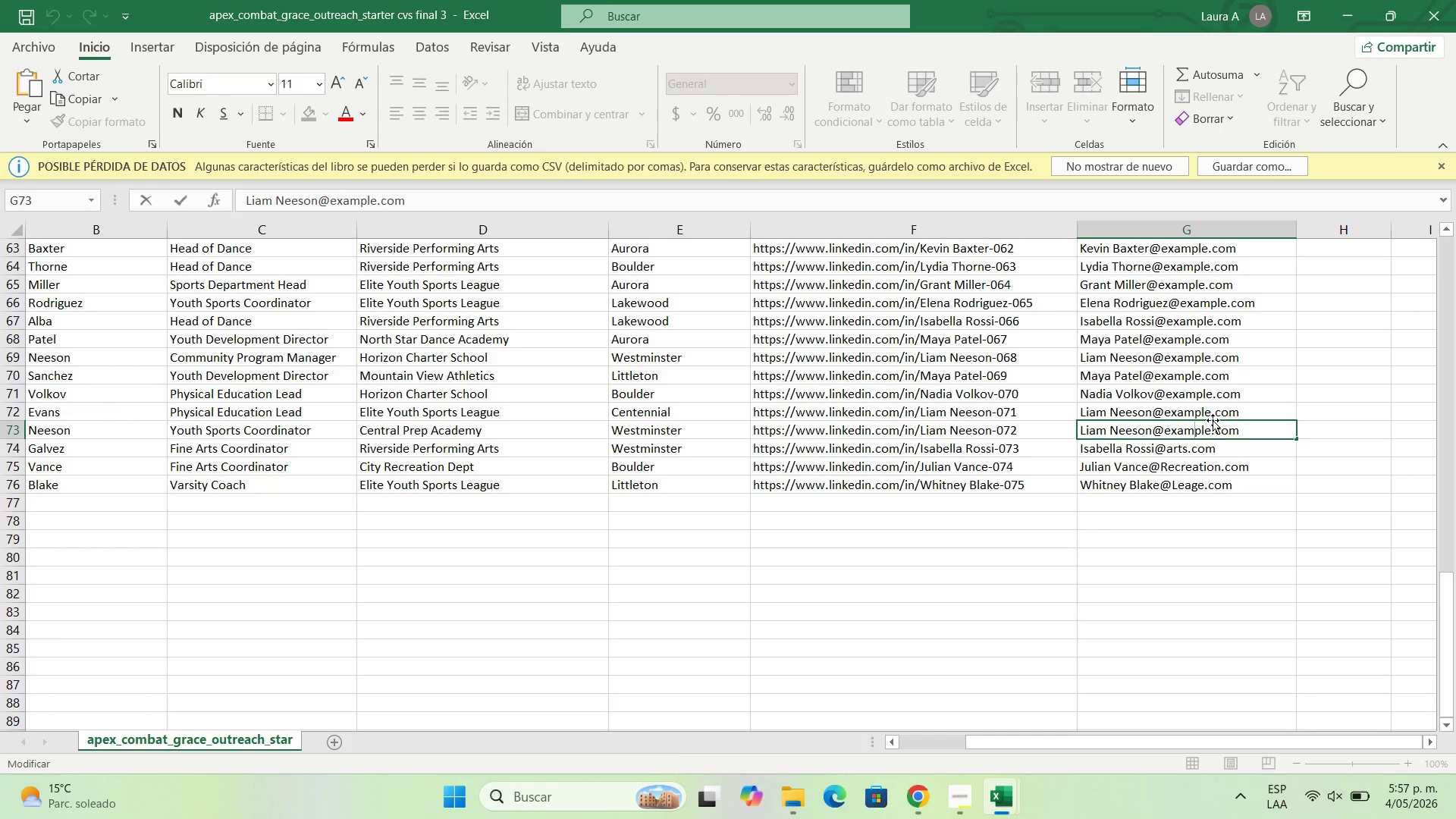 
left_click_drag(start_coordinate=[1213, 420], to_coordinate=[1208, 425])
 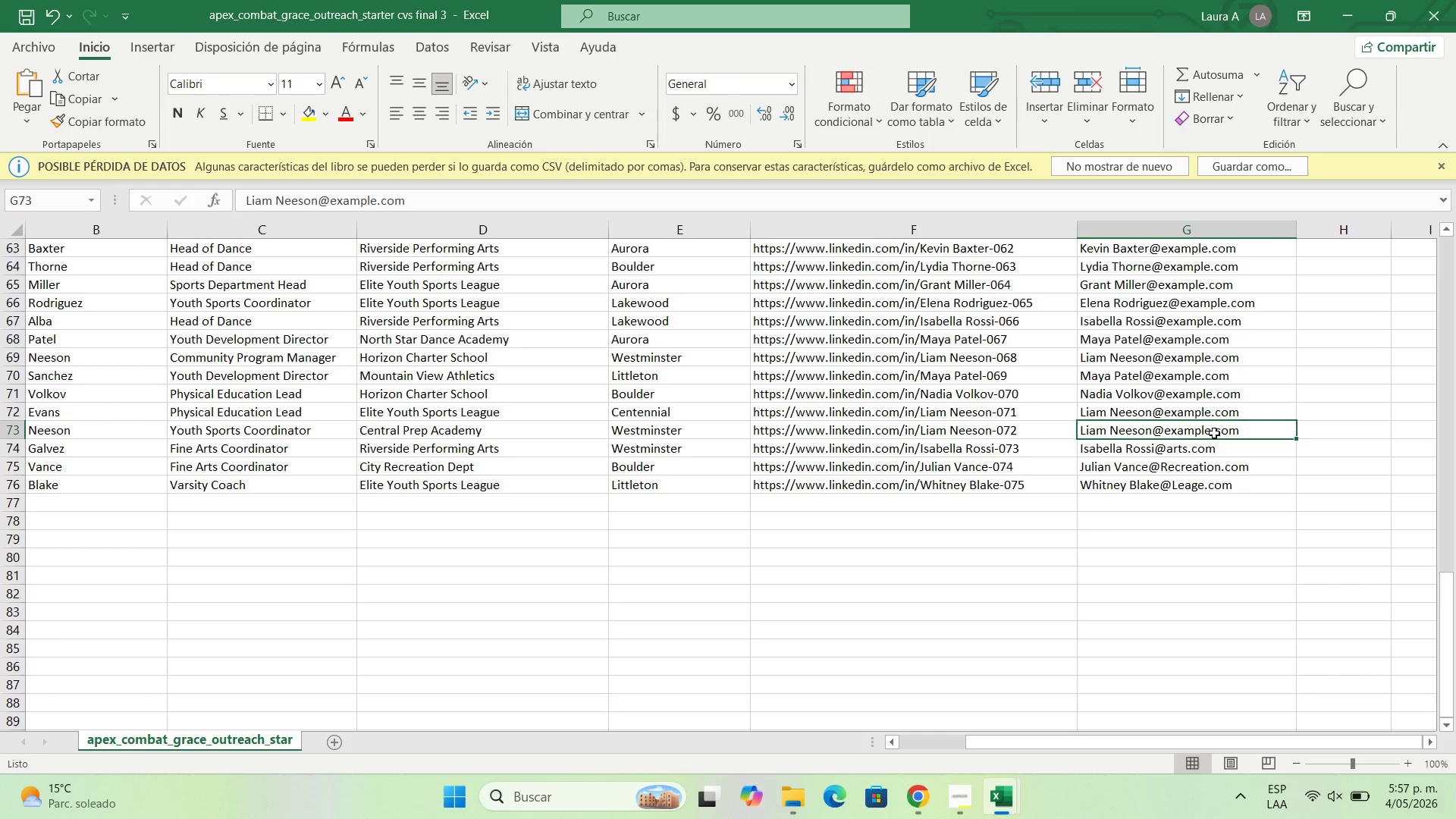 
double_click([1214, 433])
 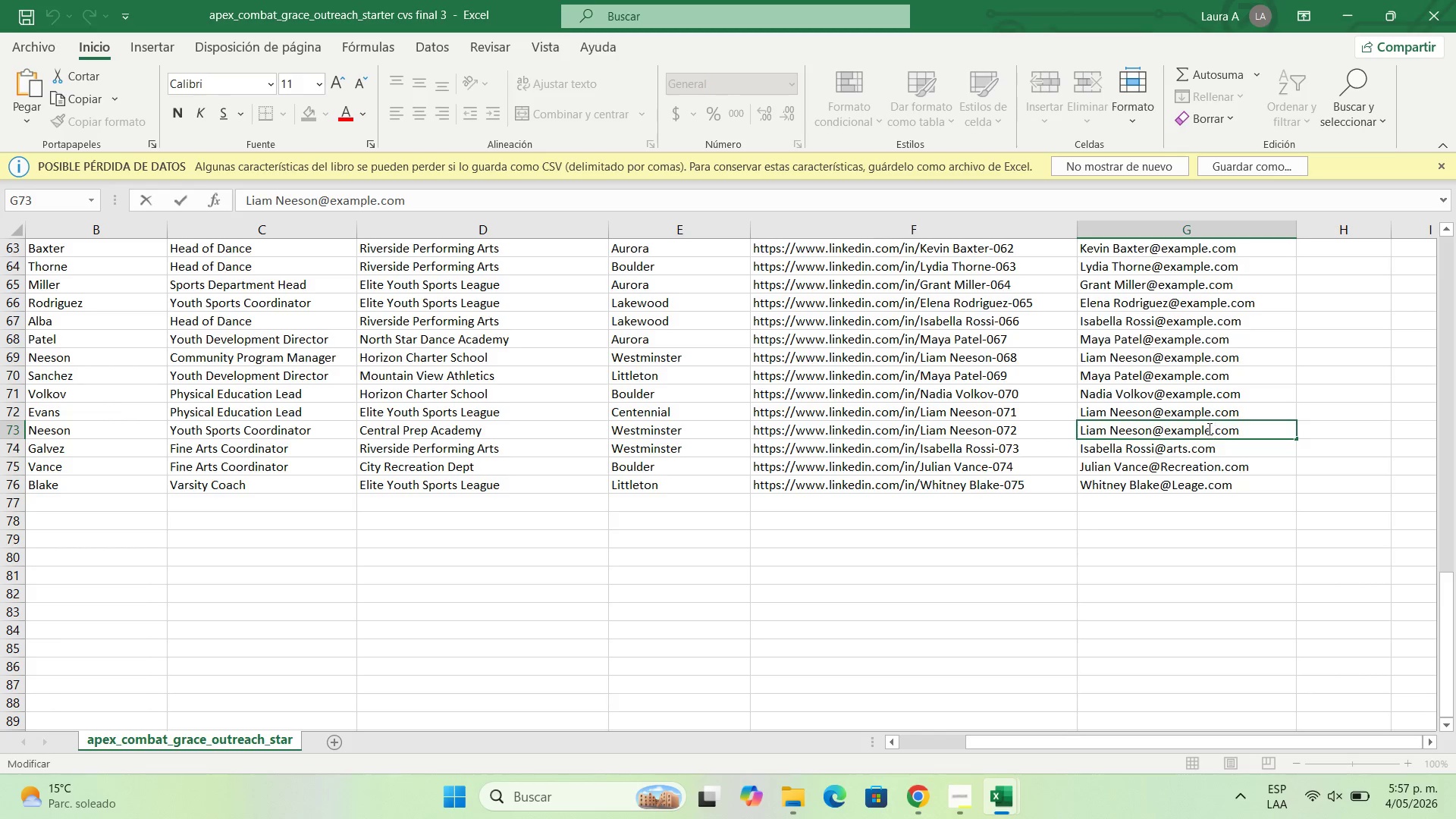 
left_click_drag(start_coordinate=[1208, 428], to_coordinate=[1160, 435])
 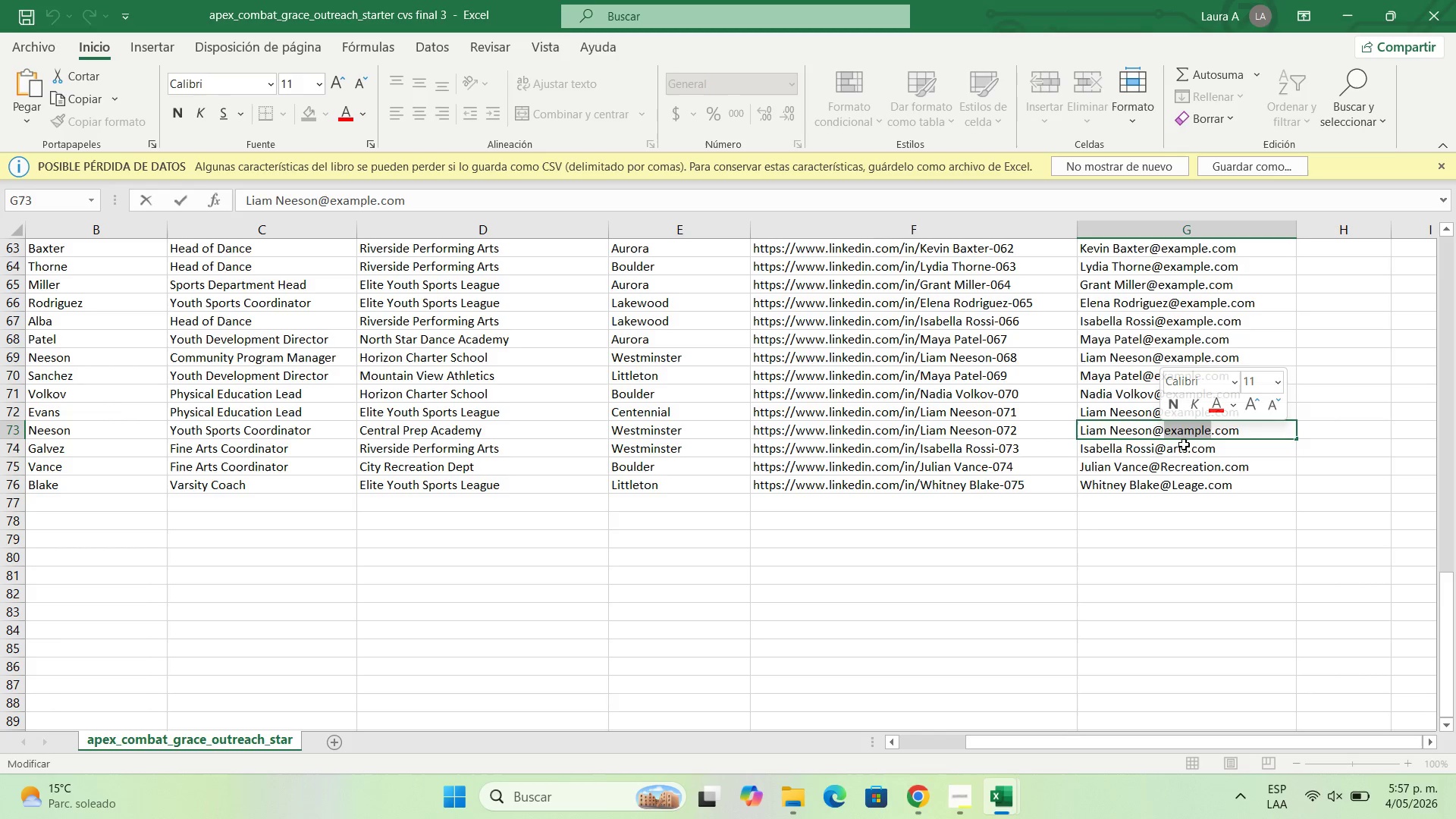 
type(art)
 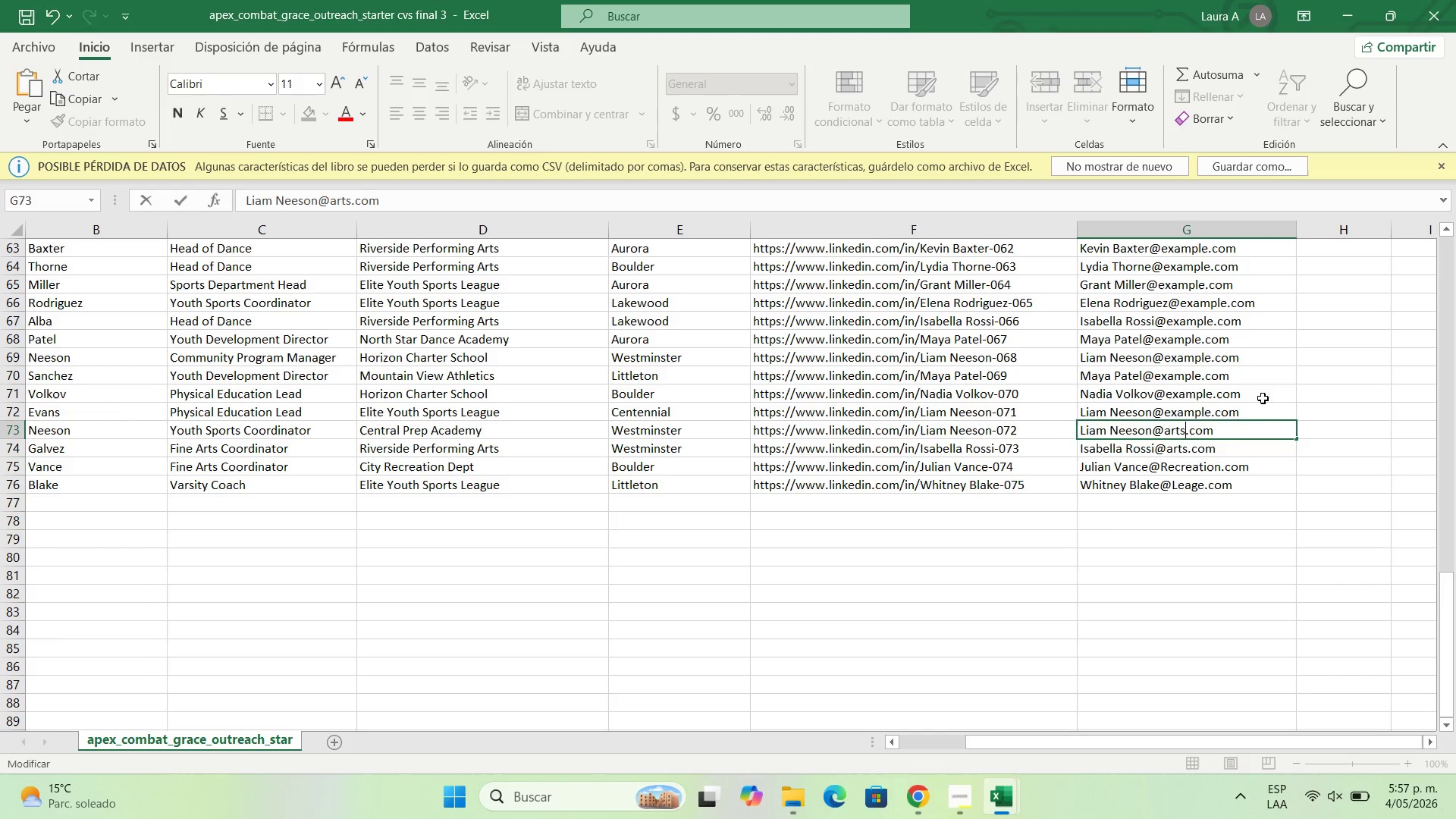 
key(S)
 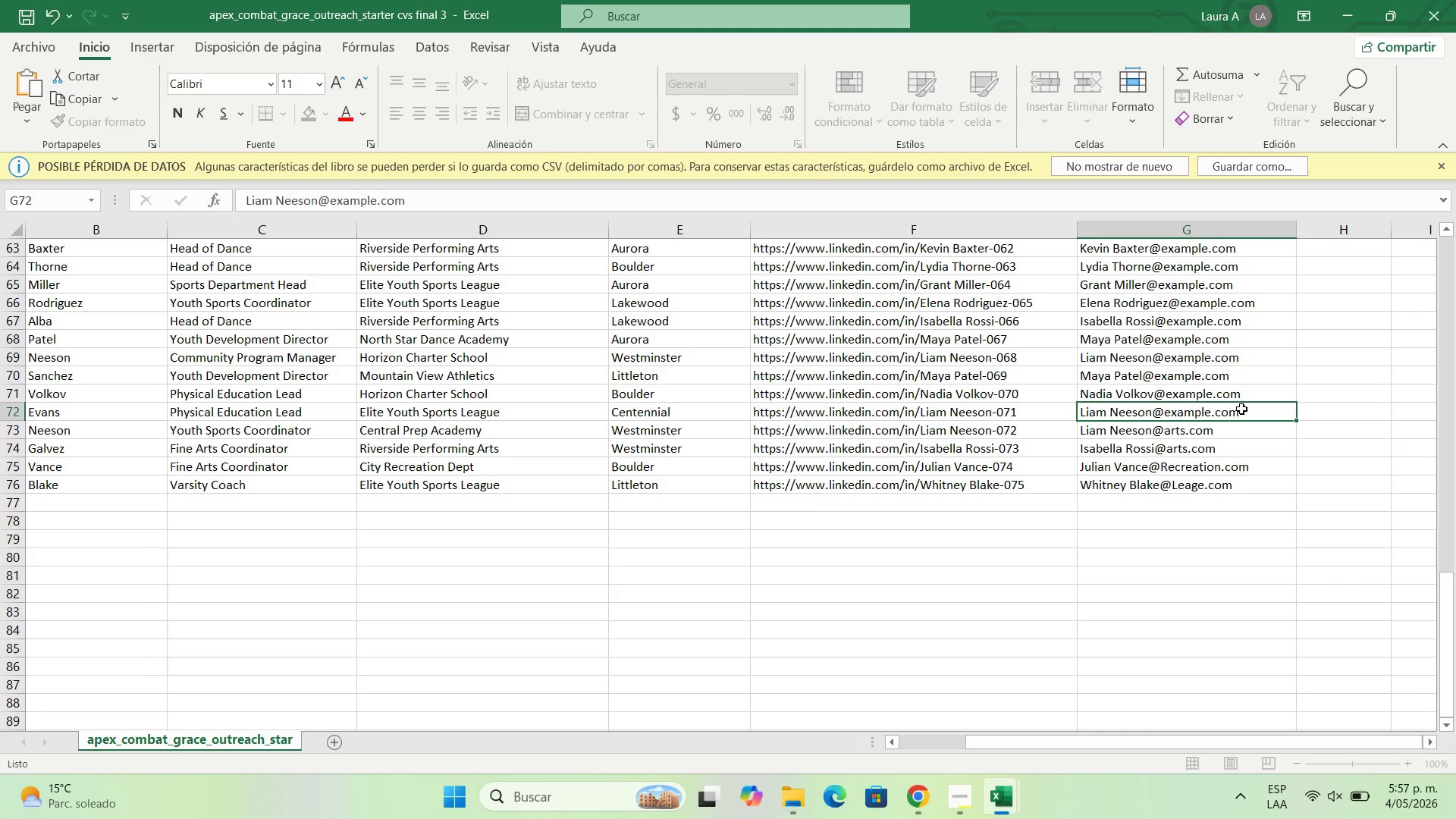 
double_click([1241, 409])
 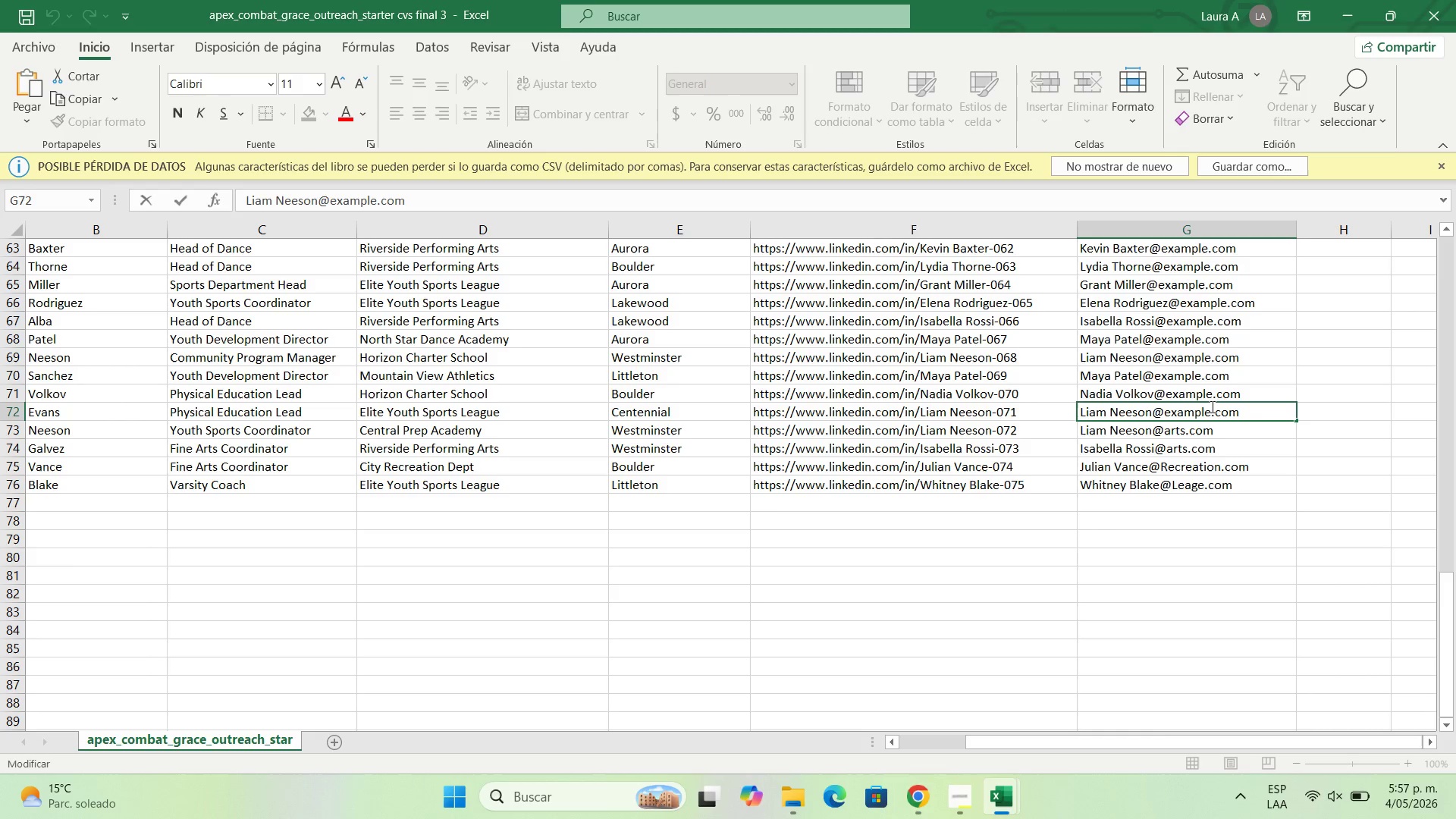 
left_click_drag(start_coordinate=[1211, 406], to_coordinate=[1166, 416])
 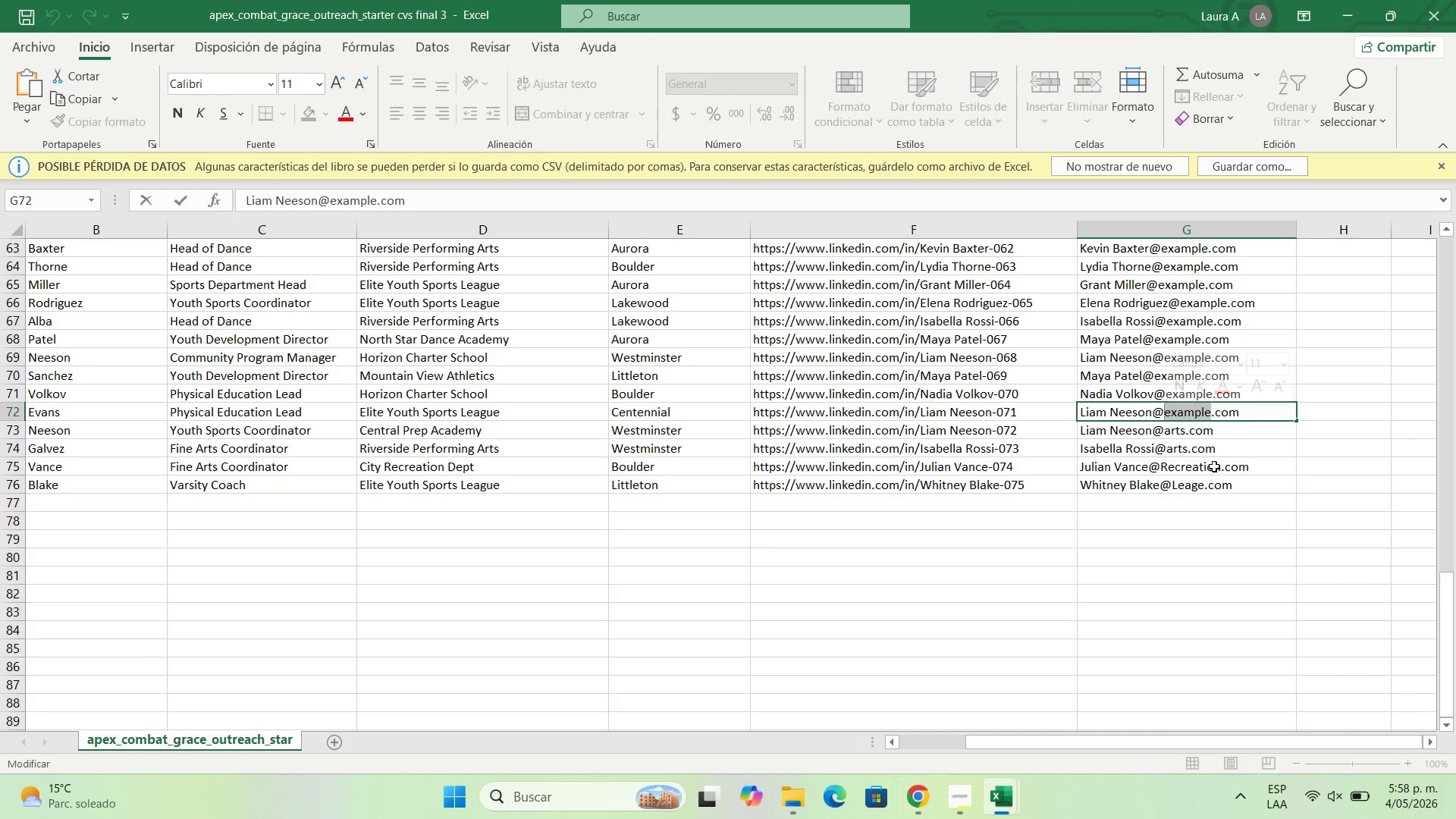 
type(central)
 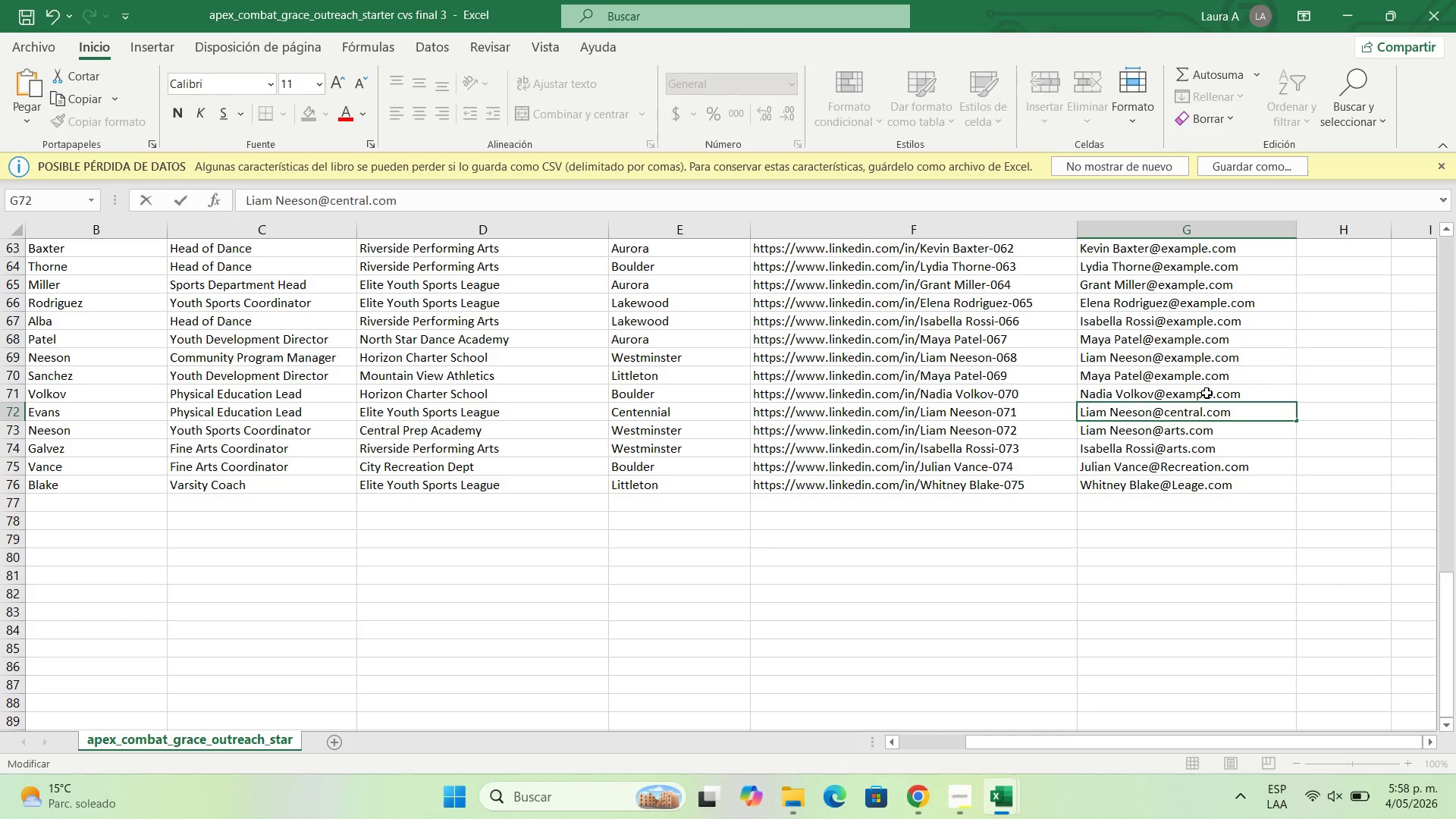 
double_click([1207, 393])
 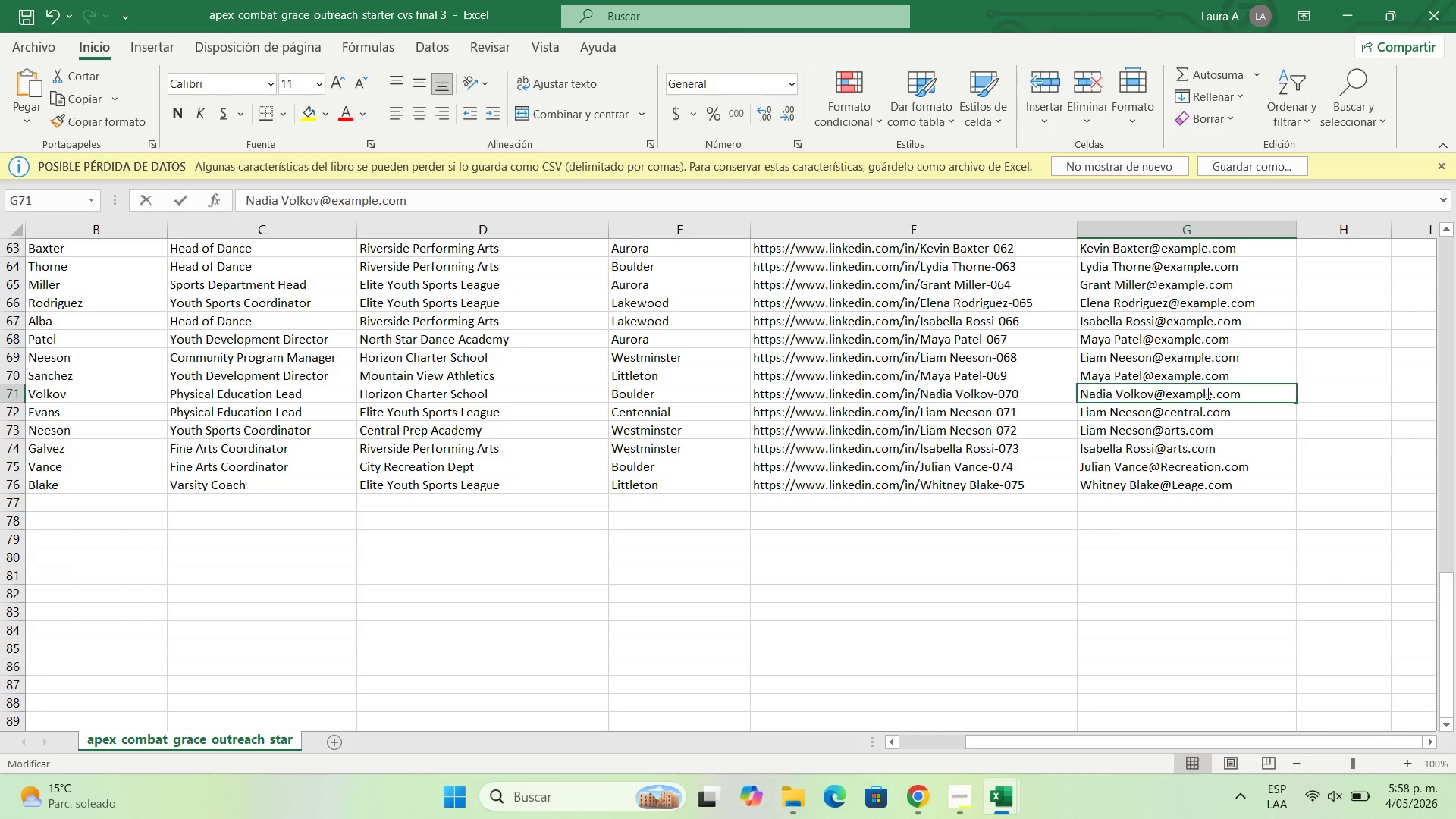 
triple_click([1207, 393])
 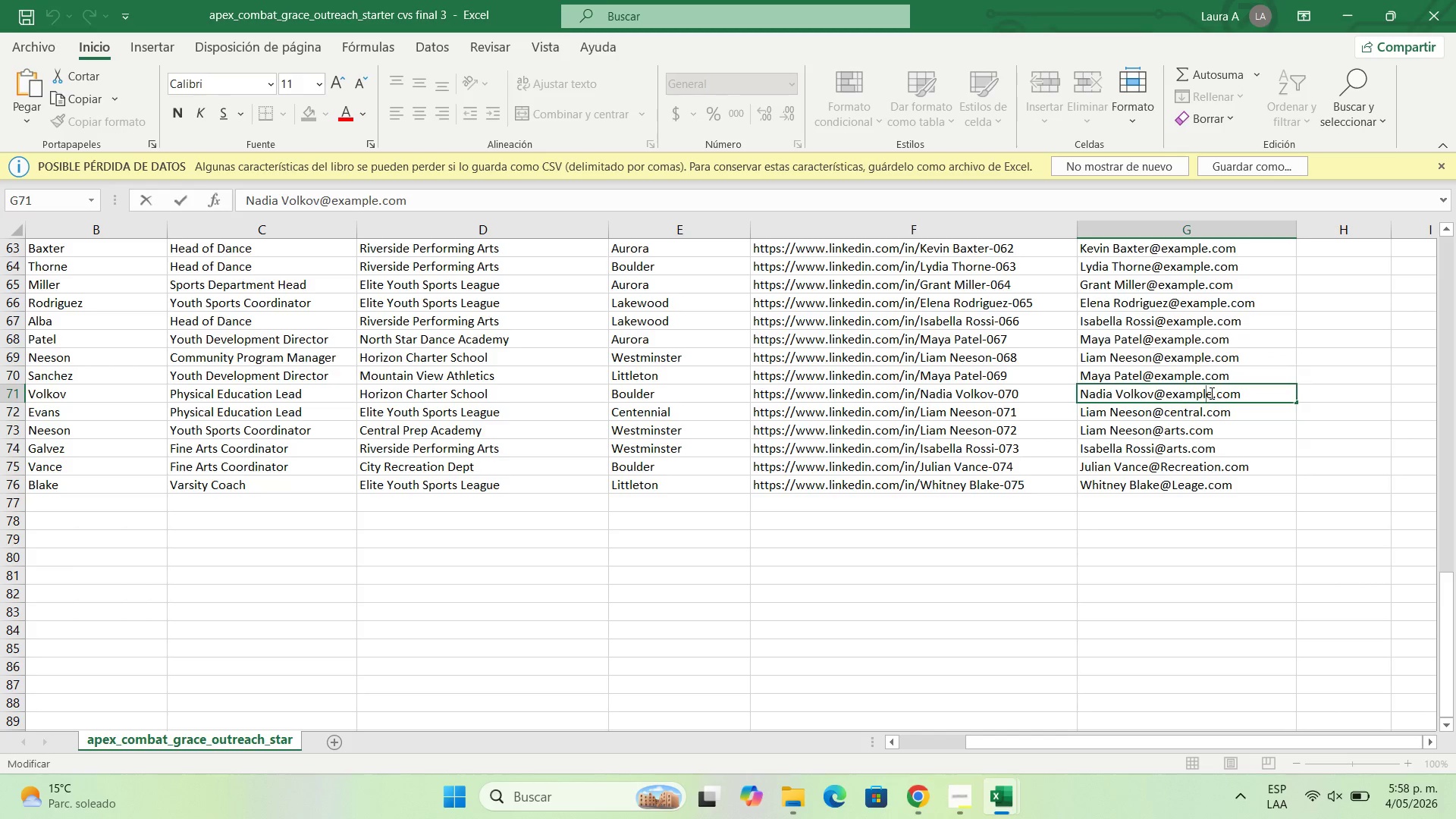 
left_click_drag(start_coordinate=[1210, 393], to_coordinate=[1169, 396])
 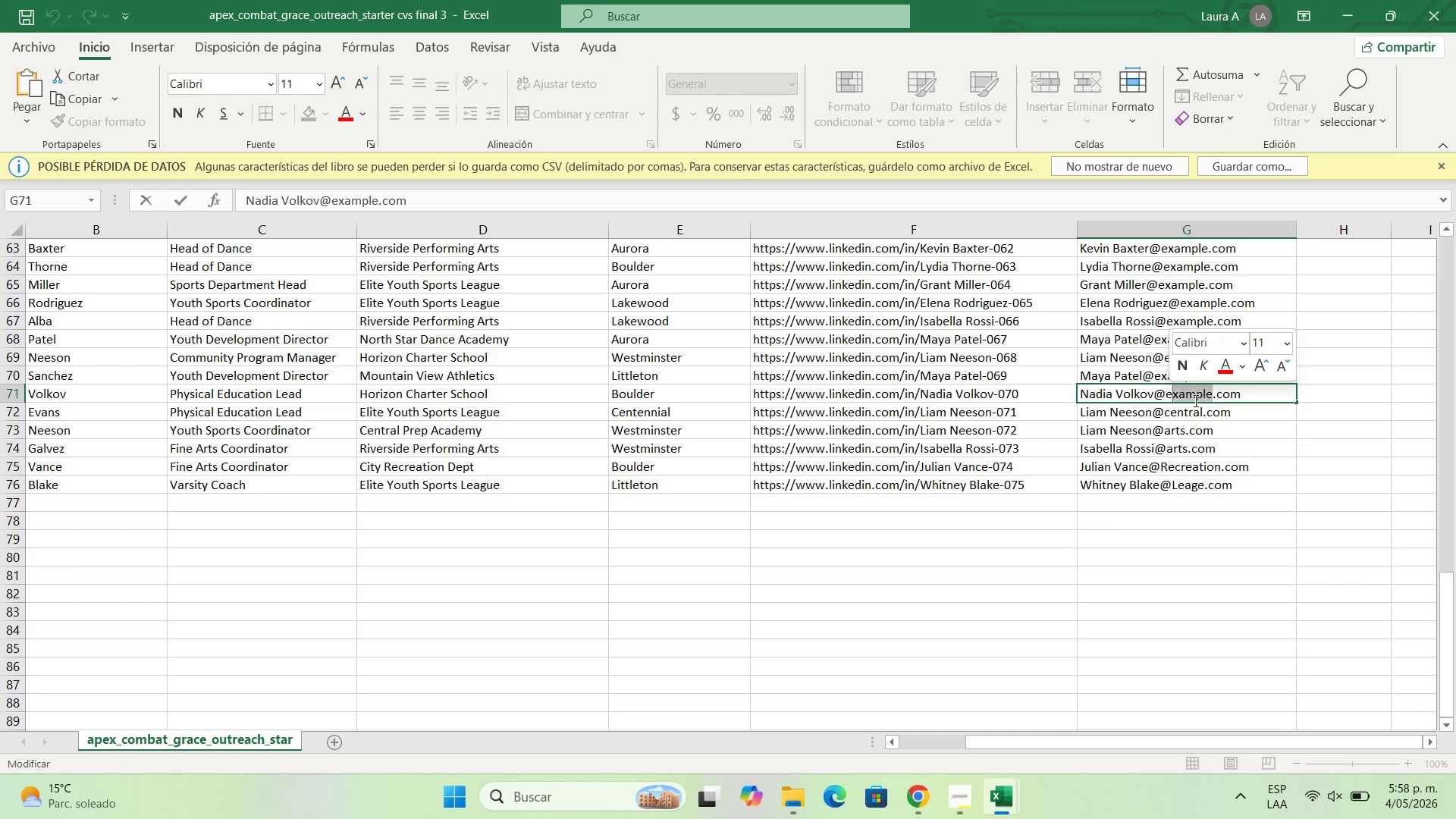 
key(Backspace)
key(Backspace)
type(lr)
key(Backspace)
type(eague)
 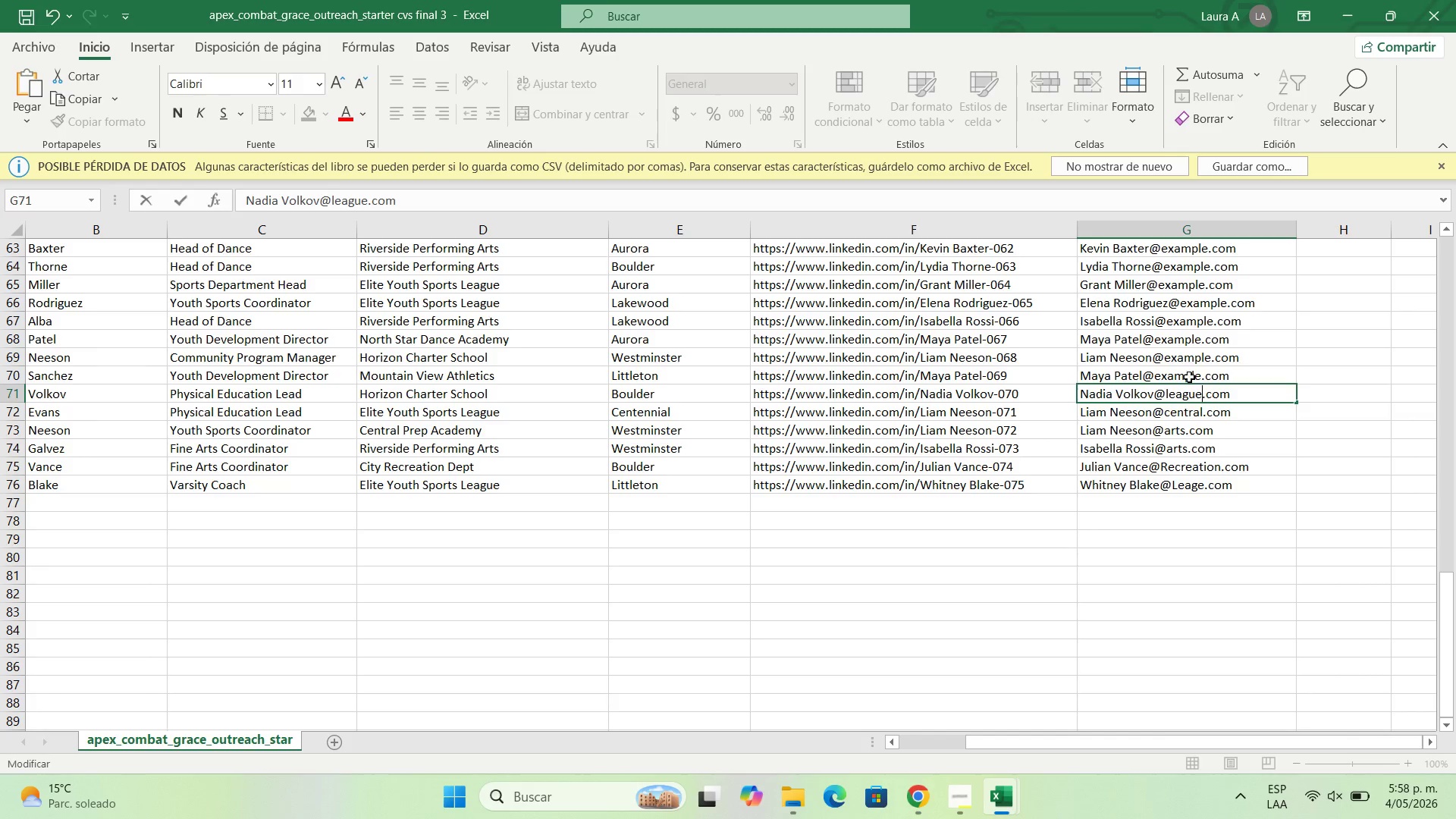 
double_click([1189, 377])
 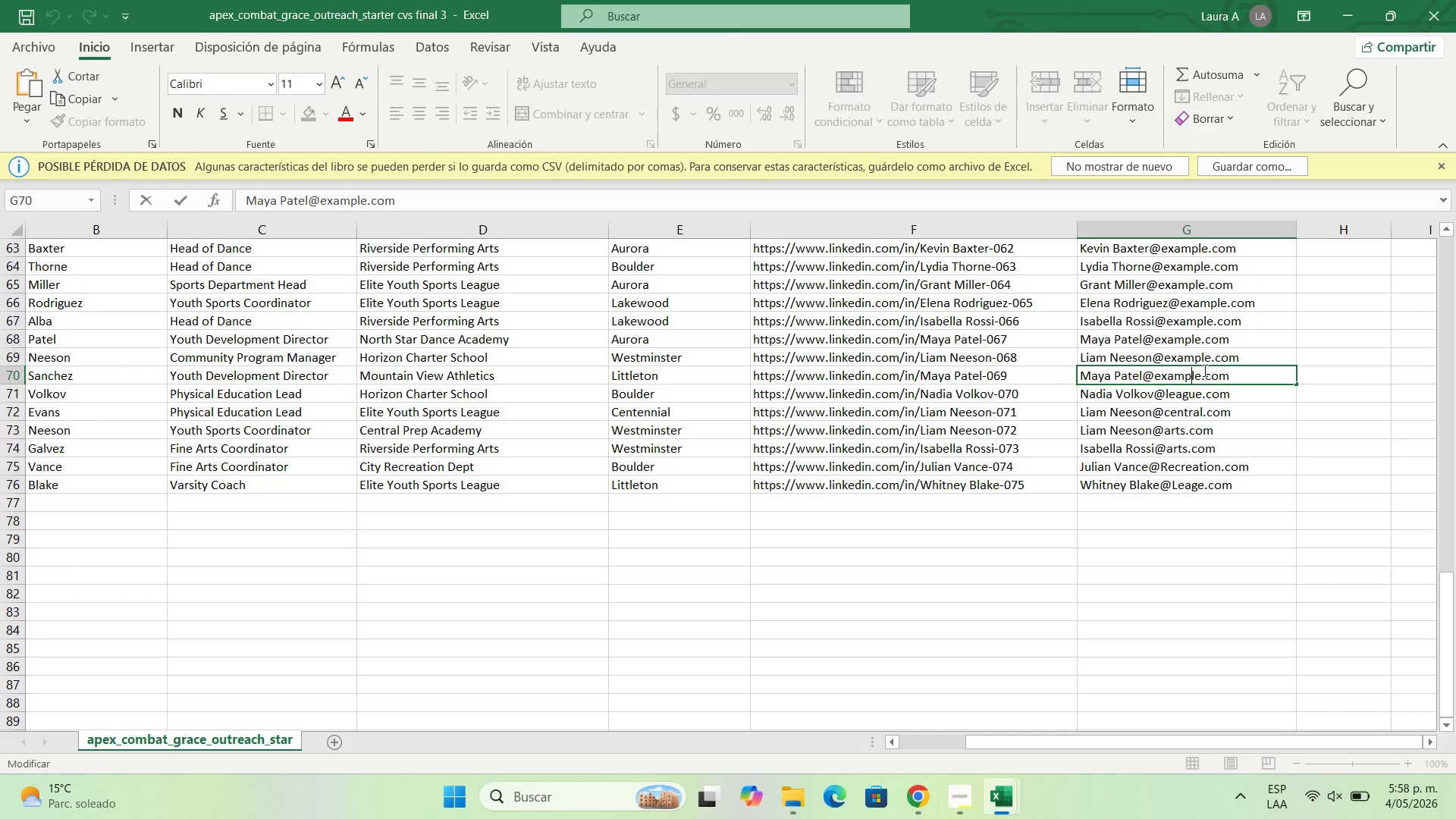 
left_click_drag(start_coordinate=[1203, 370], to_coordinate=[1156, 366])
 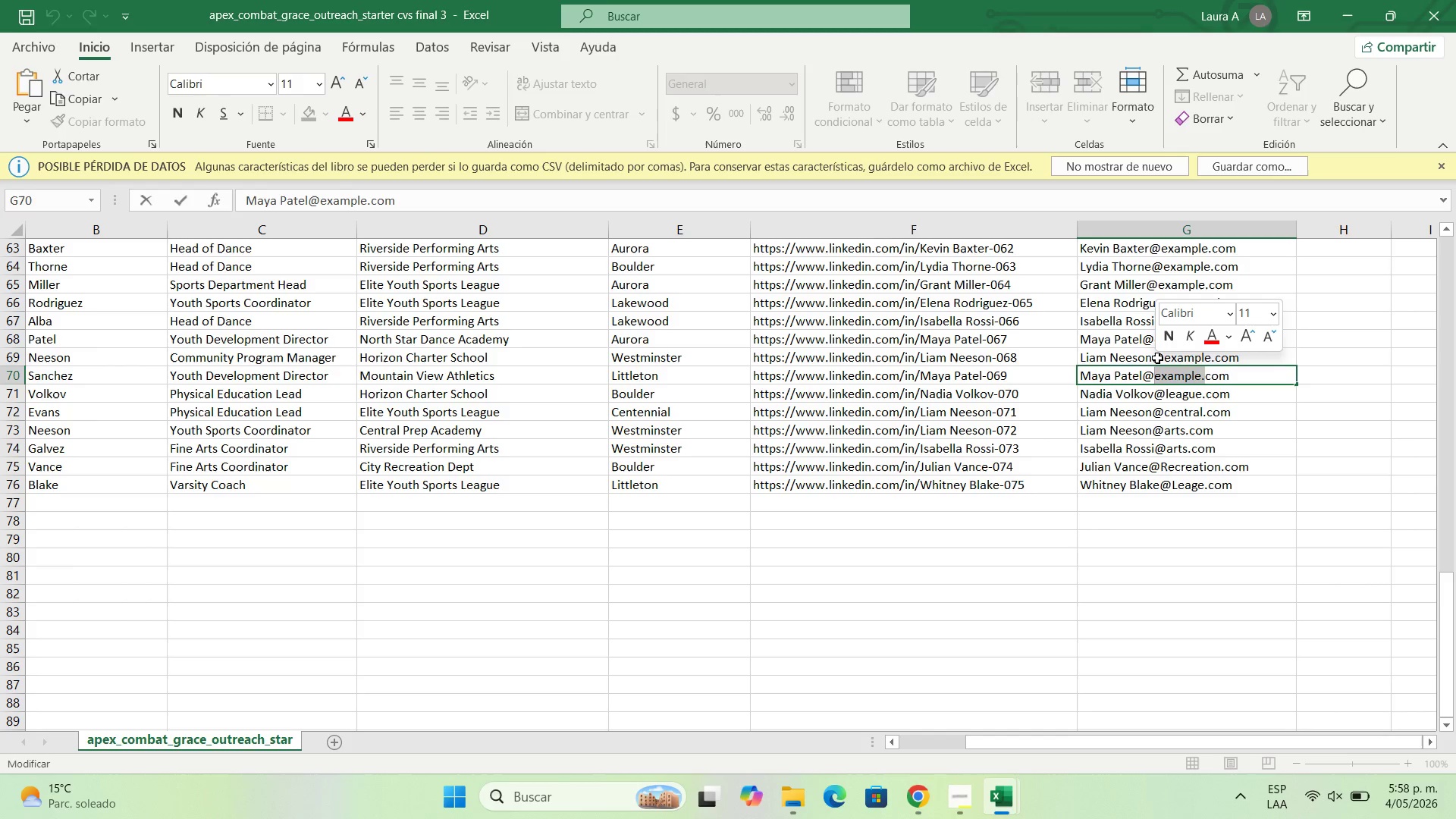 
type(view.)
 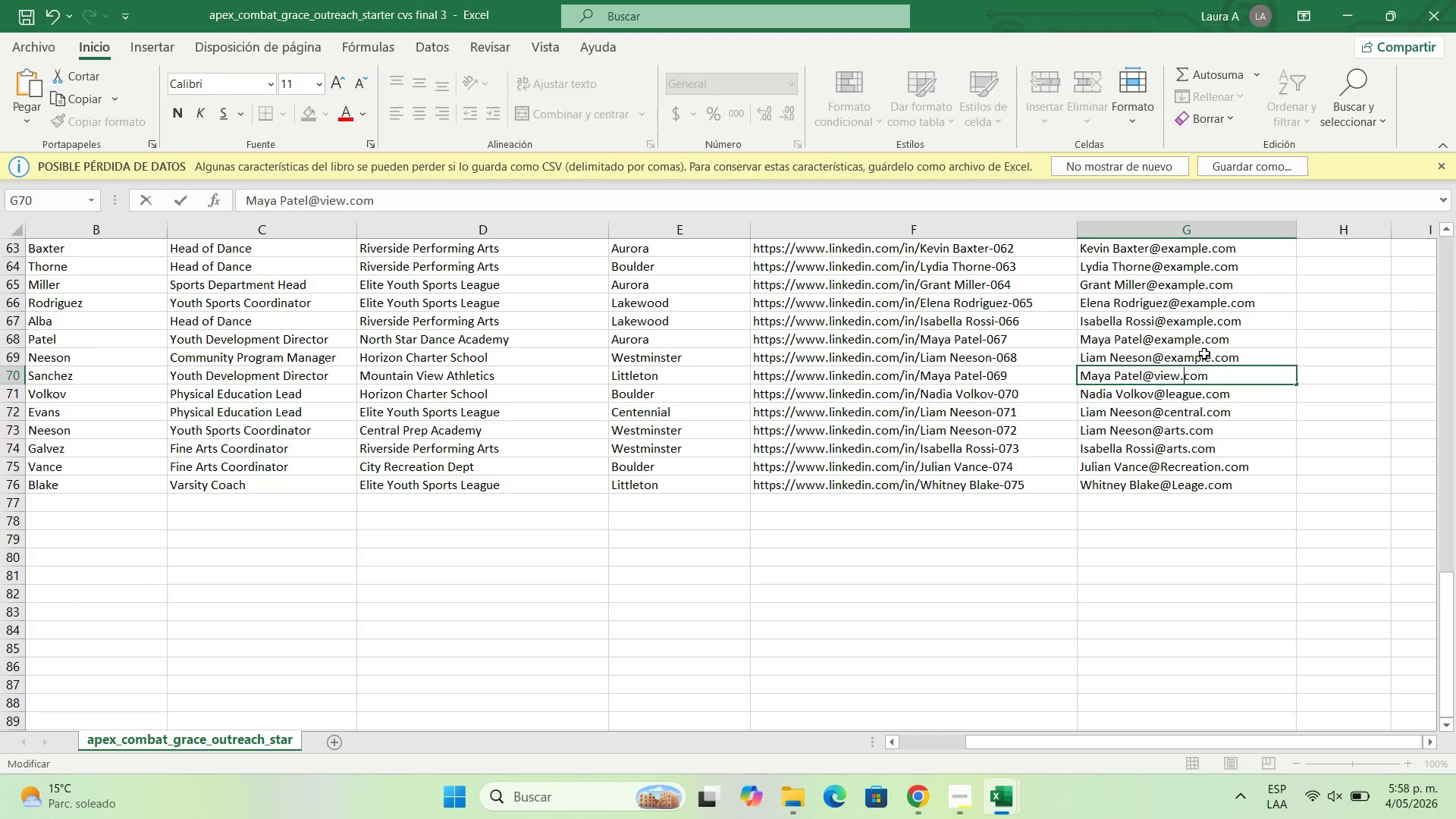 
double_click([1204, 353])
 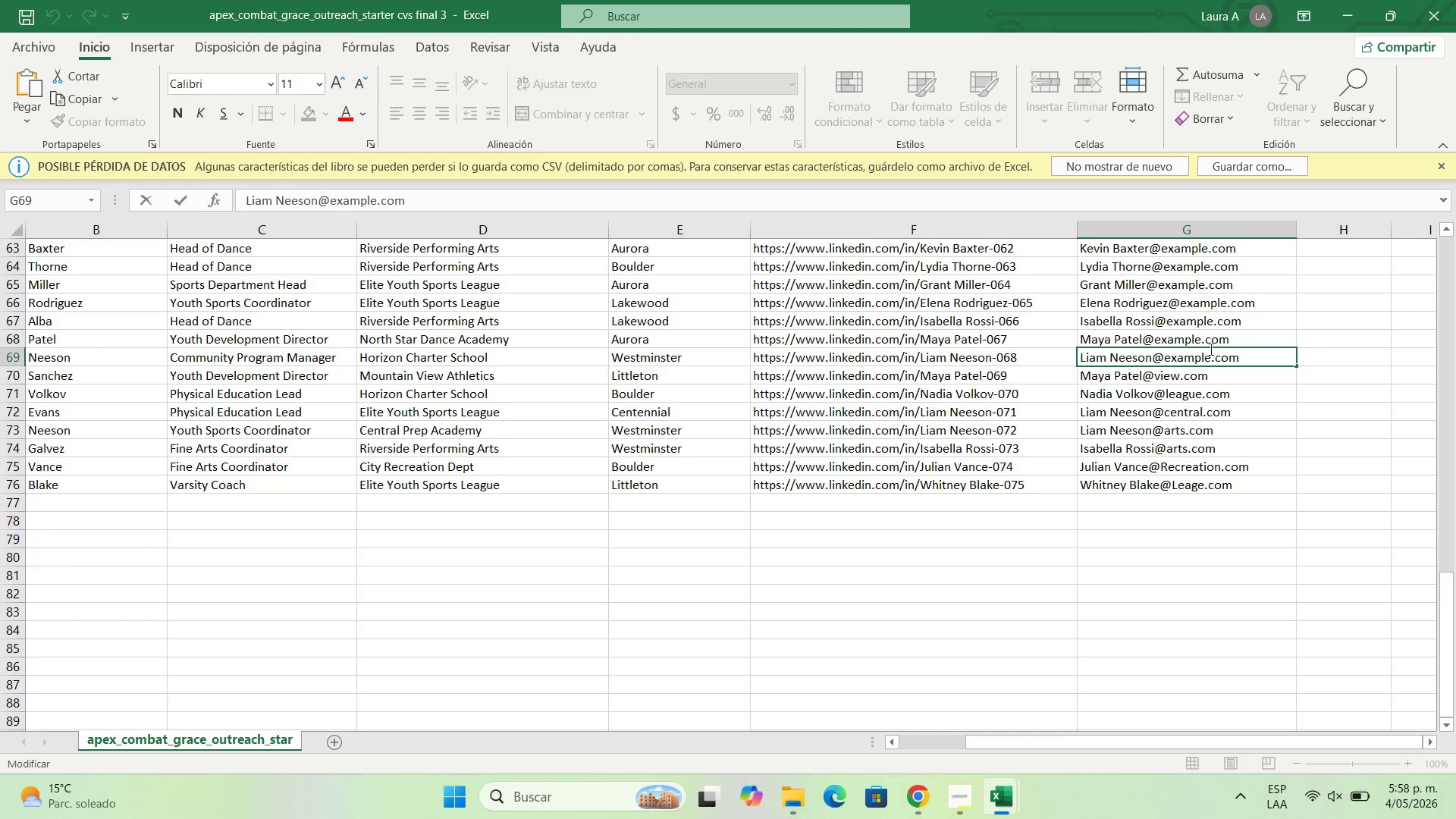 
left_click([1208, 349])
 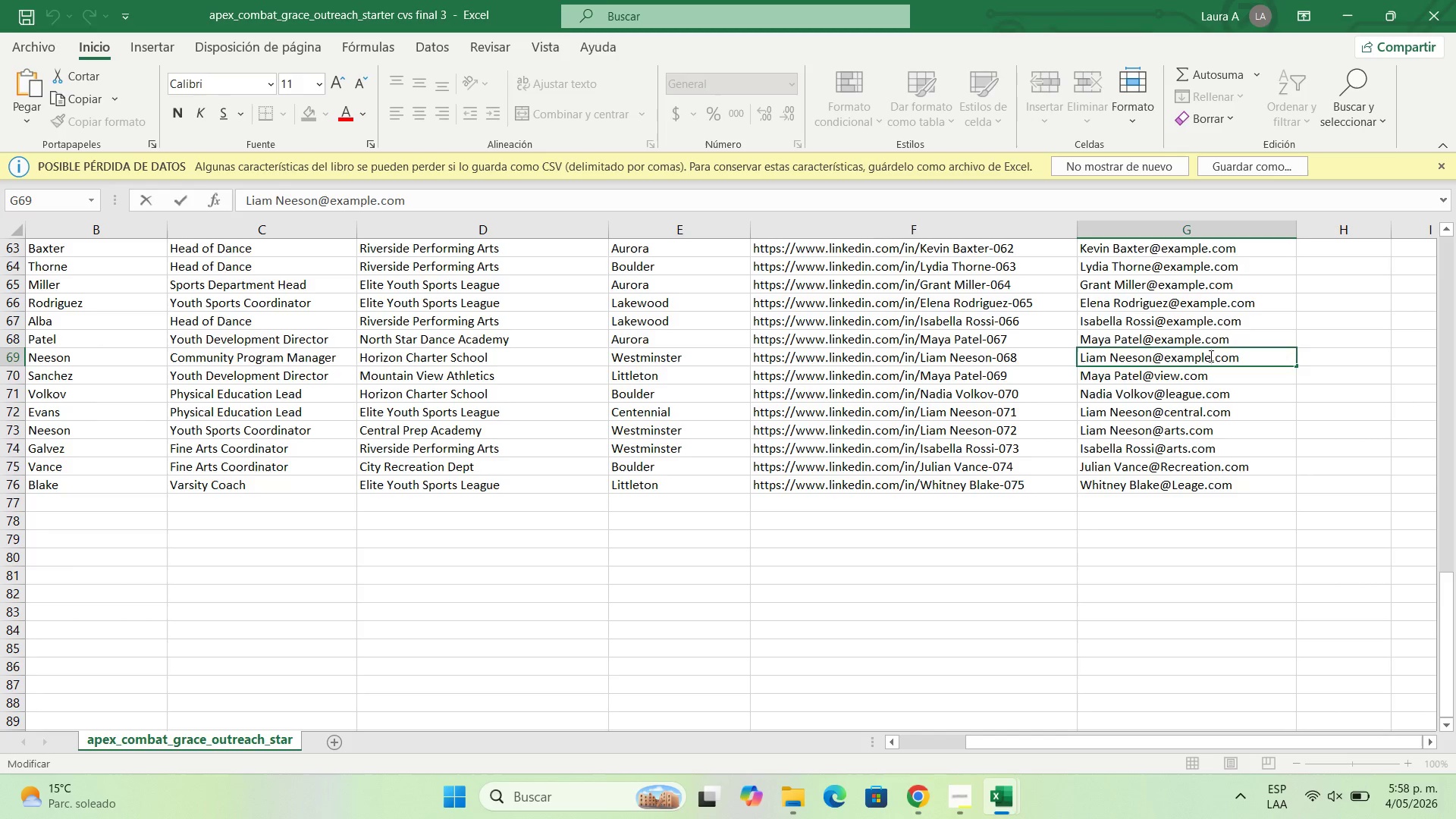 
left_click_drag(start_coordinate=[1210, 356], to_coordinate=[1164, 356])
 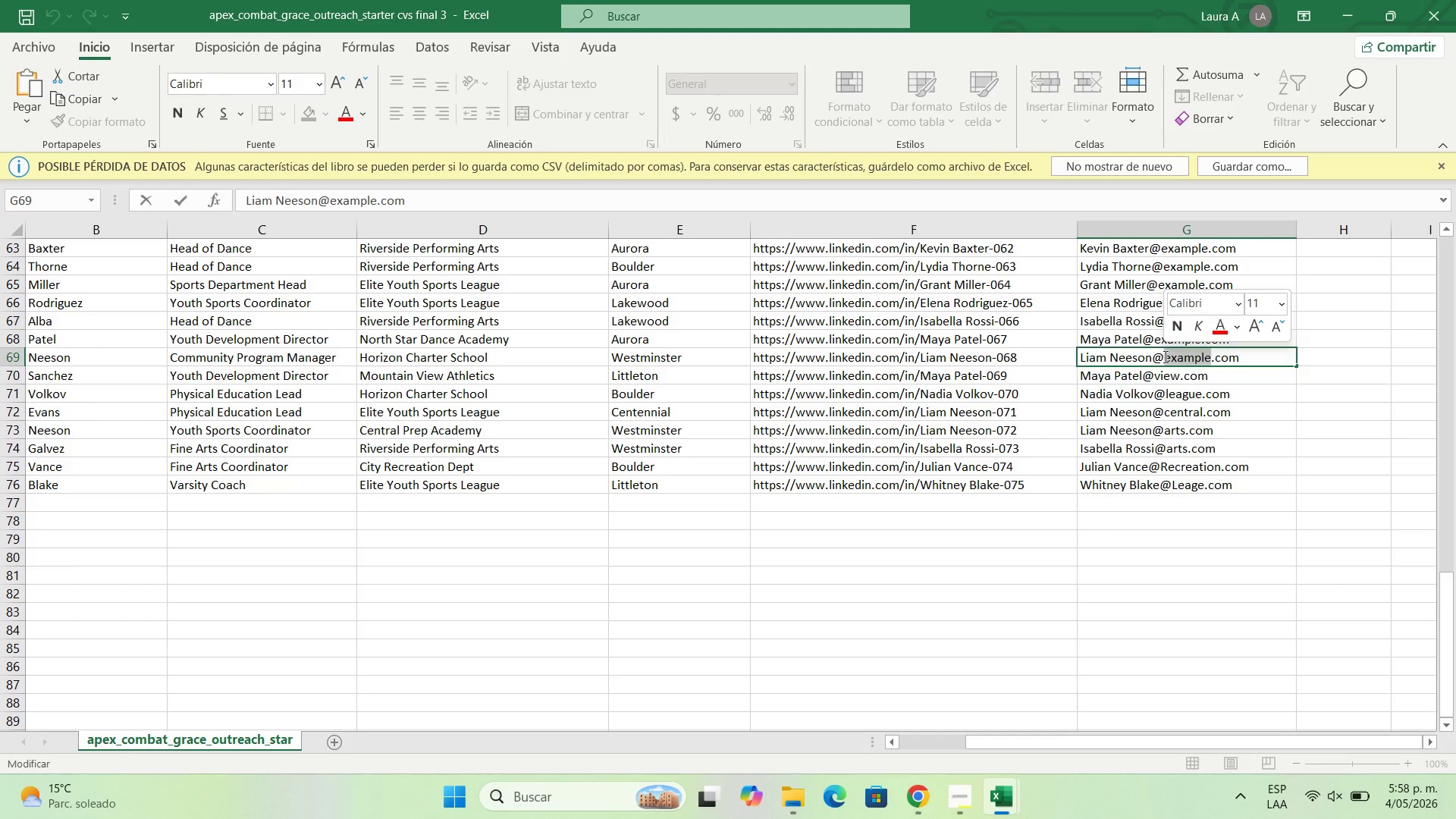 
type(Athel)
key(Backspace)
key(Backspace)
type(lrtics)
 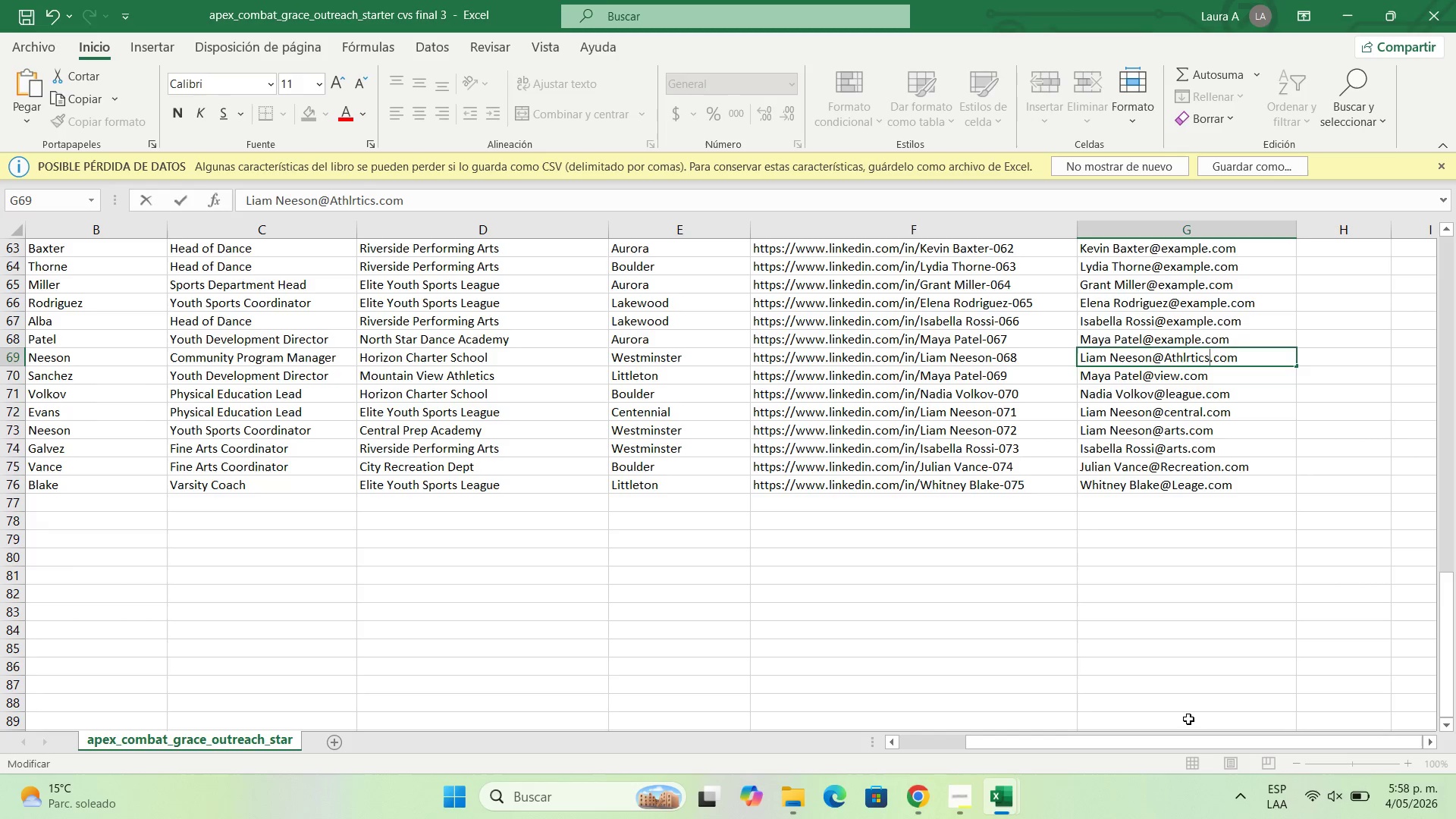 
type([NumLock][NumLock])
key(Backspace)
key(Backspace)
key(Backspace)
key(Backspace)
key(Backspace)
type(etics)
 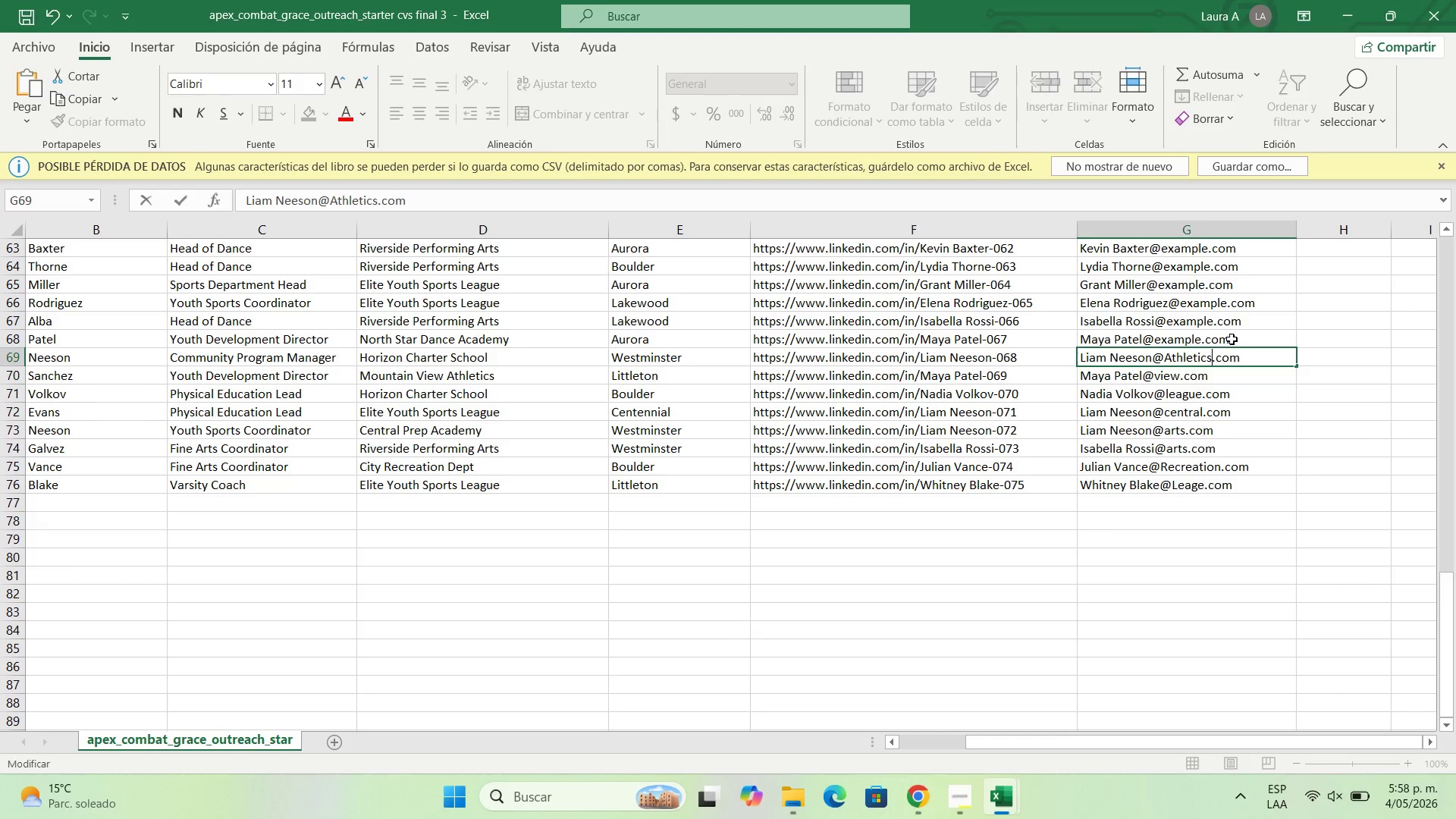 
double_click([1232, 341])
 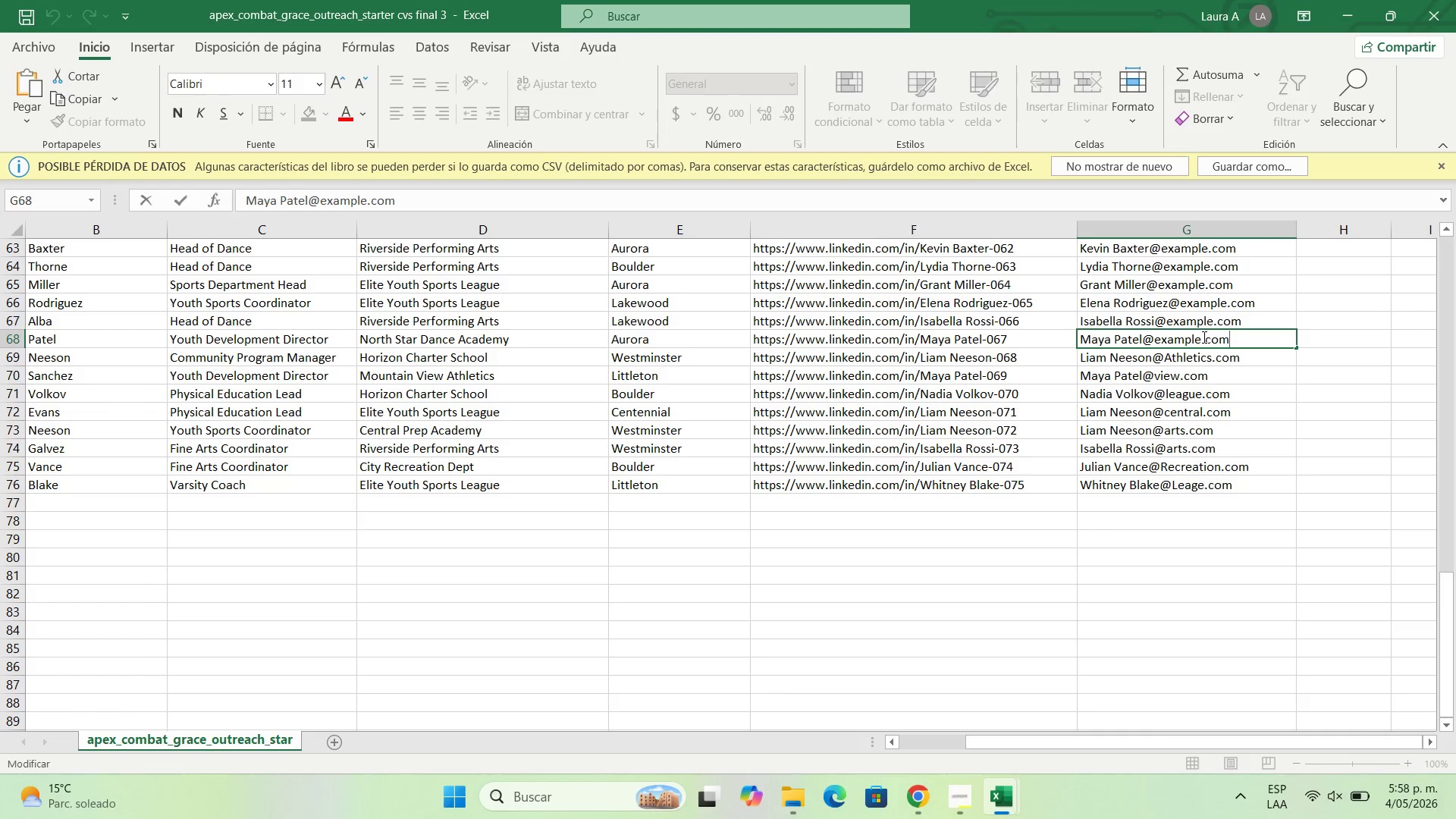 
left_click_drag(start_coordinate=[1203, 337], to_coordinate=[1152, 344])
 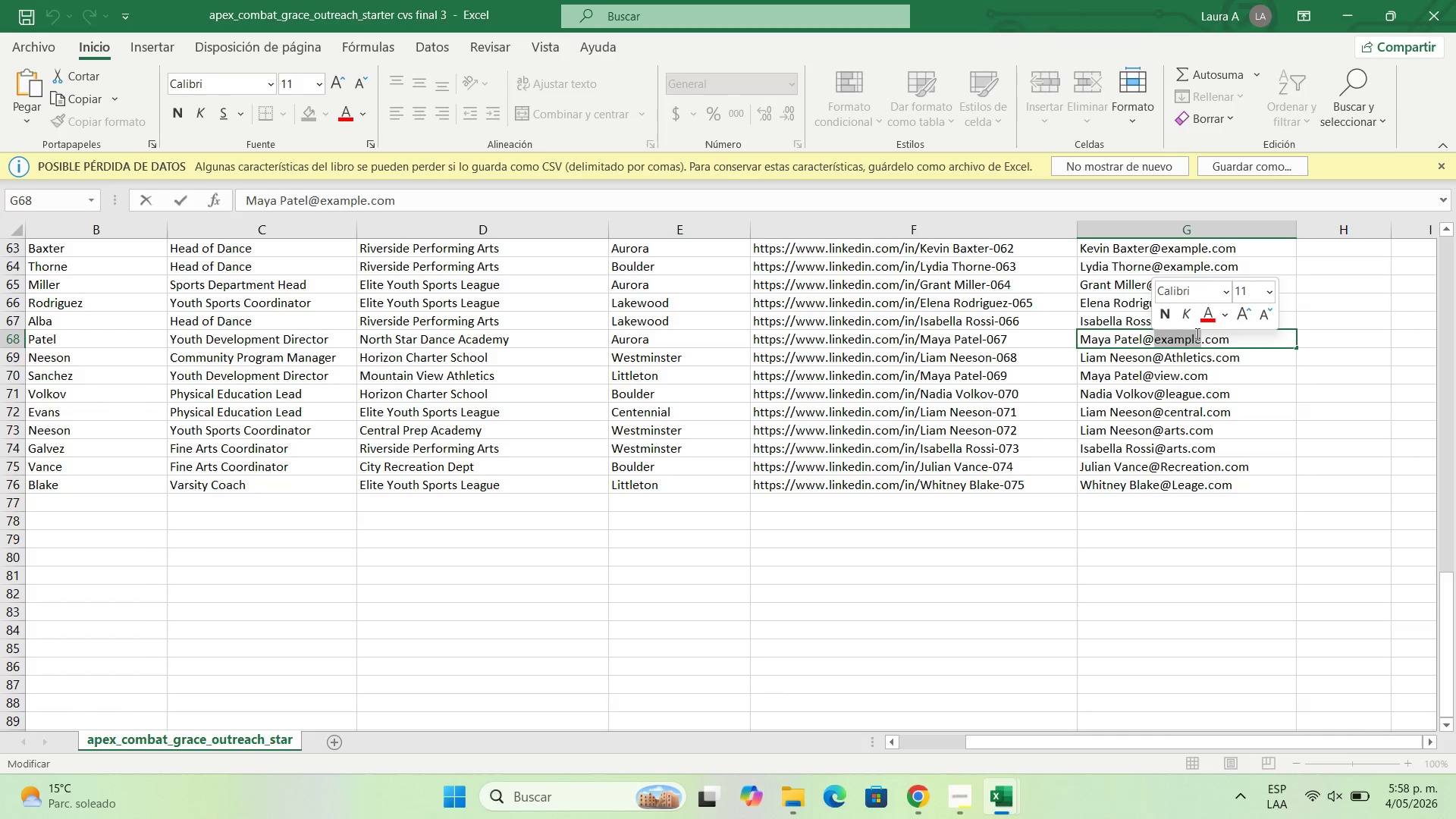 
key(Backspace)
type(cah)
key(Backspace)
key(Backspace)
type(hartes)
key(Backspace)
type(r)
 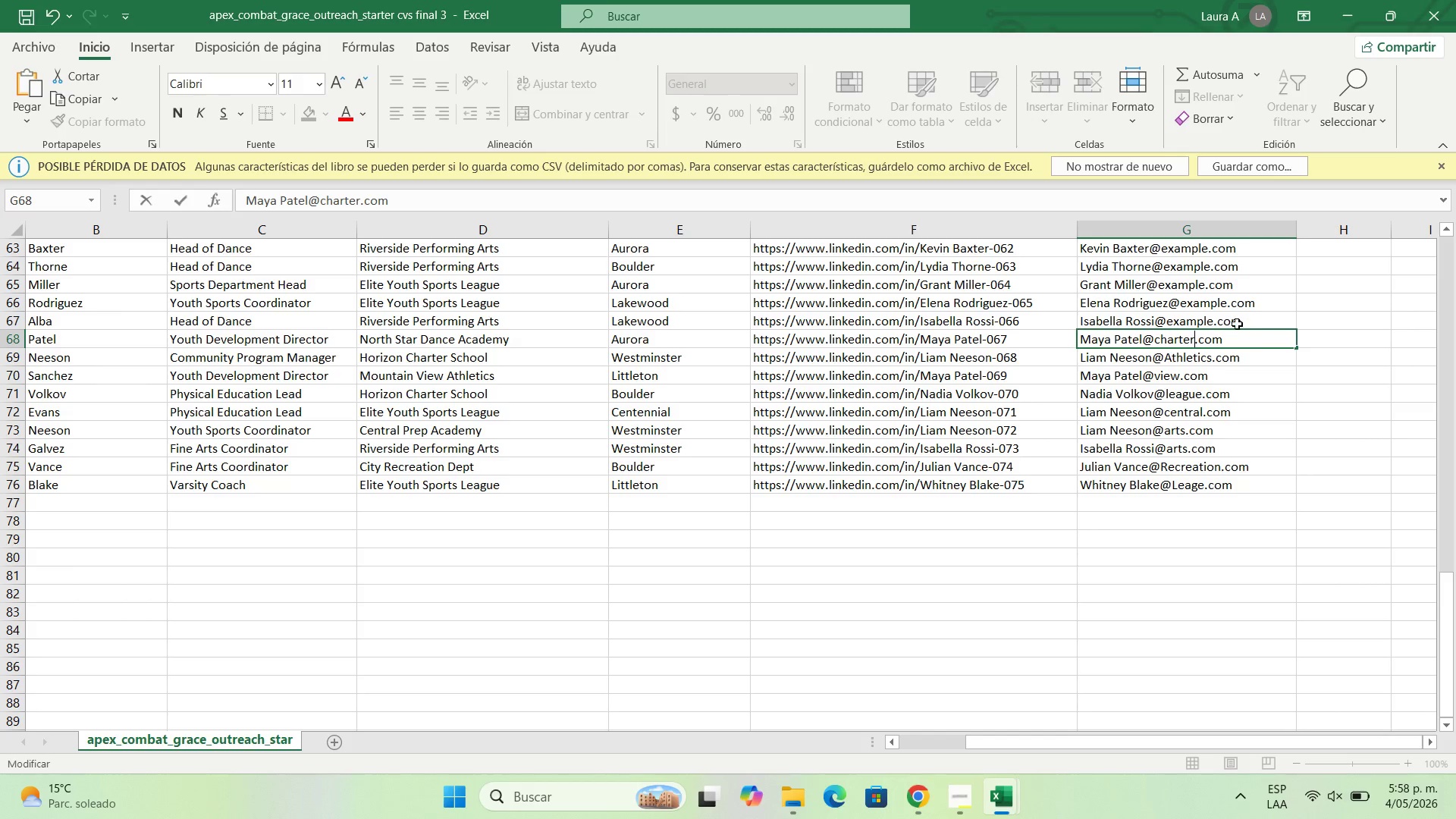 
double_click([1237, 324])
 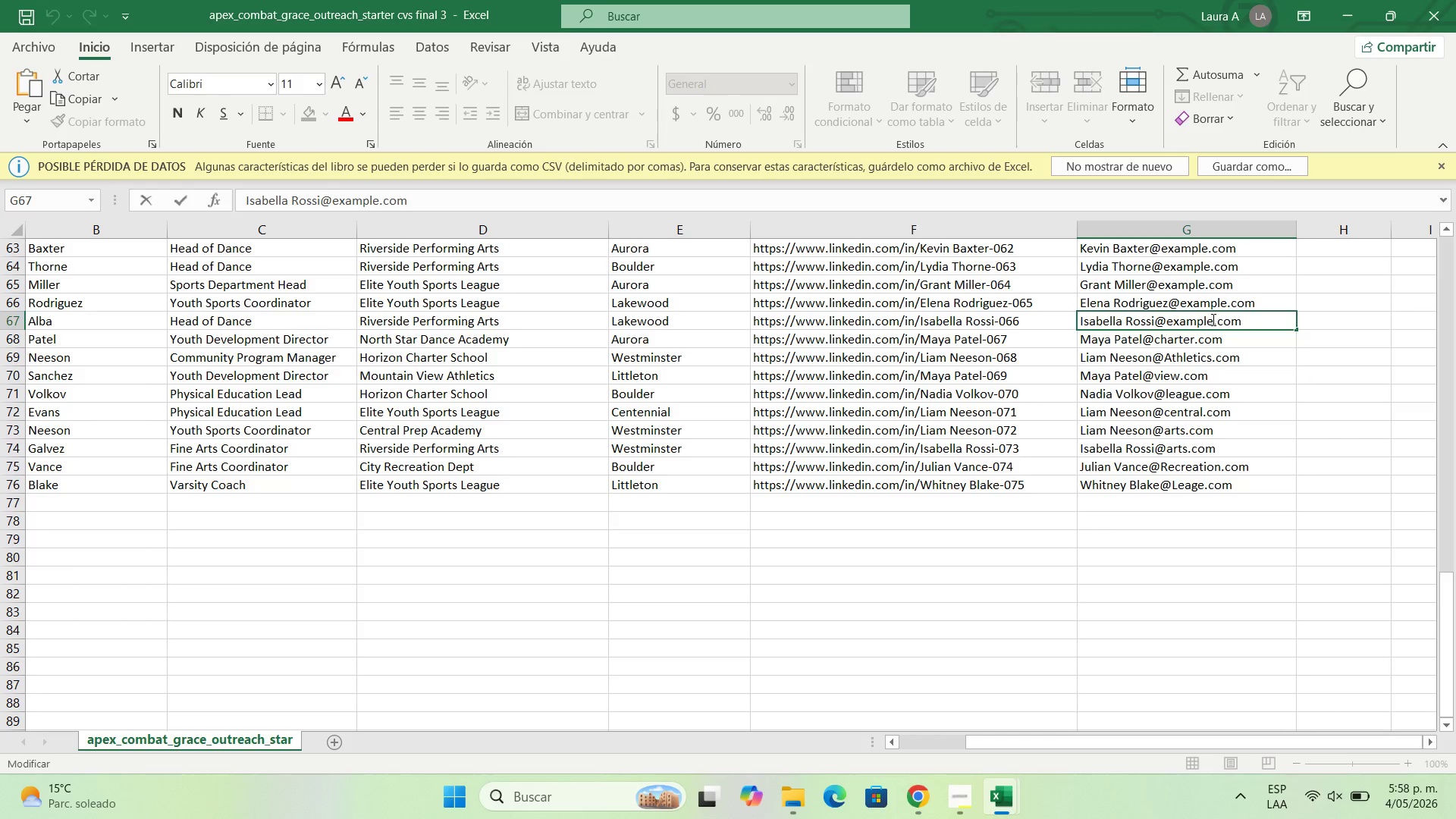 
left_click_drag(start_coordinate=[1210, 318], to_coordinate=[1167, 319])
 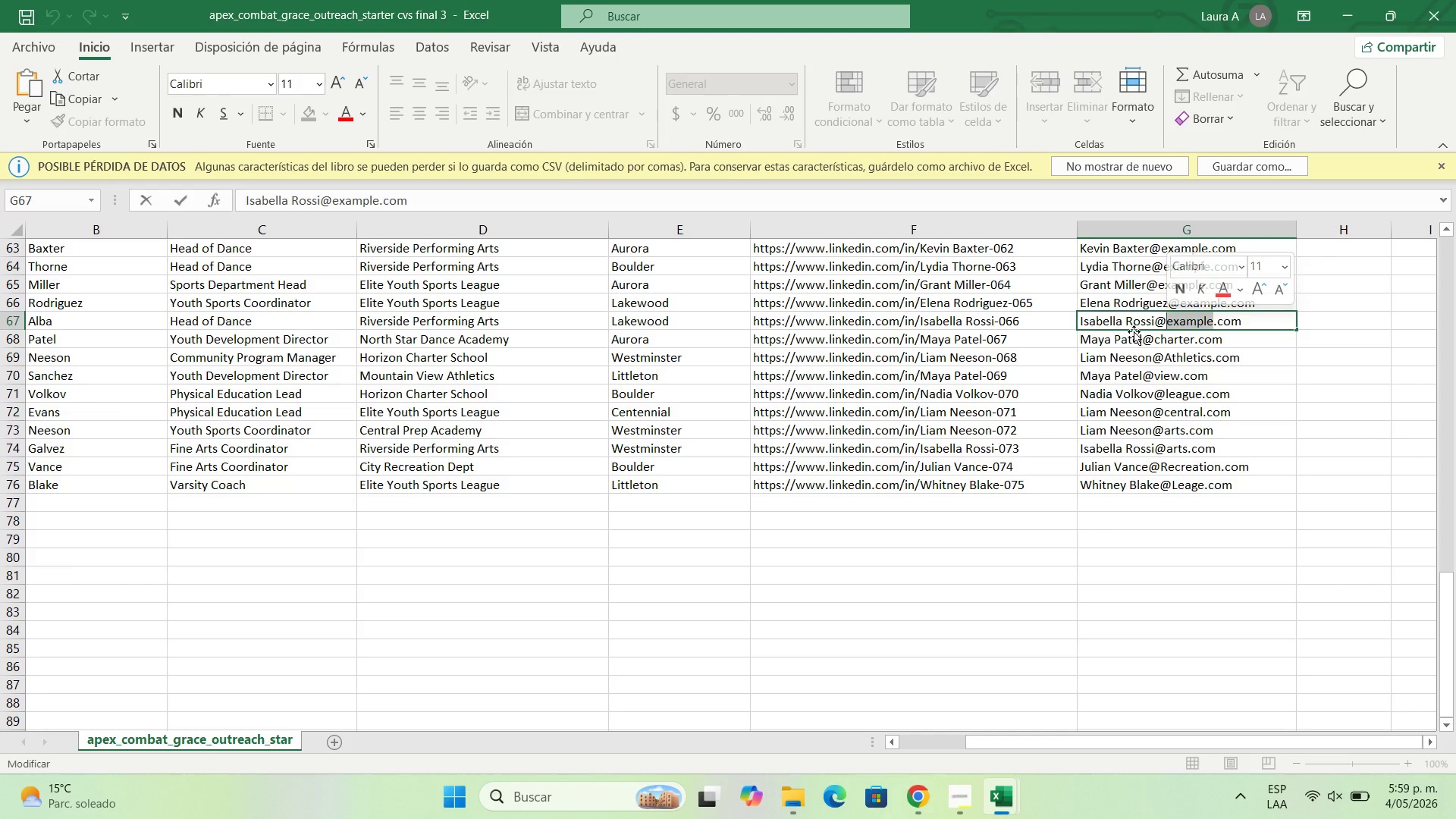 
wait(16.67)
 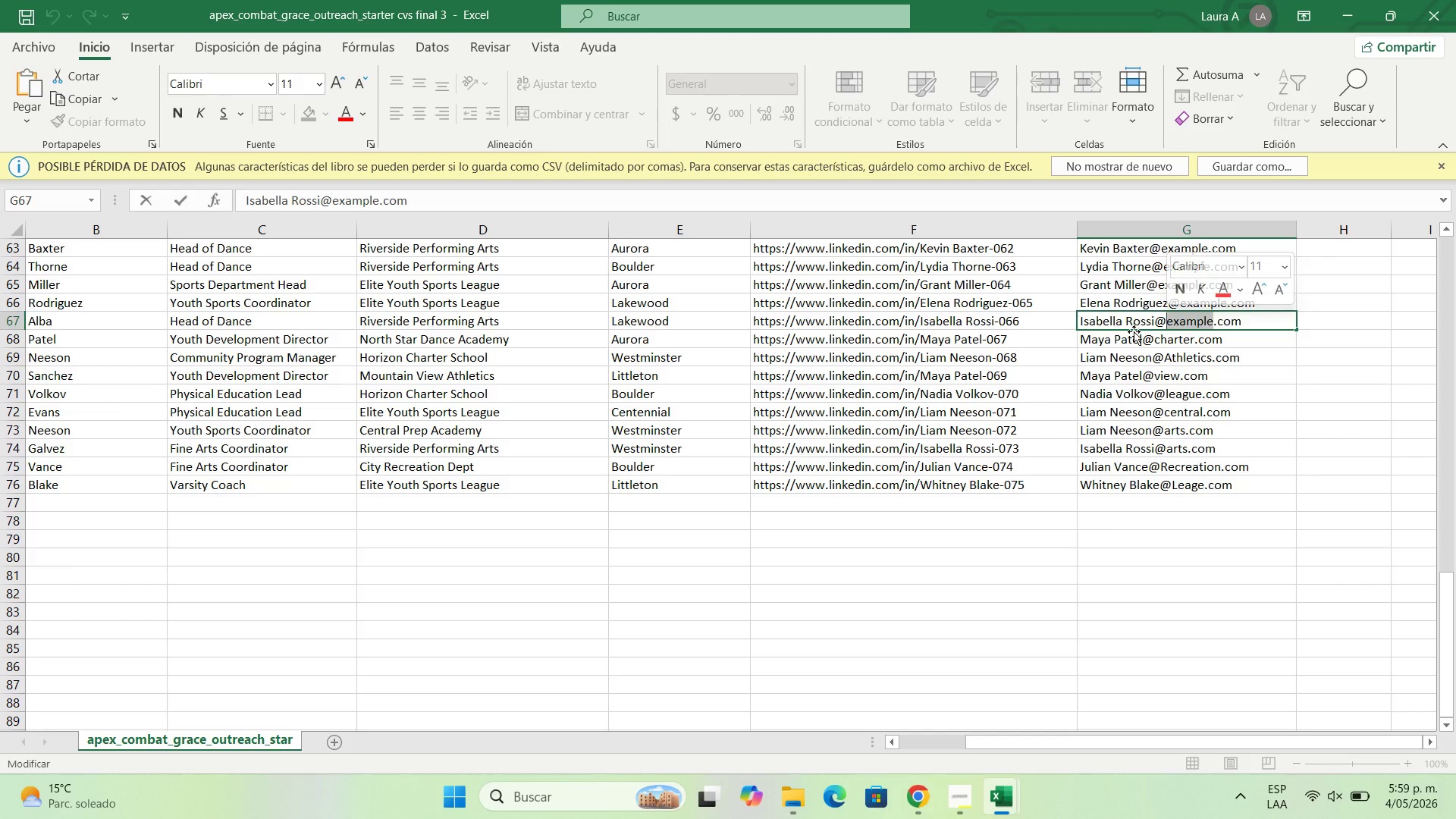 
key(Backspace)
type(Dav)
key(Backspace)
key(Backspace)
key(Backspace)
type(dace)
key(Backspace)
key(Backspace)
type(nce)
 